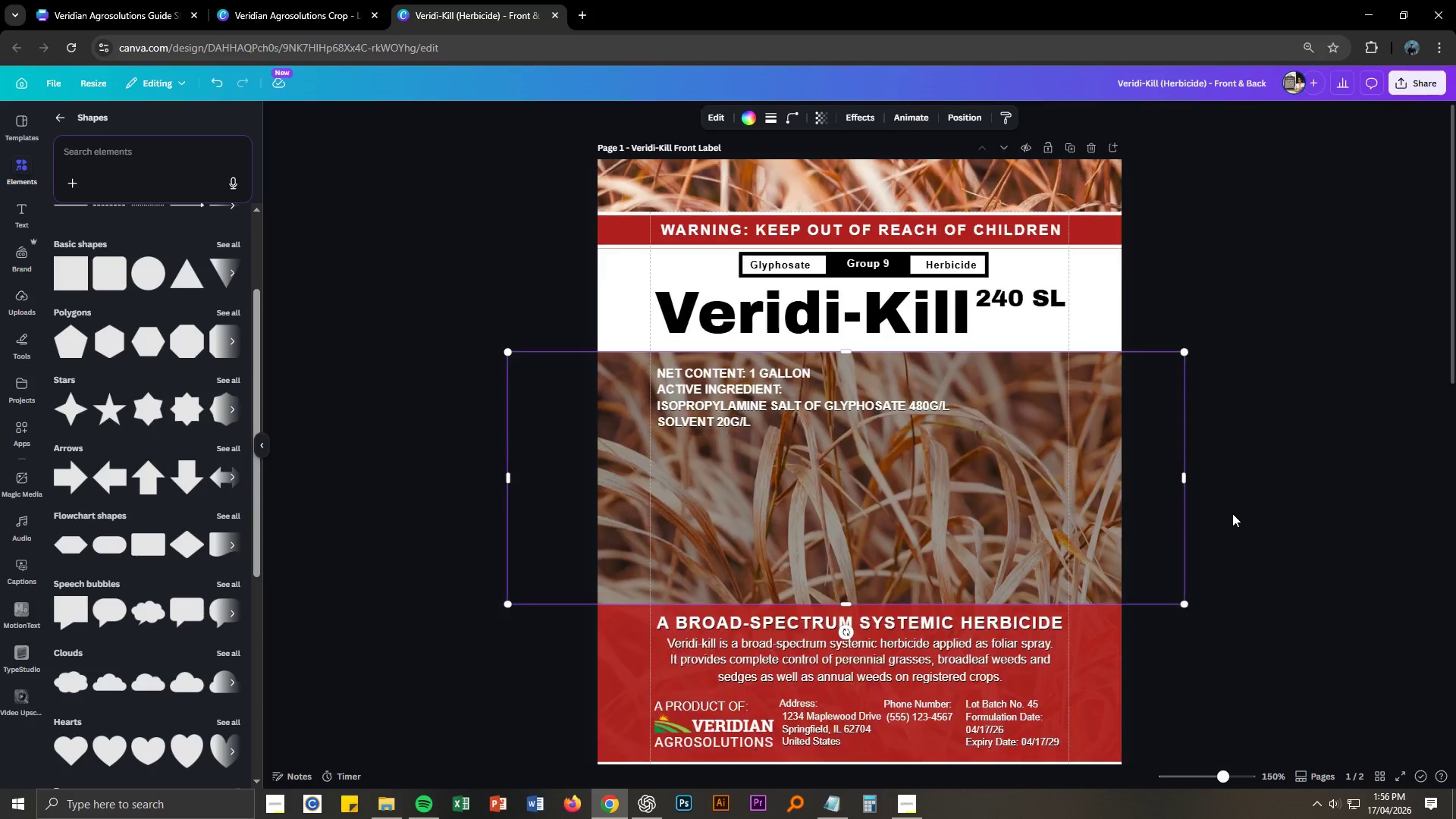 
key(Control+NumpadSubtract)
 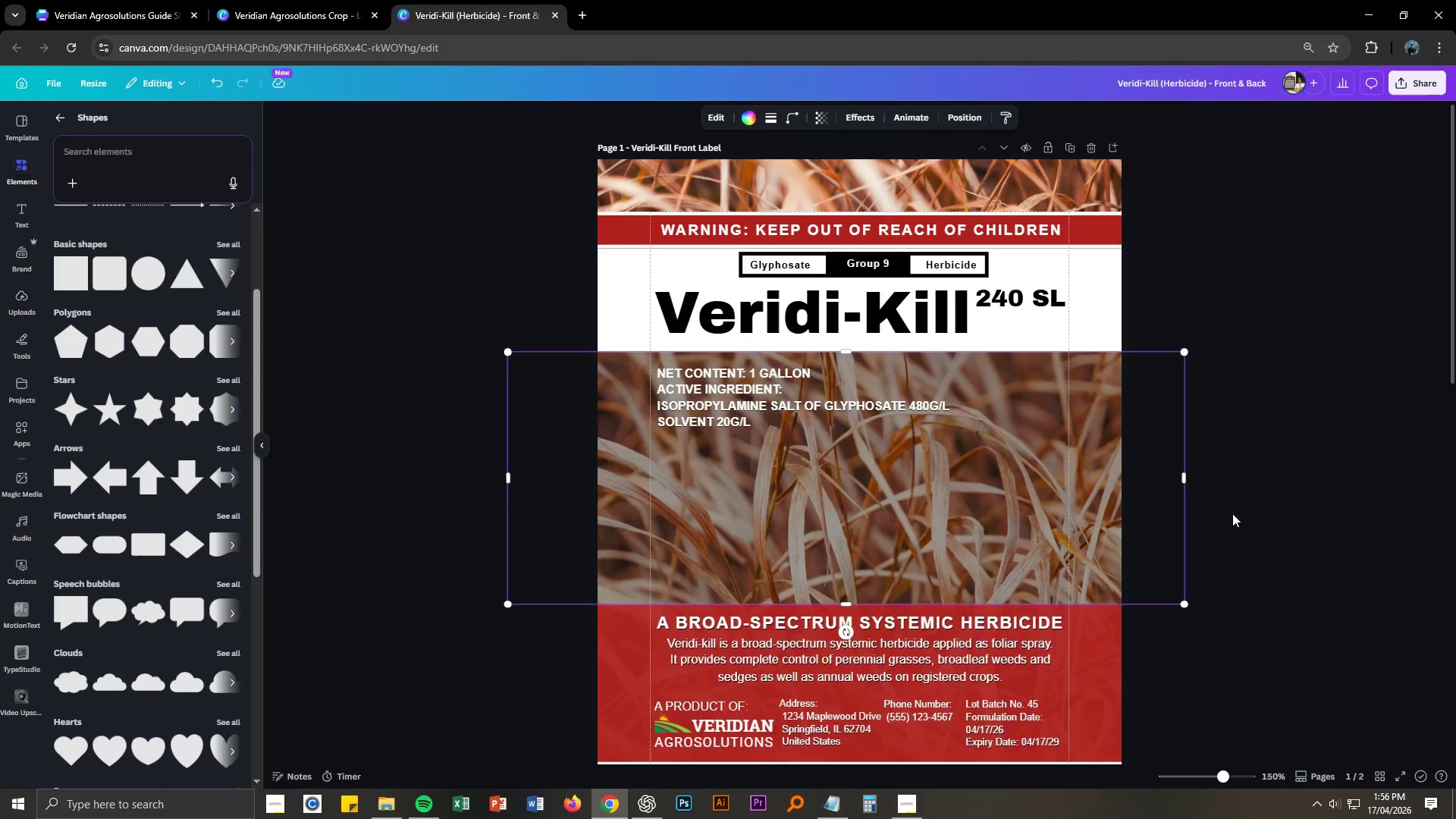 
key(Control+NumpadSubtract)
 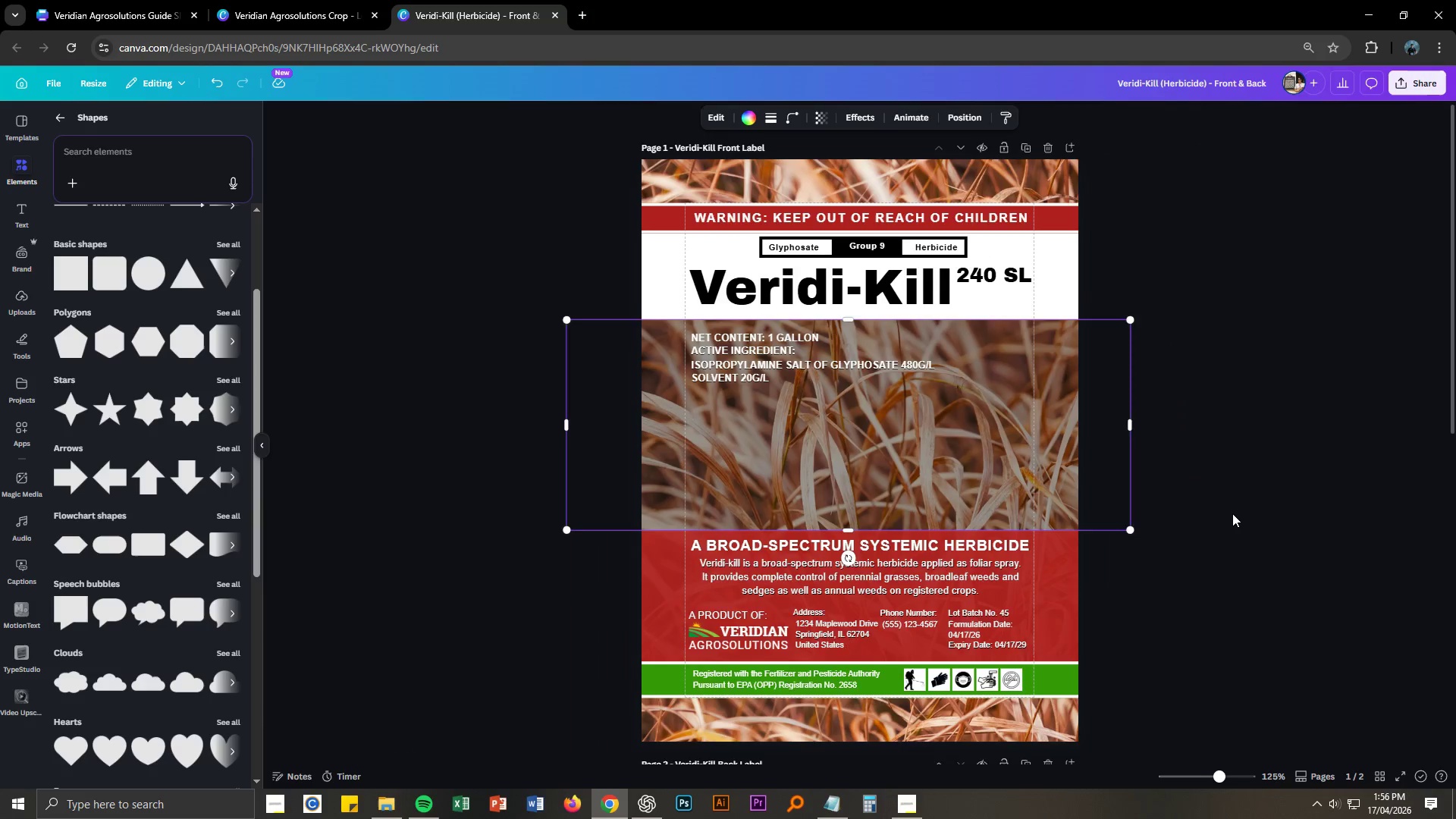 
key(Control+NumpadSubtract)
 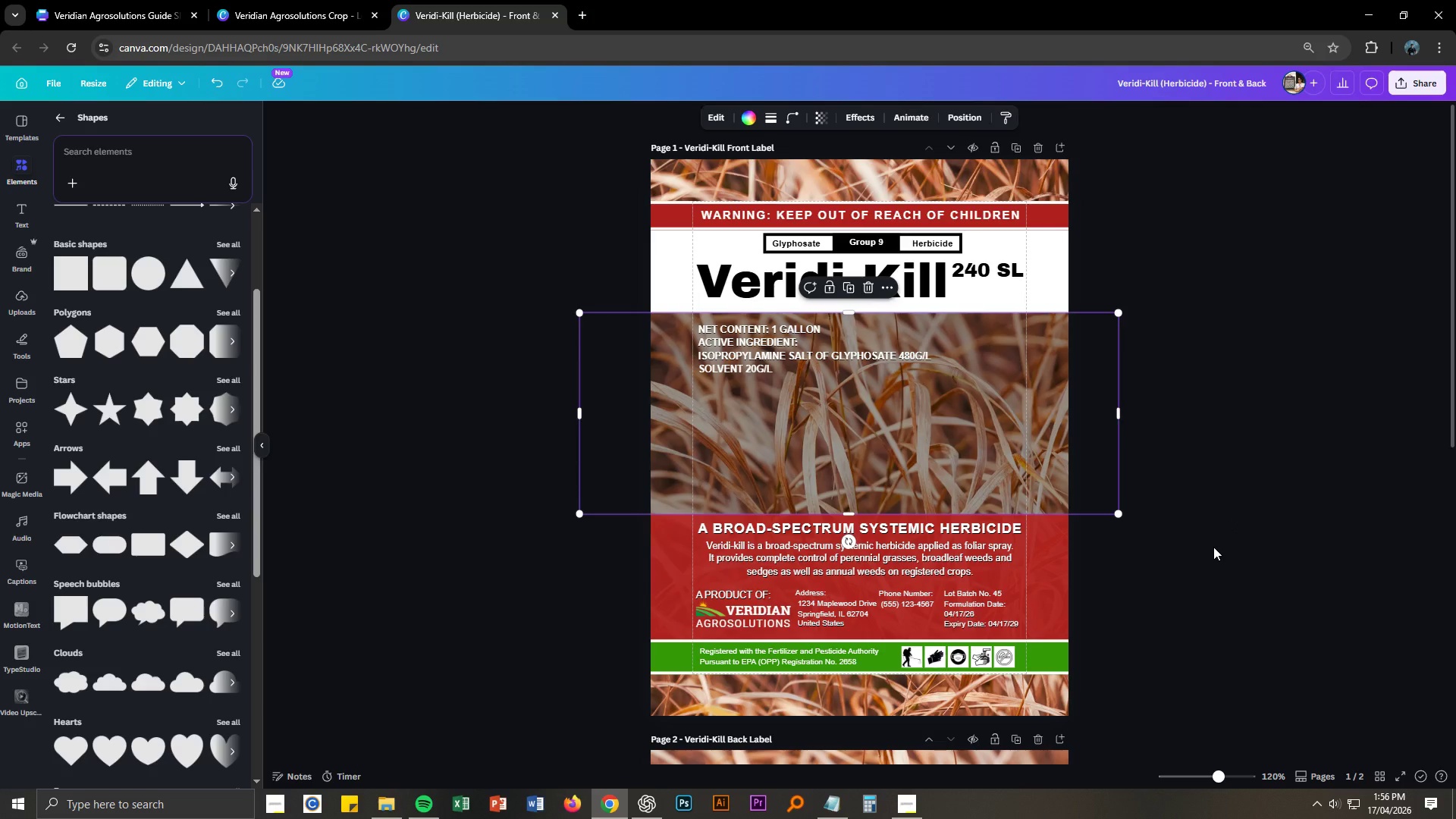 
left_click([1213, 547])
 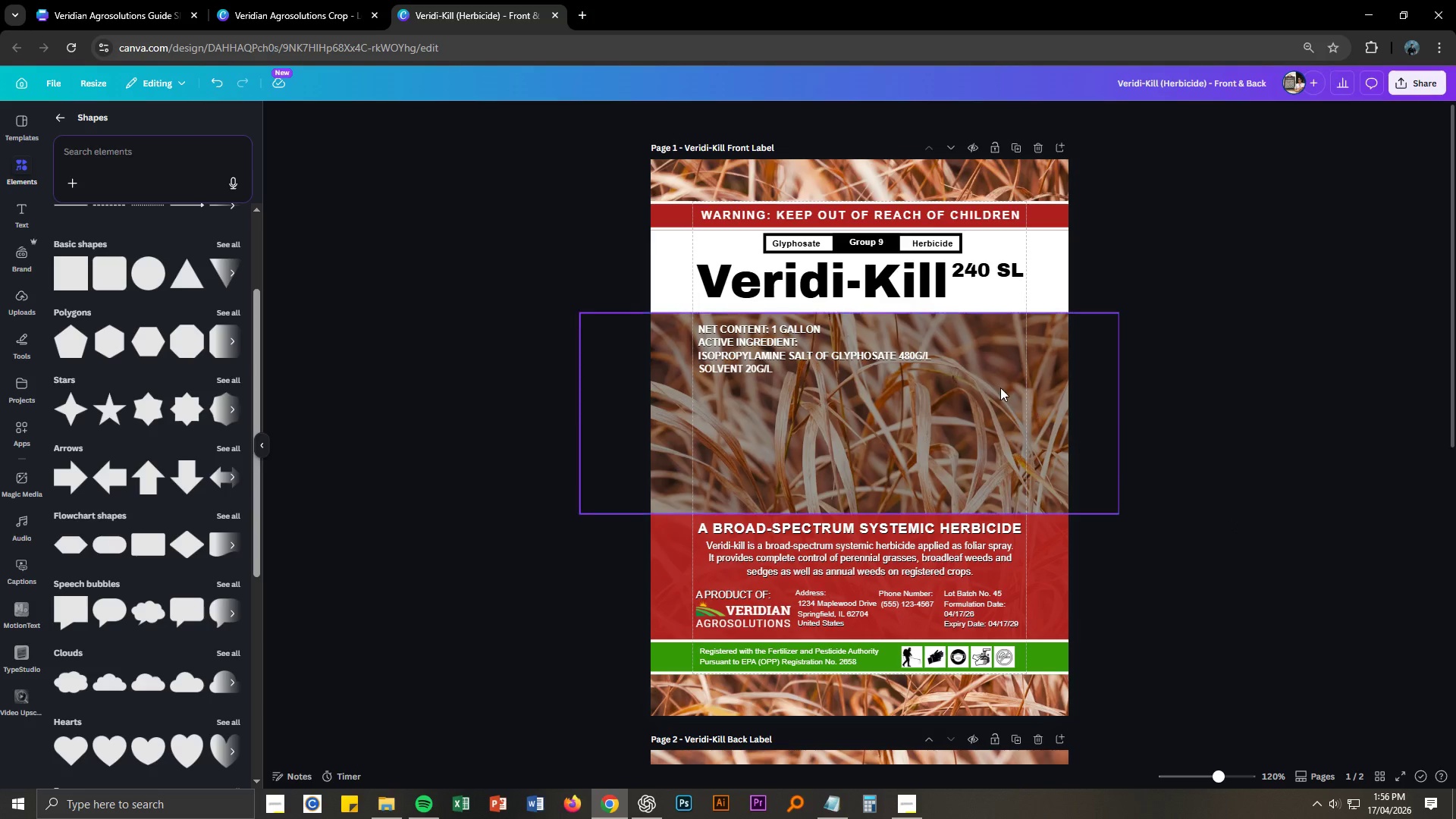 
left_click([1000, 388])
 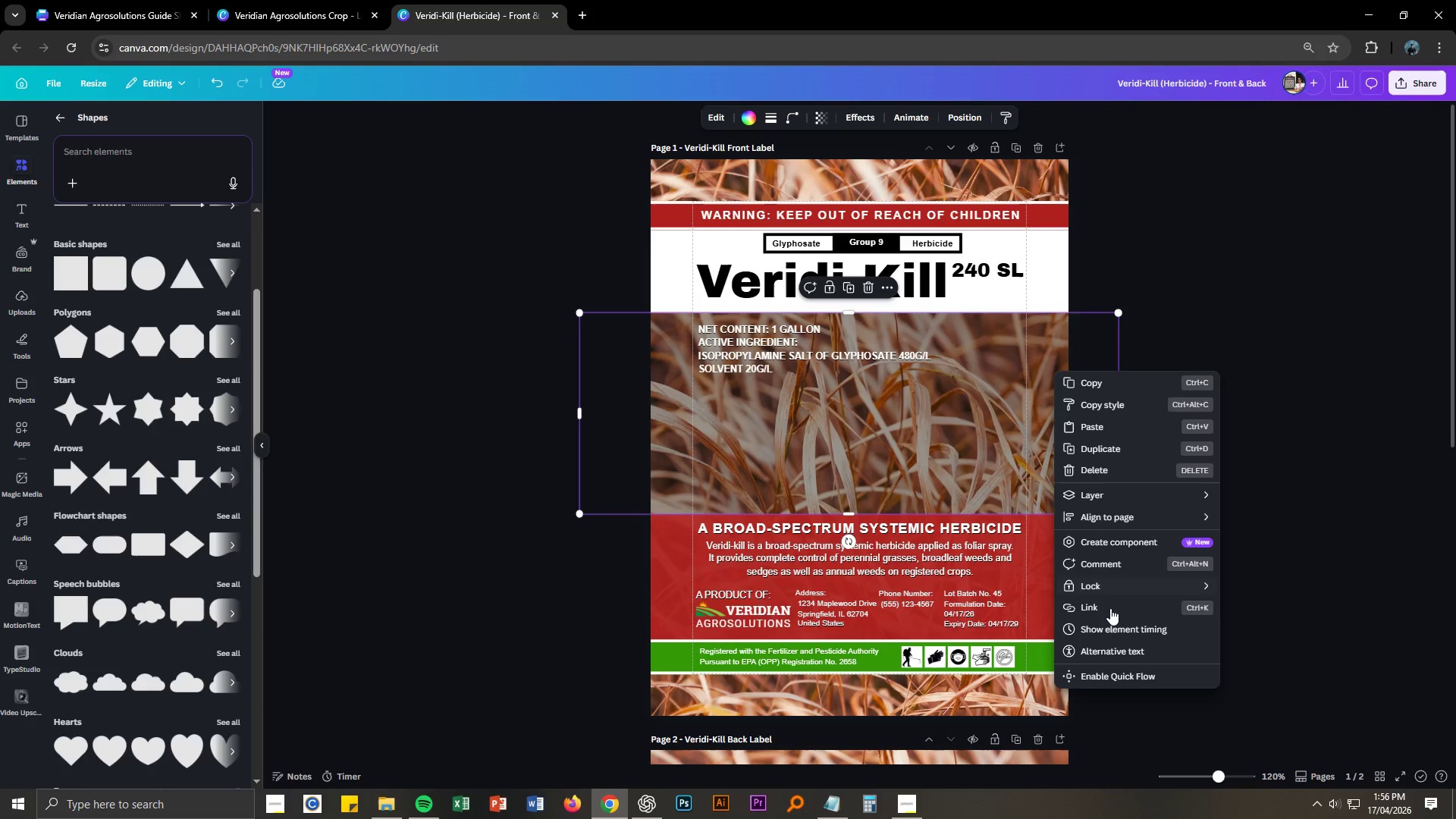 
left_click([1106, 587])
 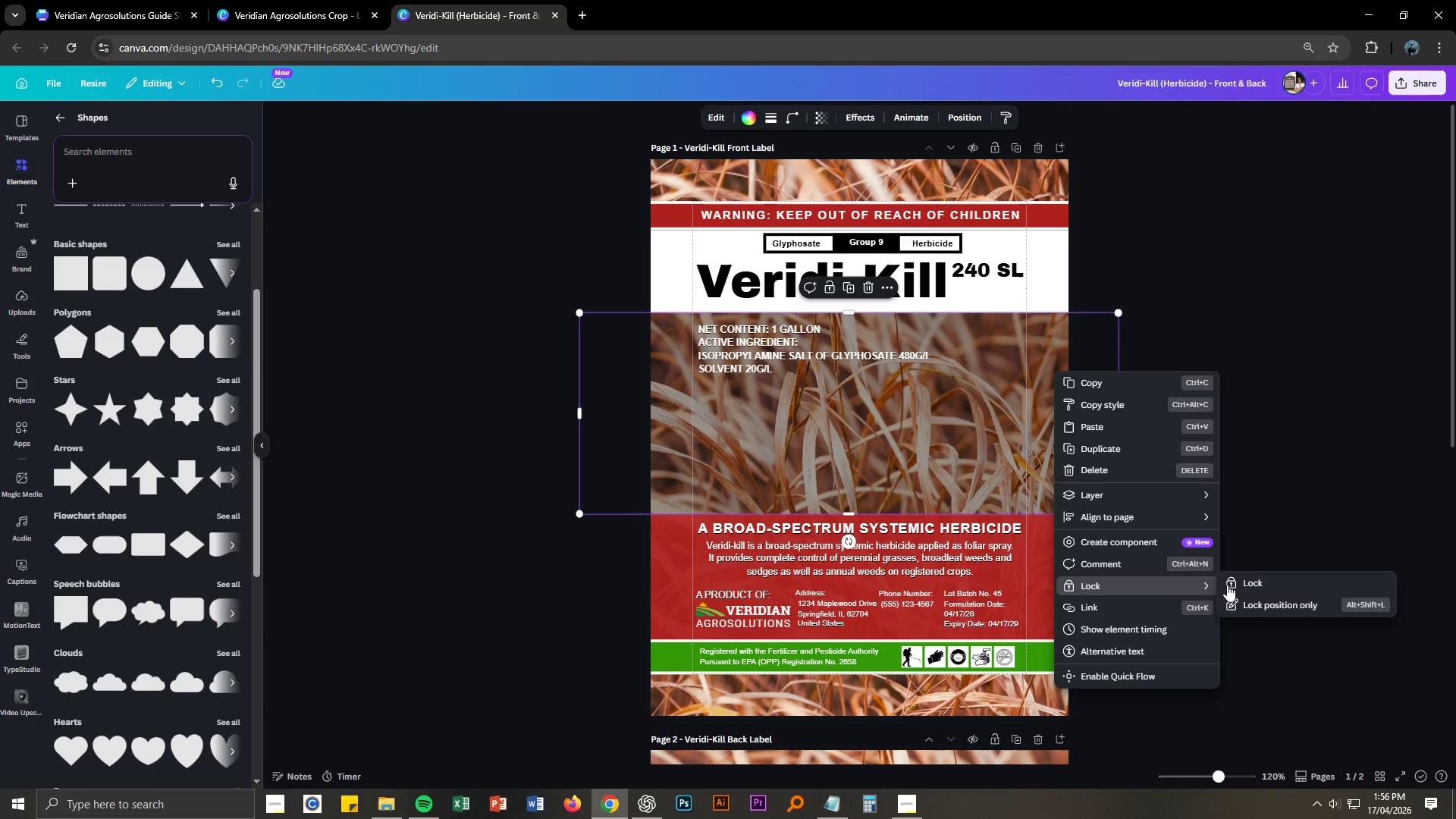 
left_click([1243, 586])
 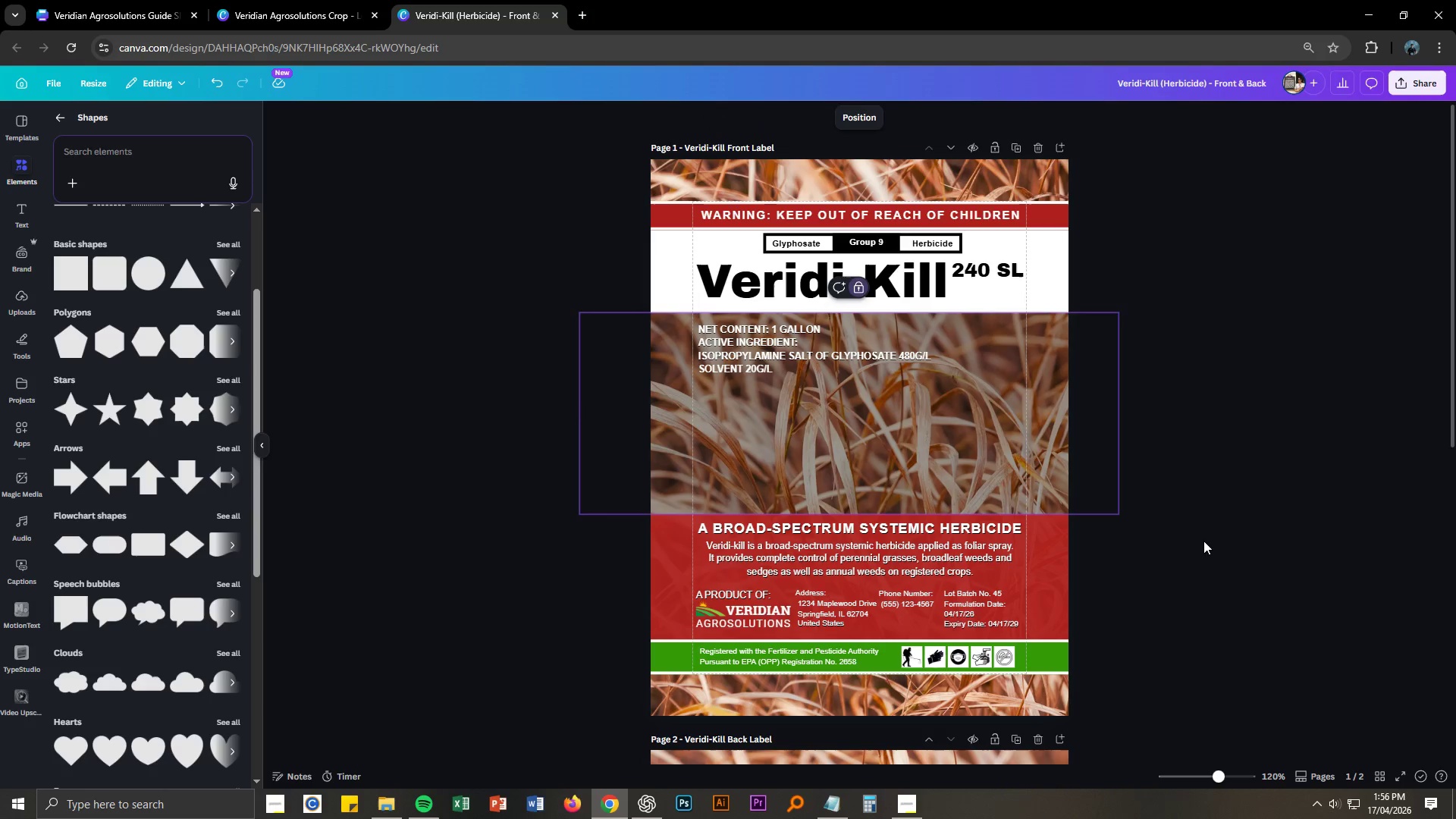 
left_click([1202, 536])
 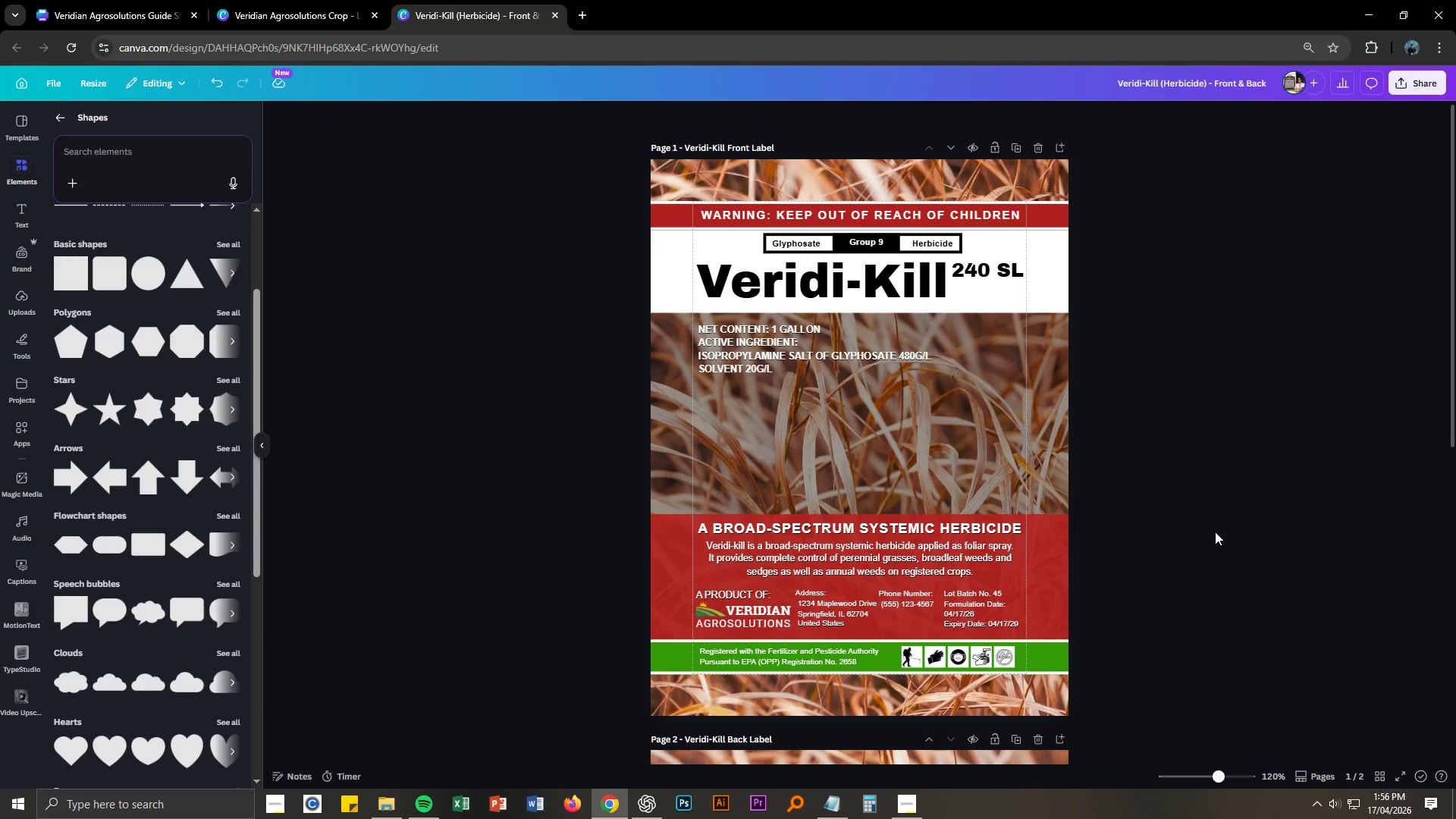 
scroll: coordinate [1215, 531], scroll_direction: none, amount: 0.0
 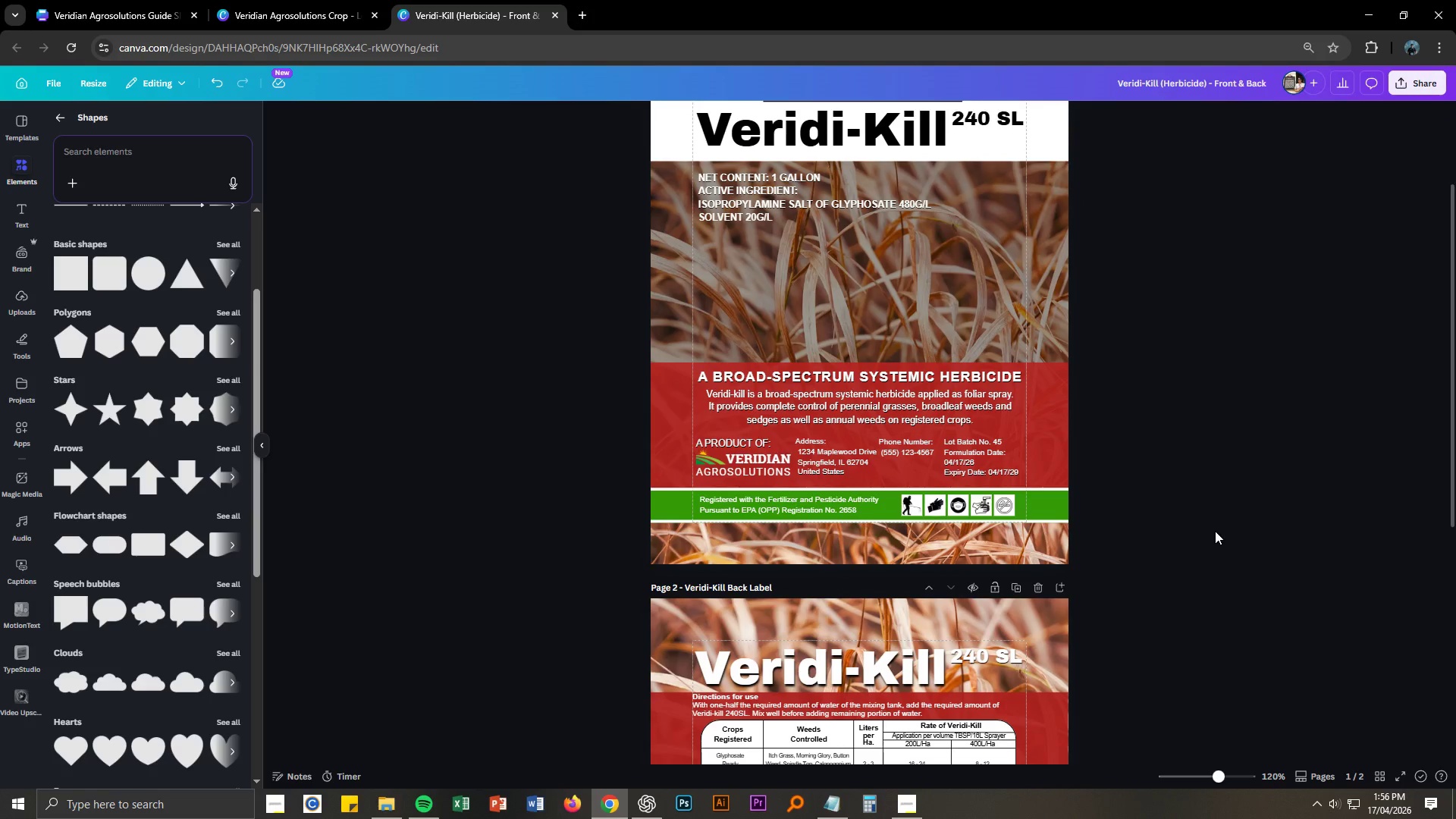 
scroll: coordinate [1214, 531], scroll_direction: down, amount: 4.0
 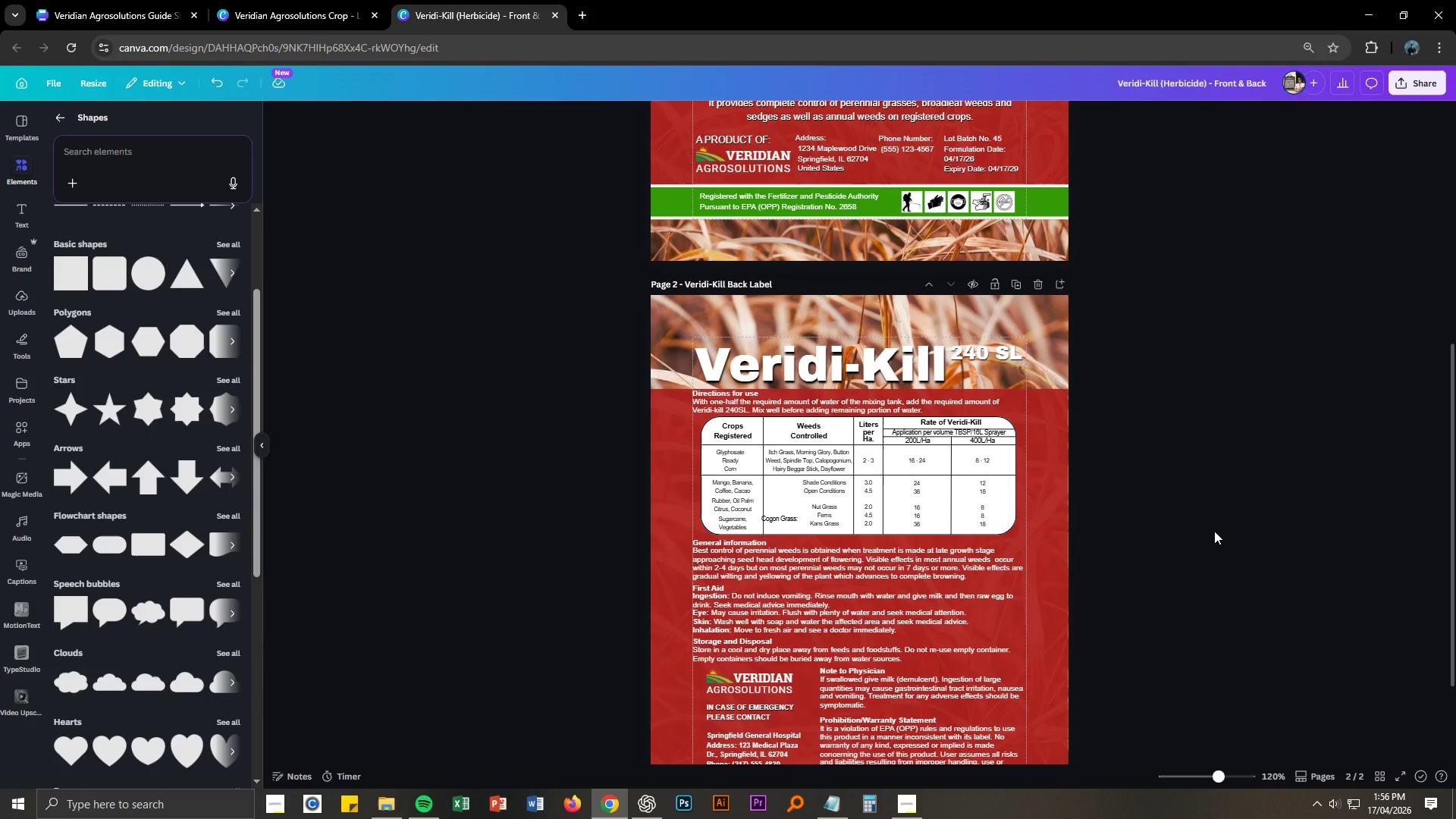 
left_click([1214, 531])
 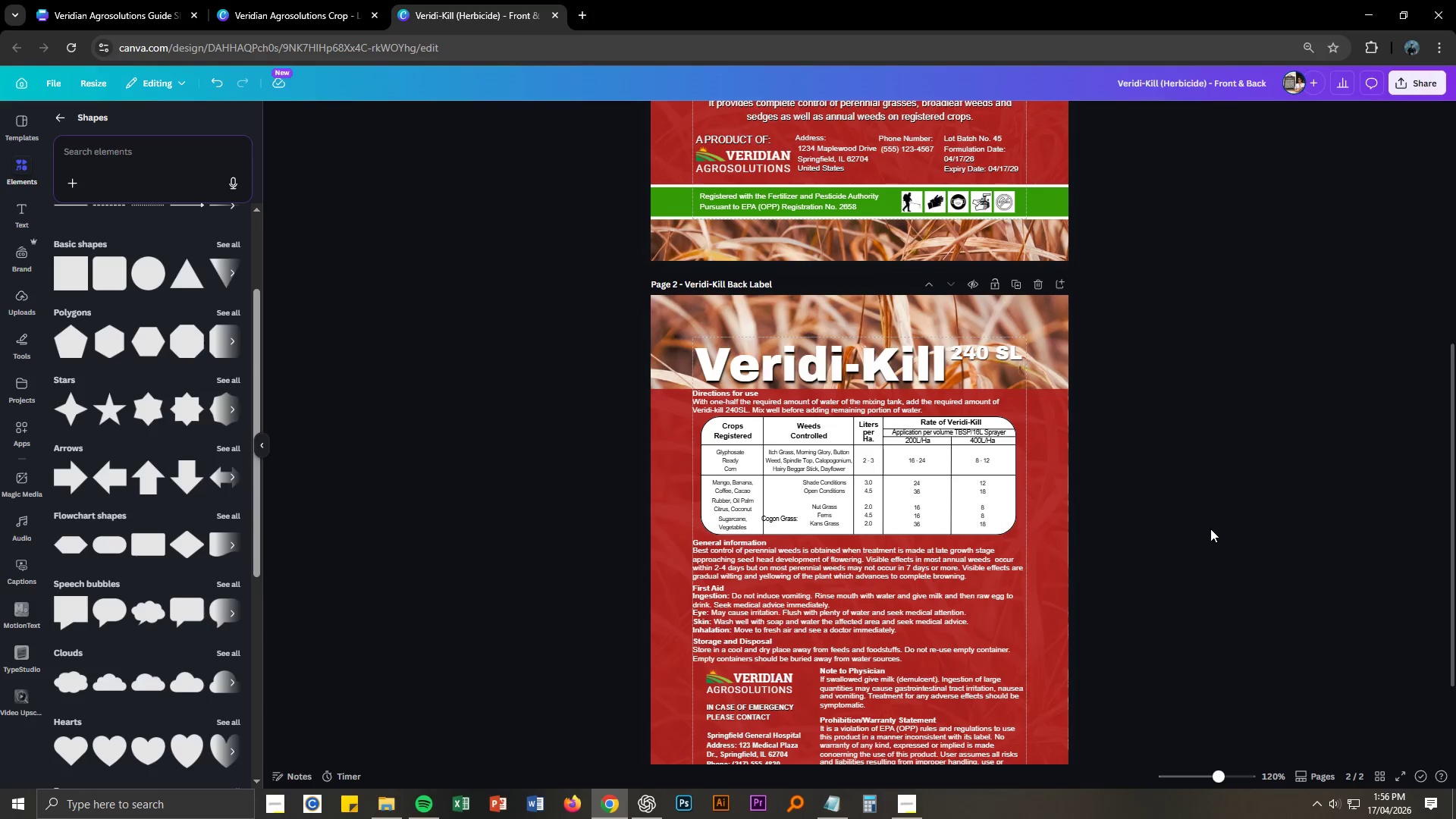 
scroll: coordinate [1210, 529], scroll_direction: up, amount: 4.0
 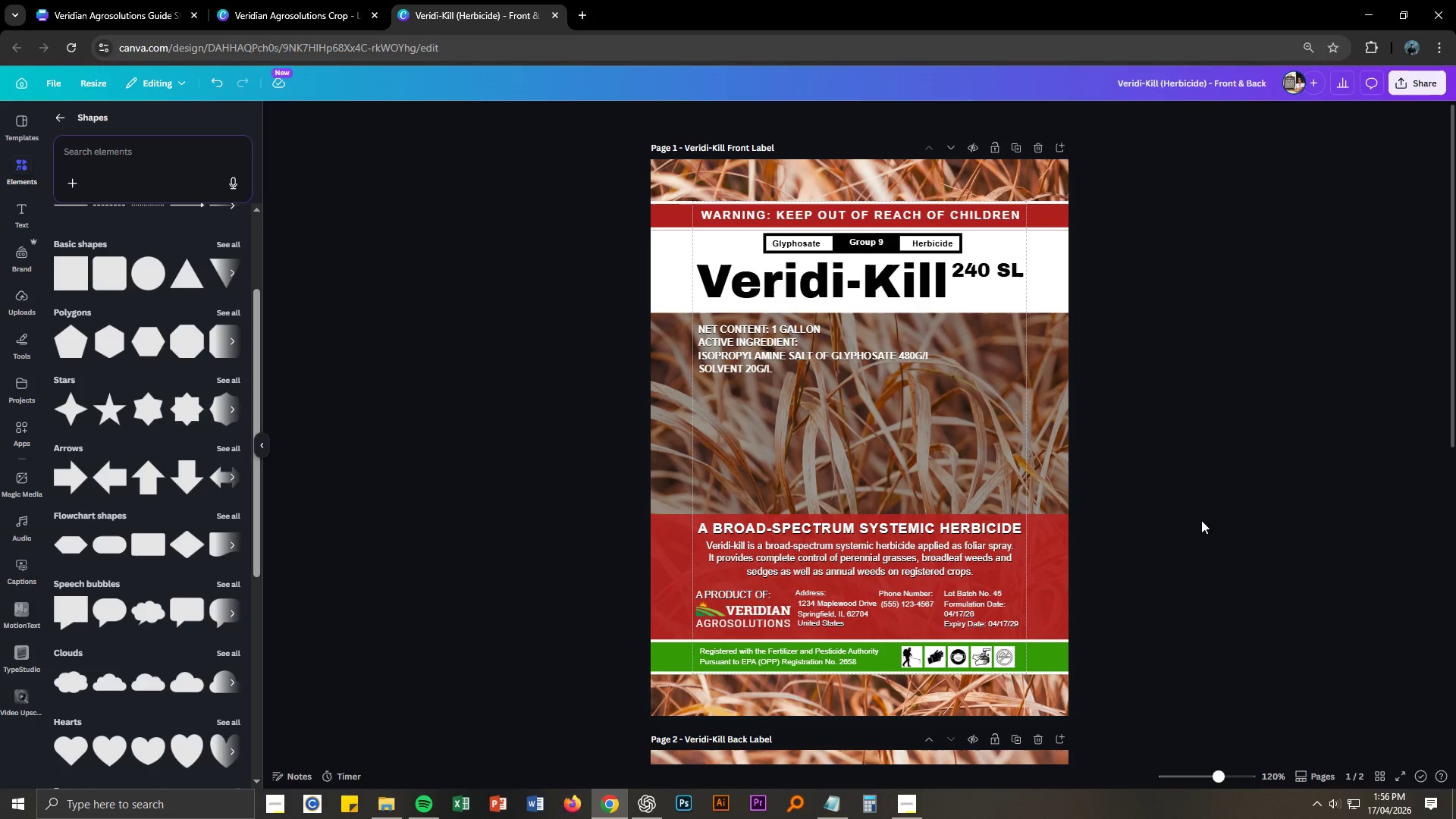 
scroll: coordinate [1125, 507], scroll_direction: down, amount: 12.0
 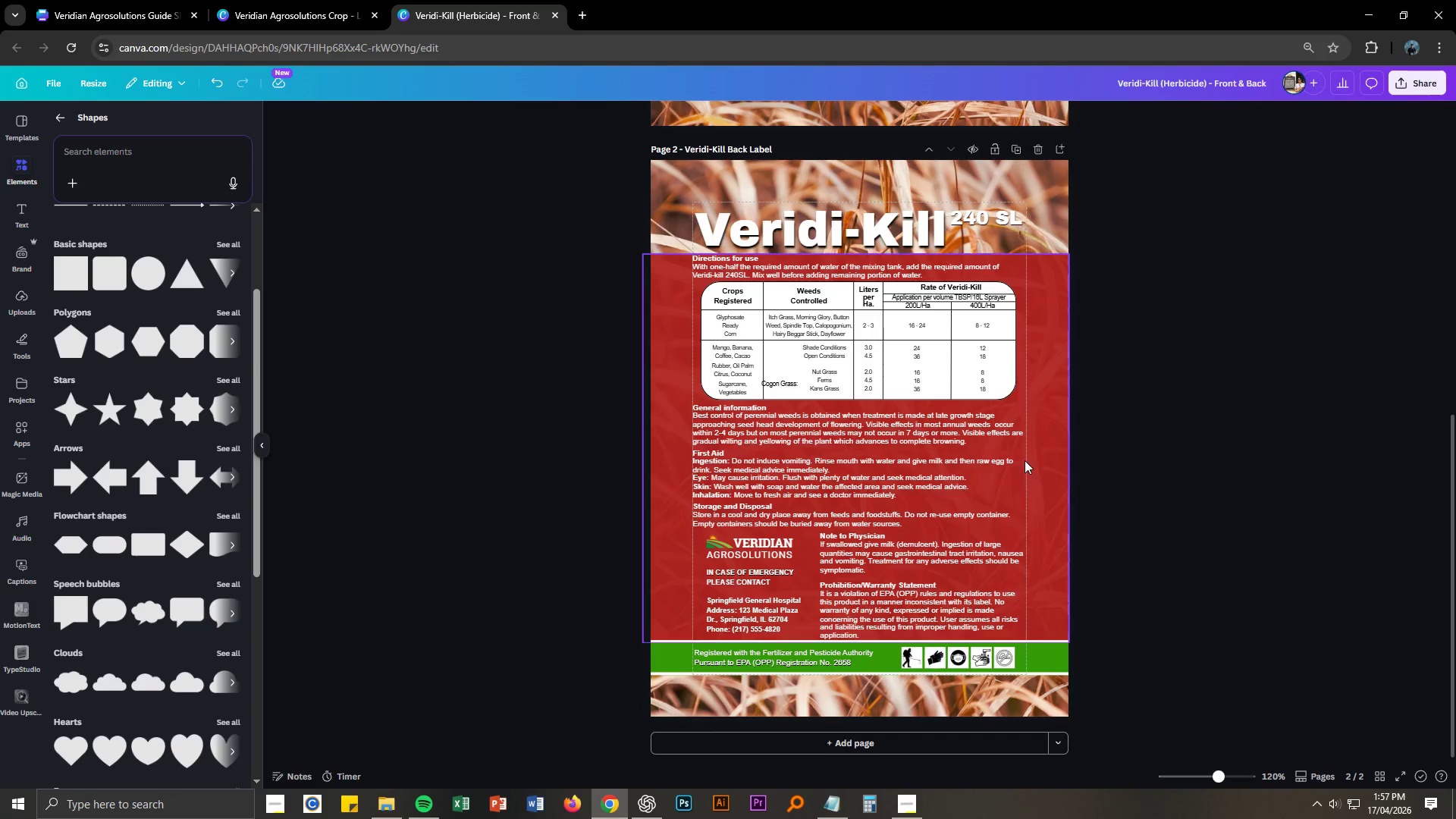 
double_click([1043, 455])
 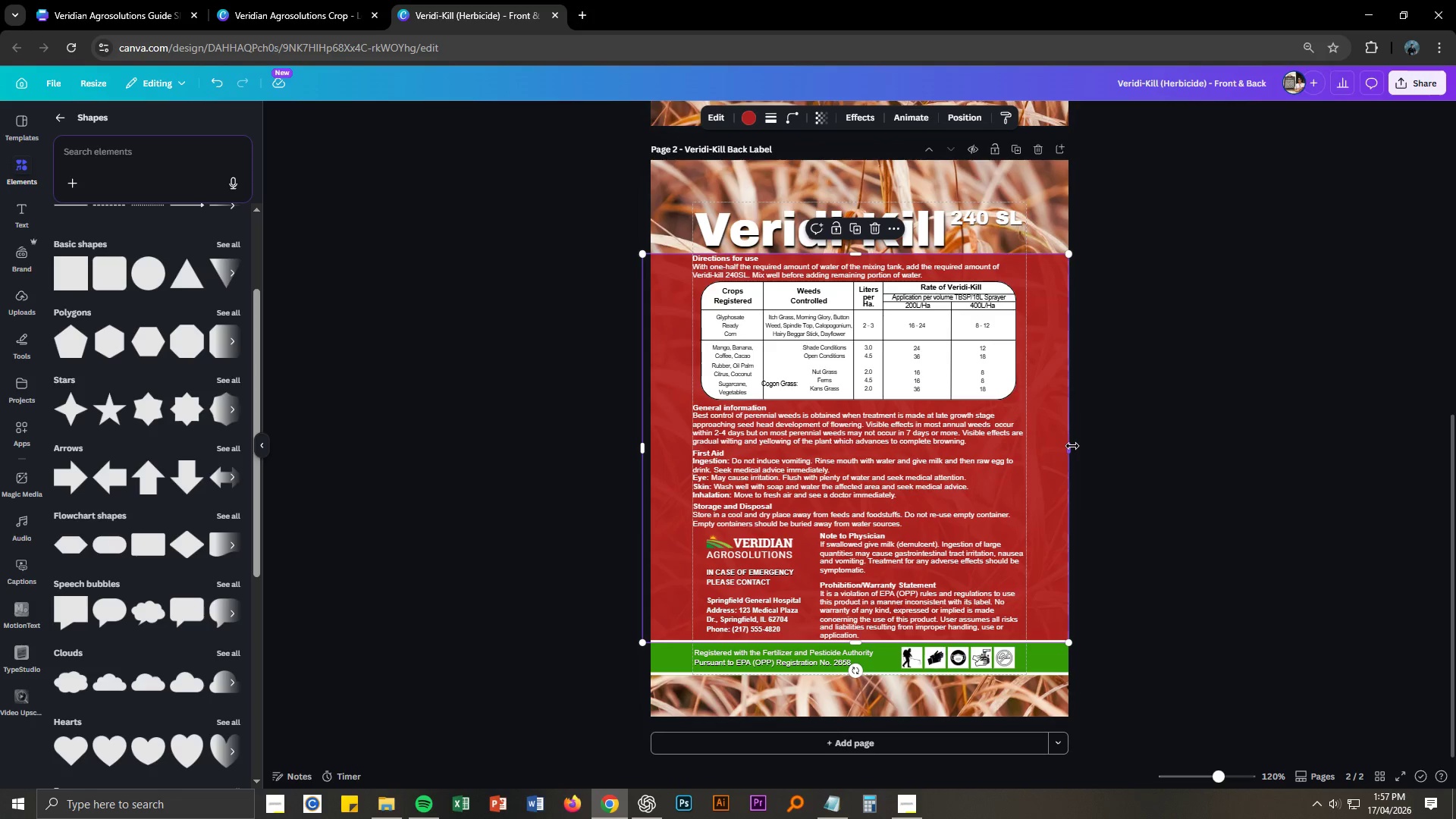 
left_click_drag(start_coordinate=[1069, 446], to_coordinate=[1081, 448])
 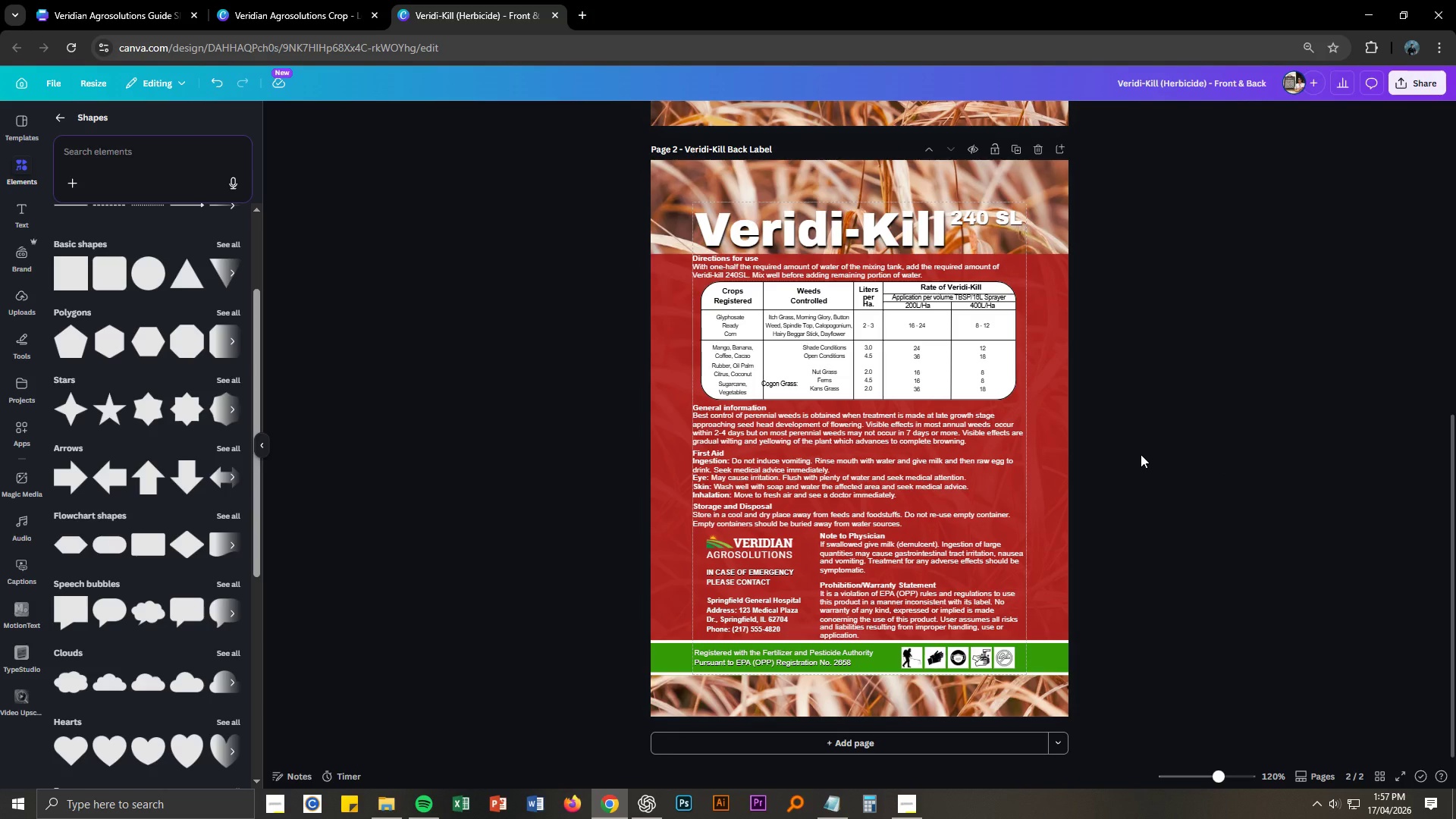 
key(Control+ControlLeft)
 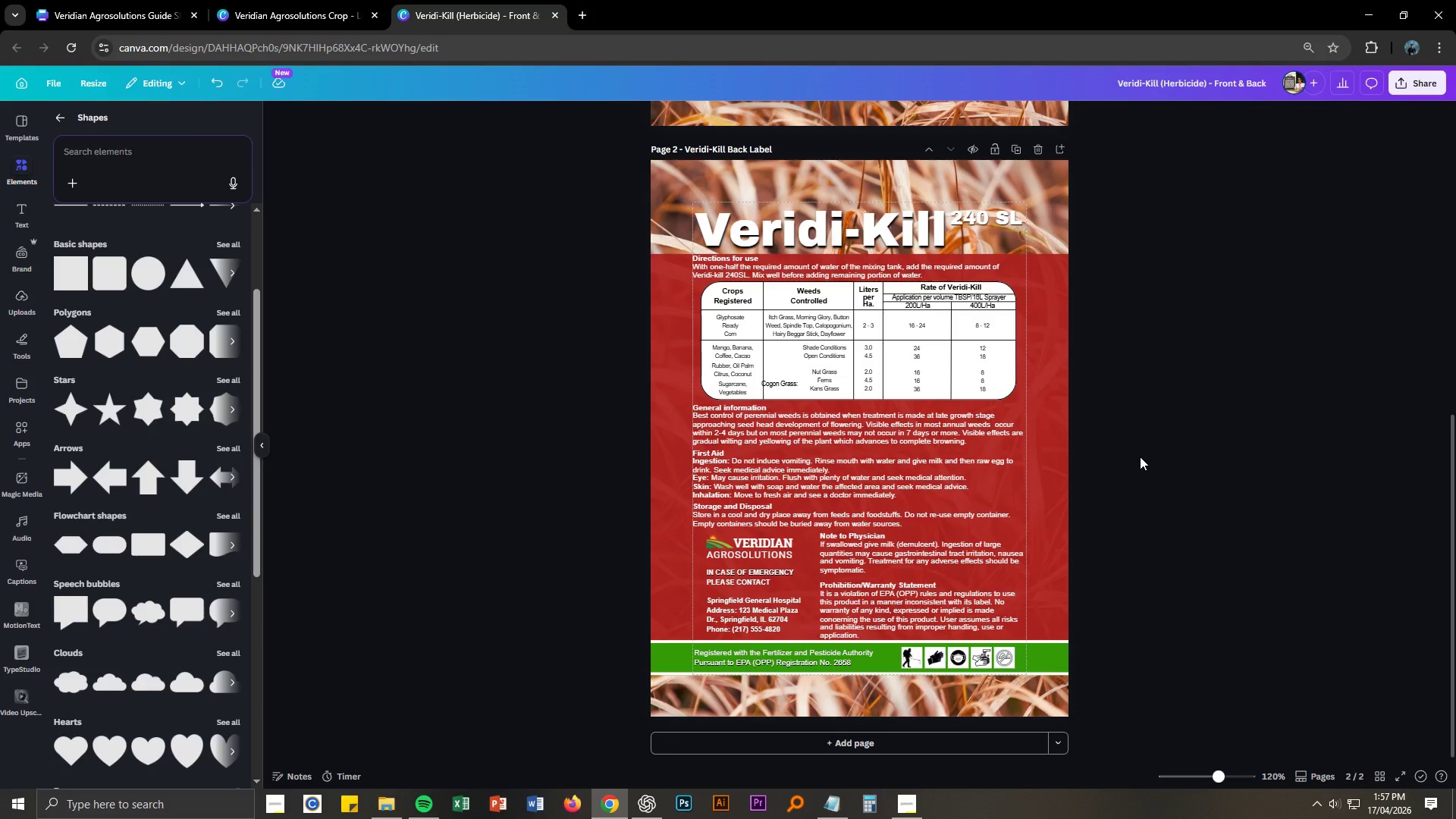 
key(Control+S)
 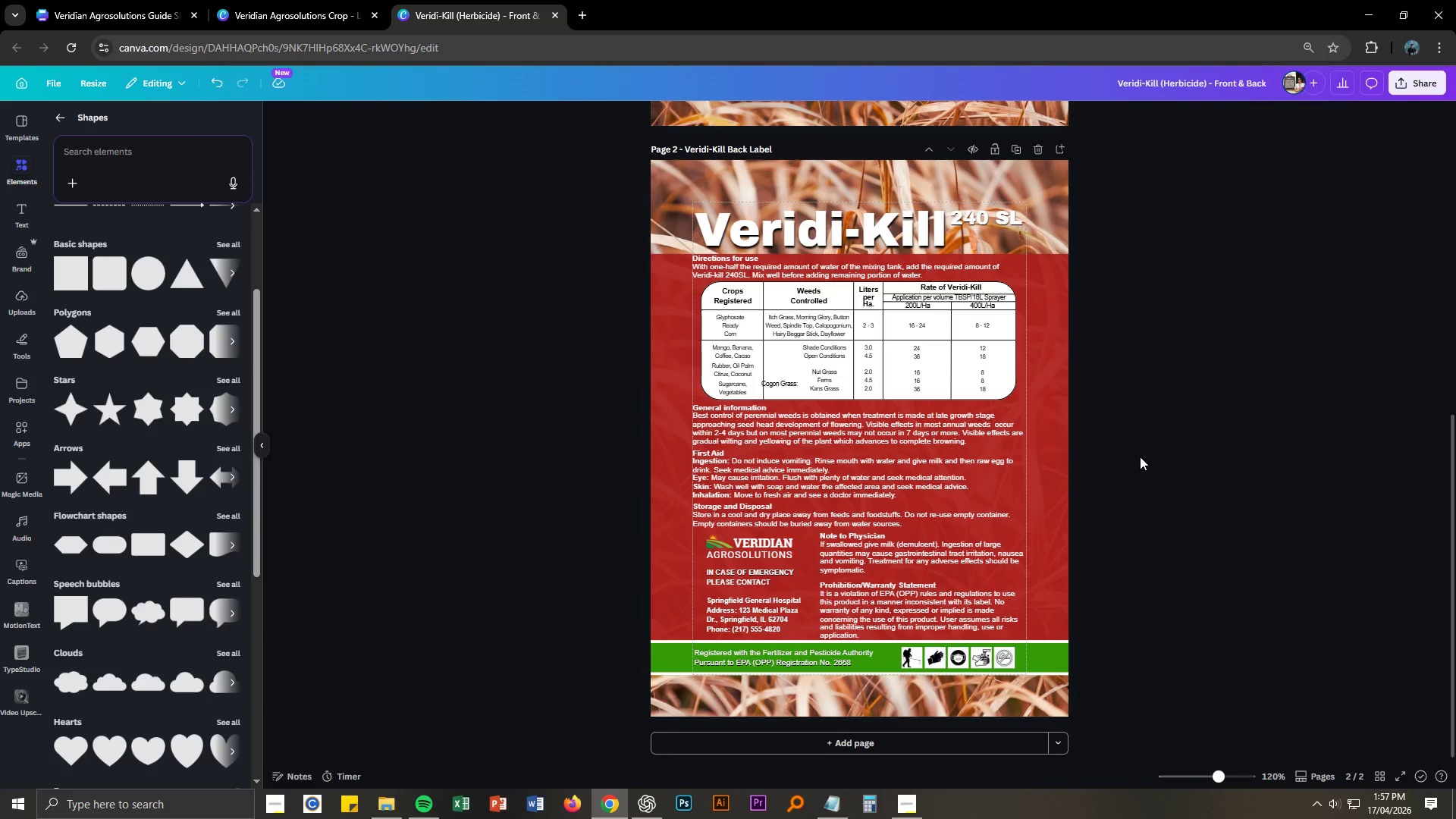 
left_click([1140, 457])
 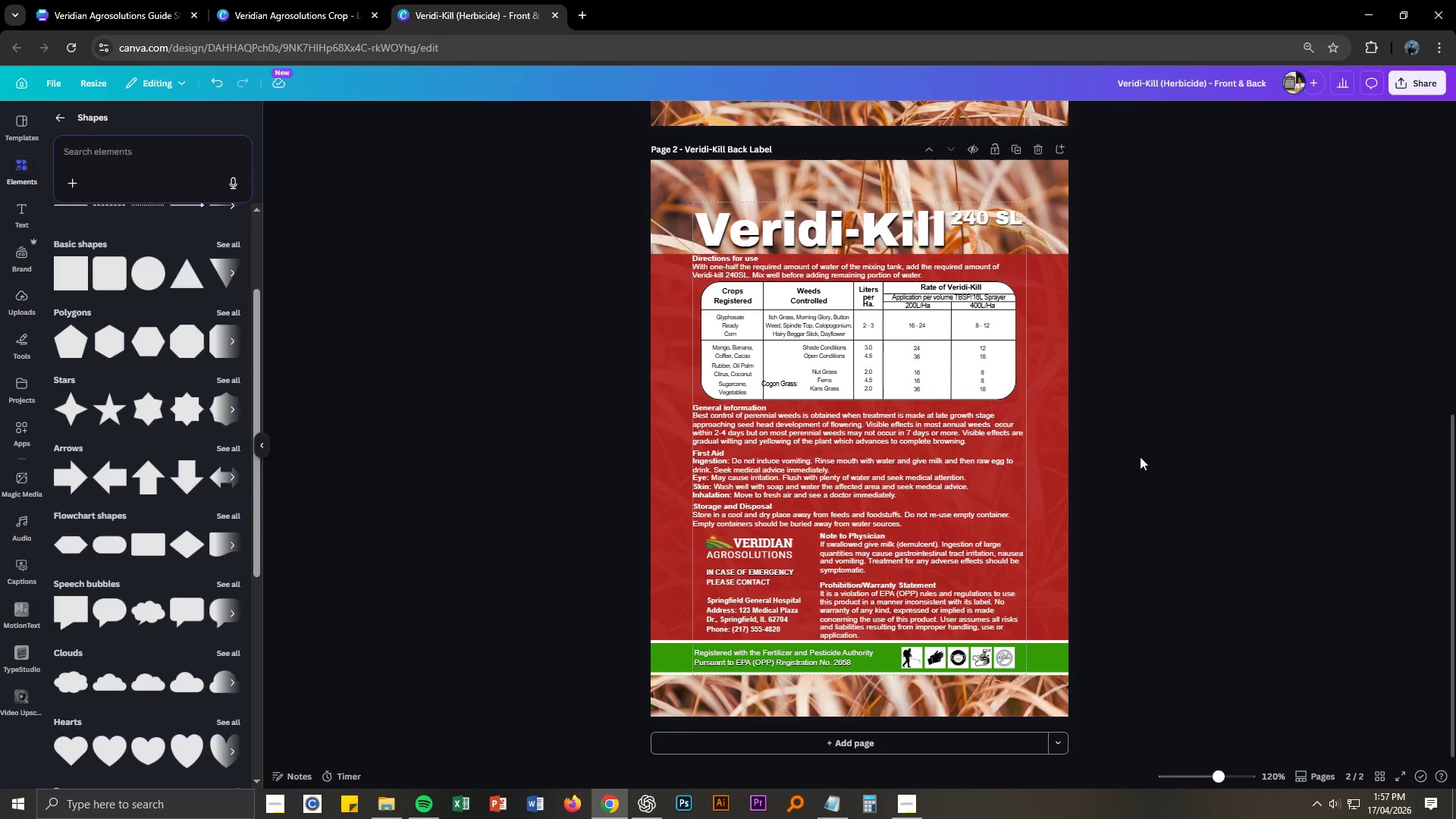 
scroll: coordinate [1140, 457], scroll_direction: up, amount: 2.0
 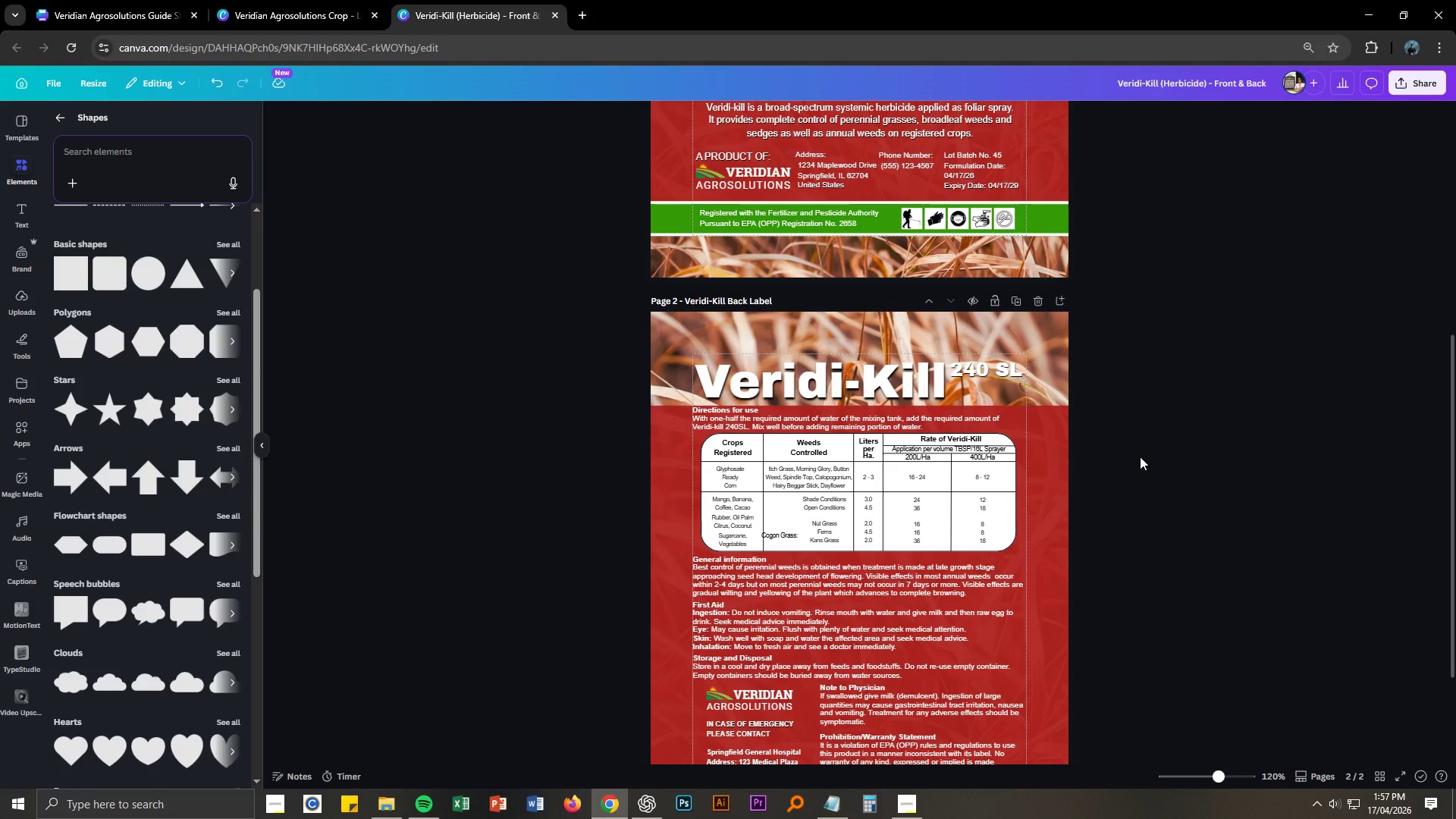 
scroll: coordinate [1140, 500], scroll_direction: down, amount: 2.0
 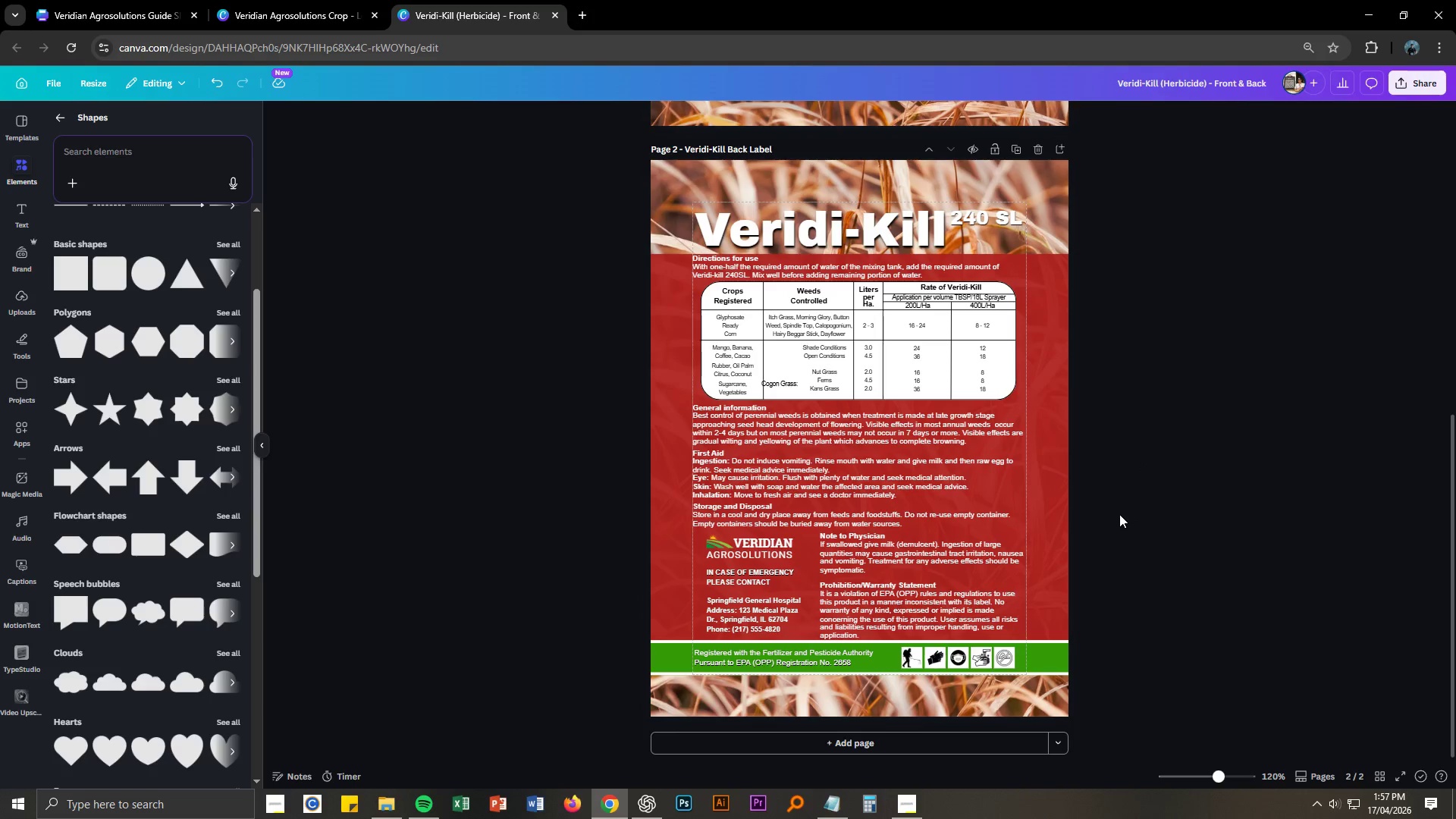 
key(Control+NumpadAdd)
 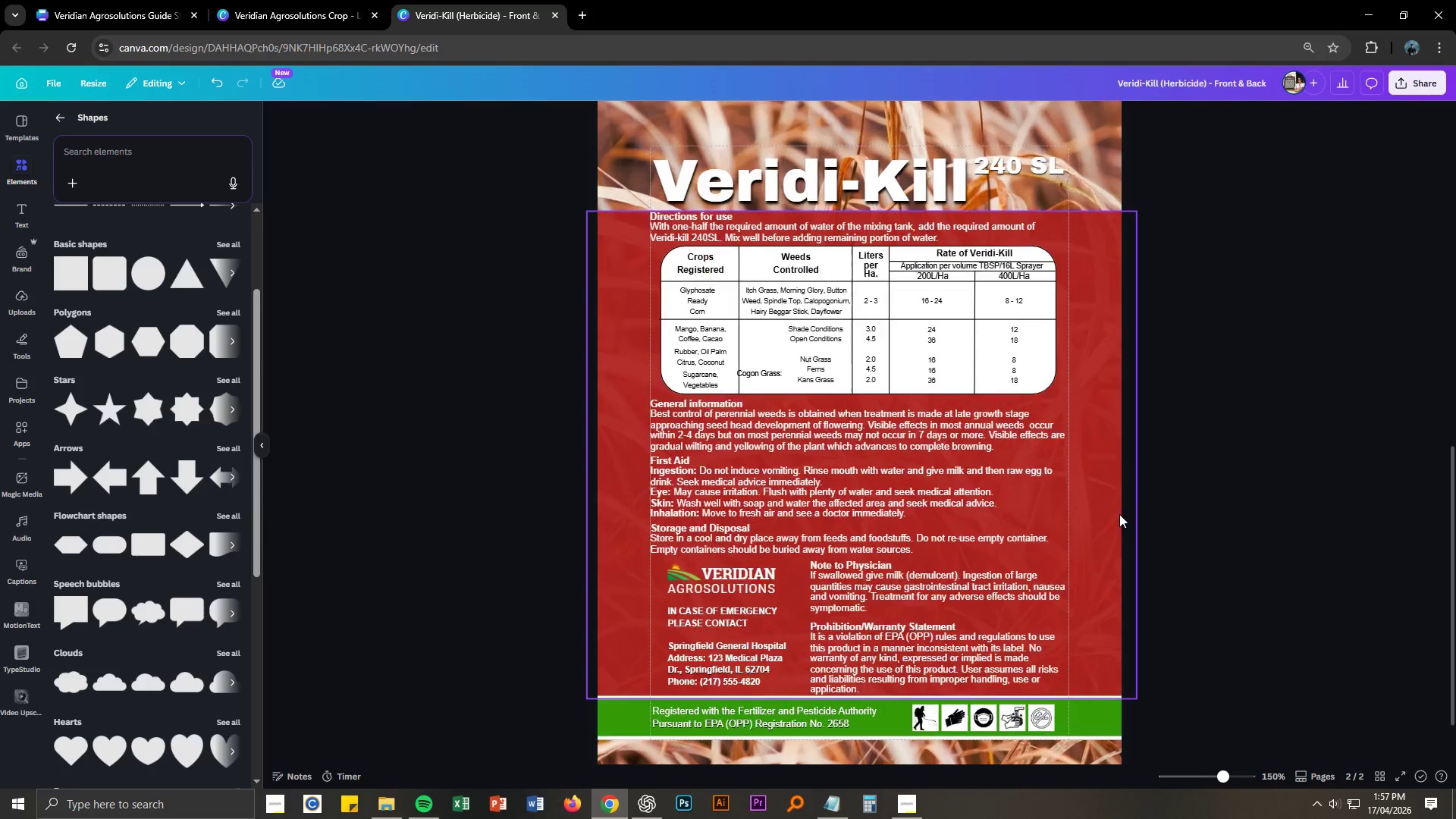 
key(Control+NumpadAdd)
 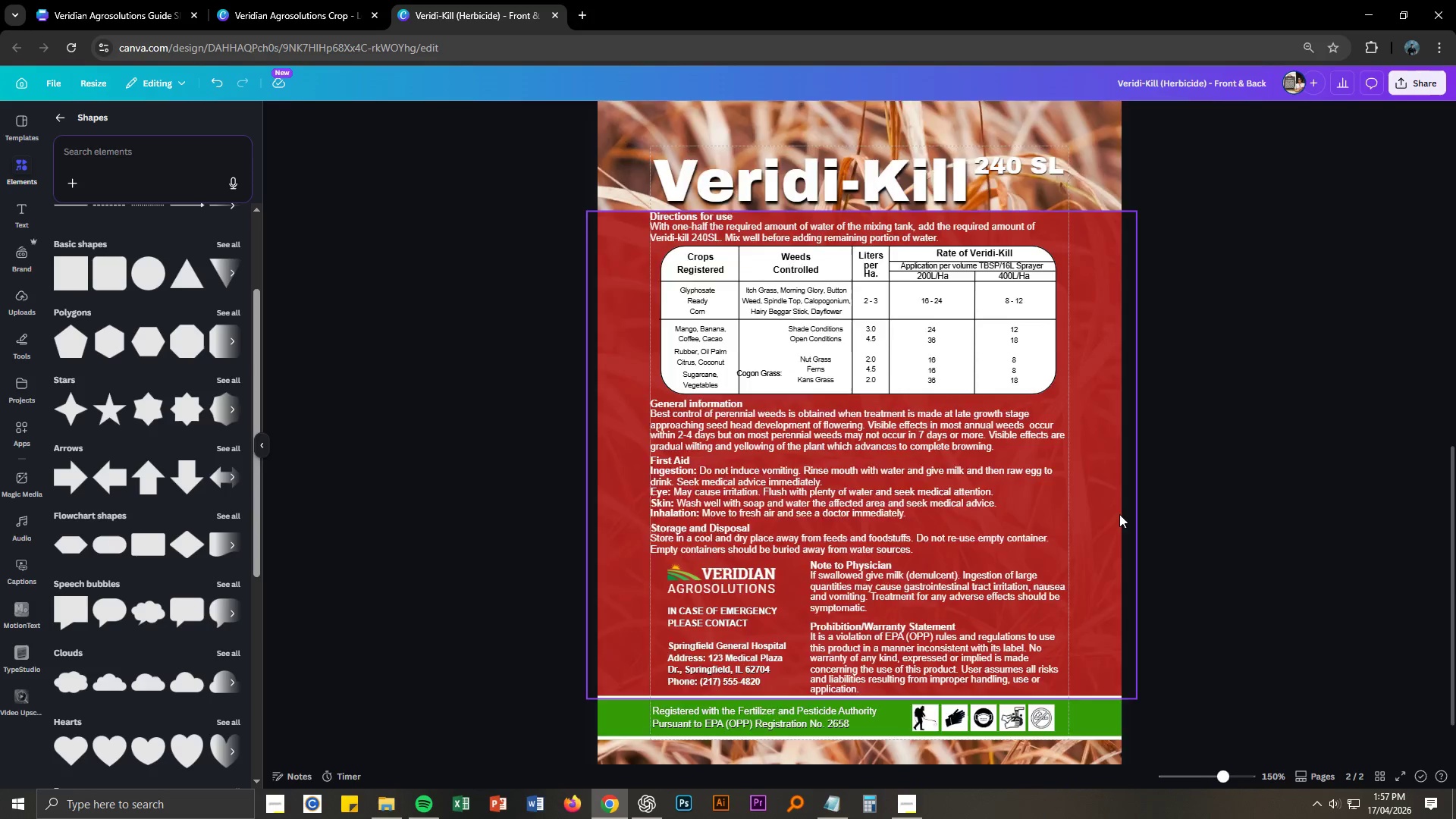 
key(Control+NumpadAdd)
 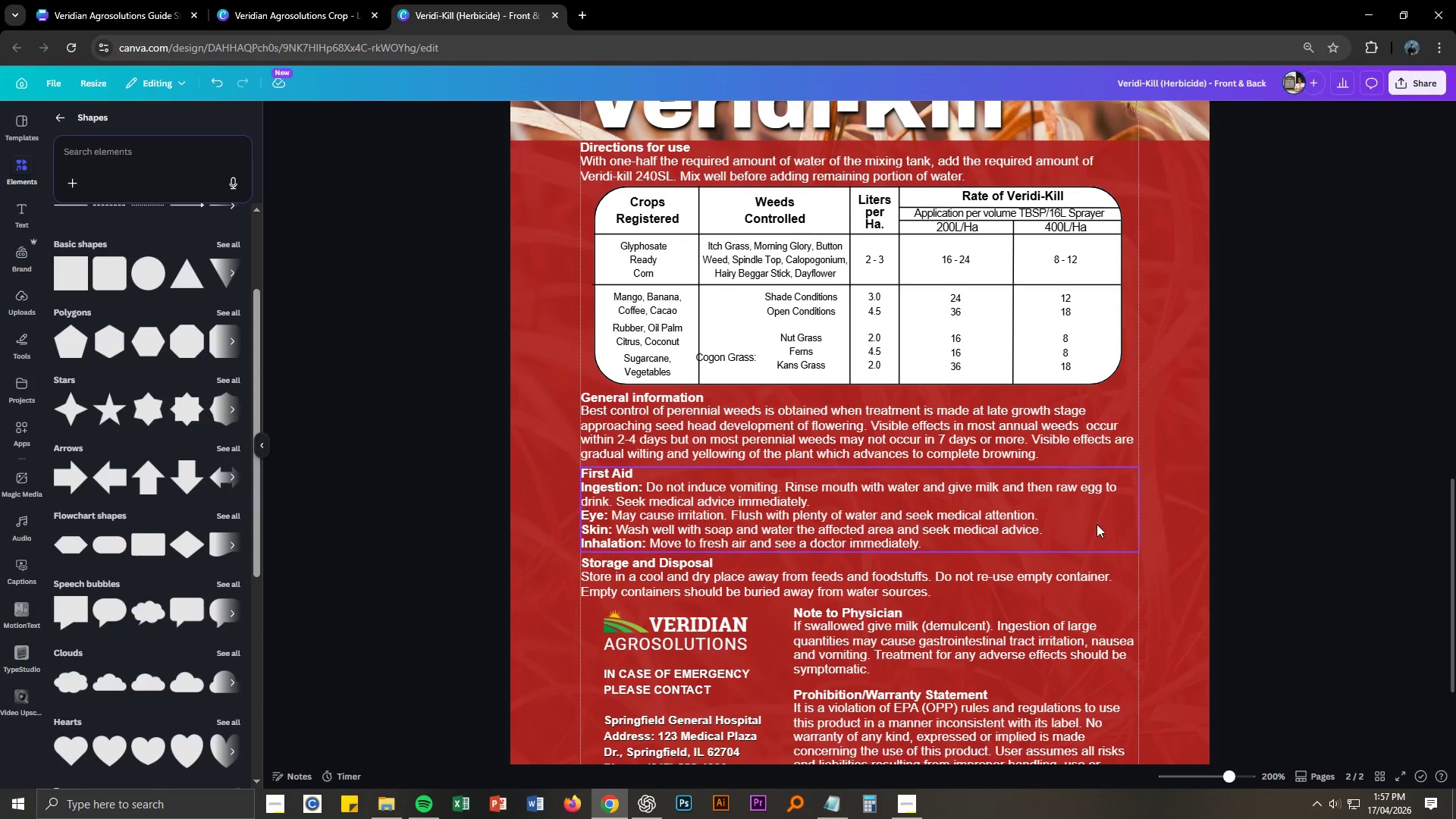 
scroll: coordinate [1083, 538], scroll_direction: down, amount: 3.0
 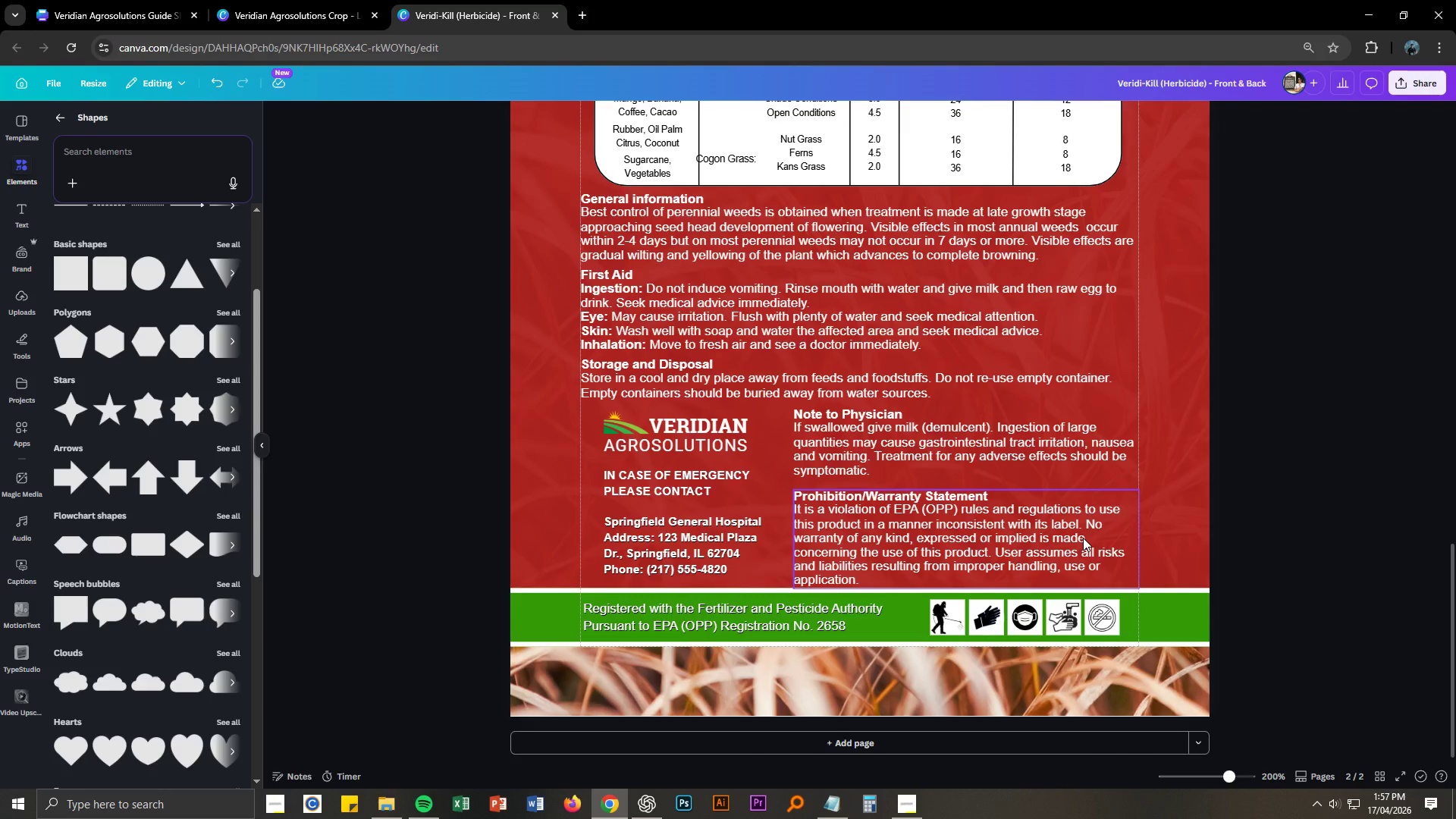 
scroll: coordinate [1083, 538], scroll_direction: up, amount: 4.0
 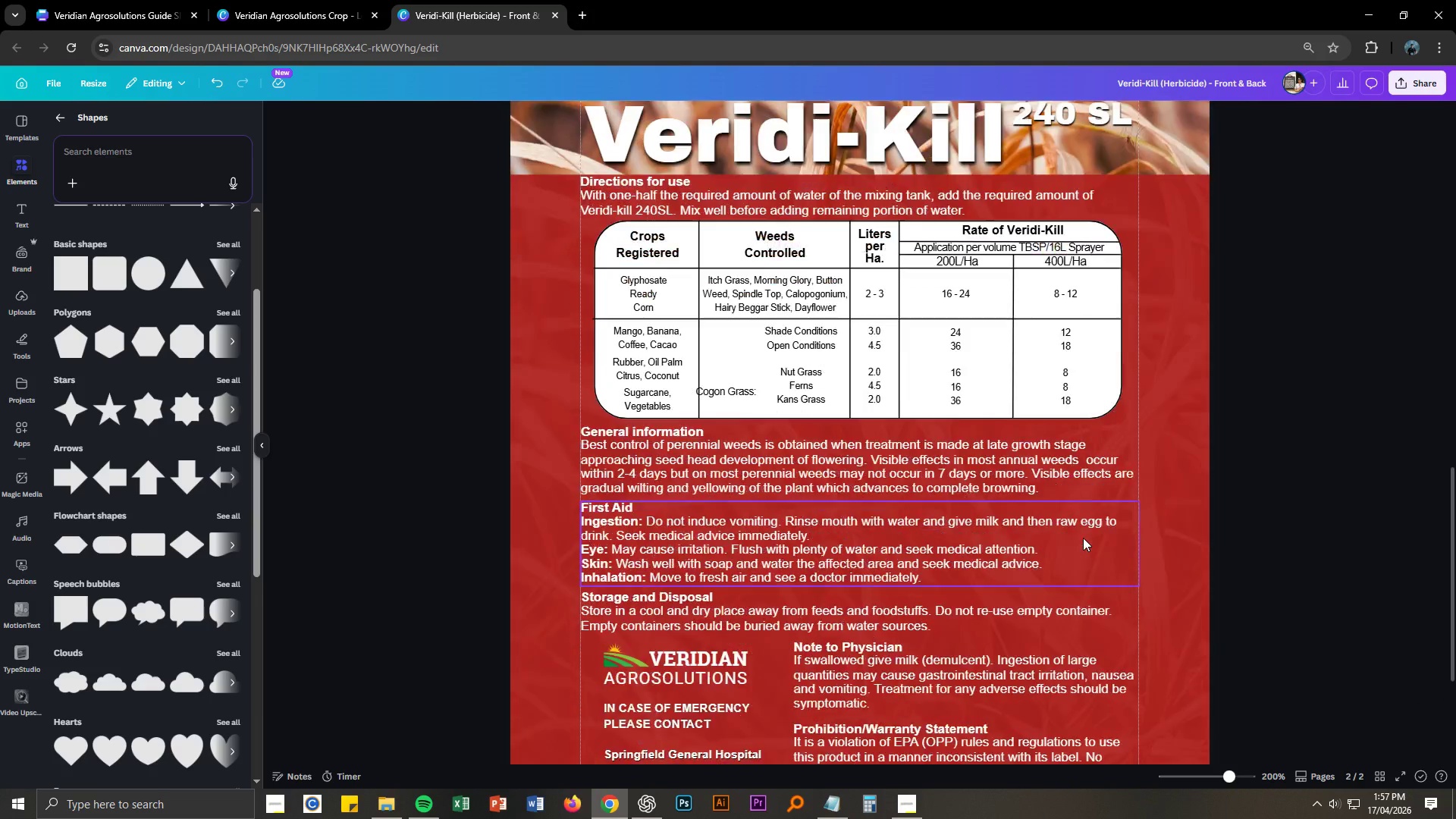 
scroll: coordinate [1083, 538], scroll_direction: down, amount: 4.0
 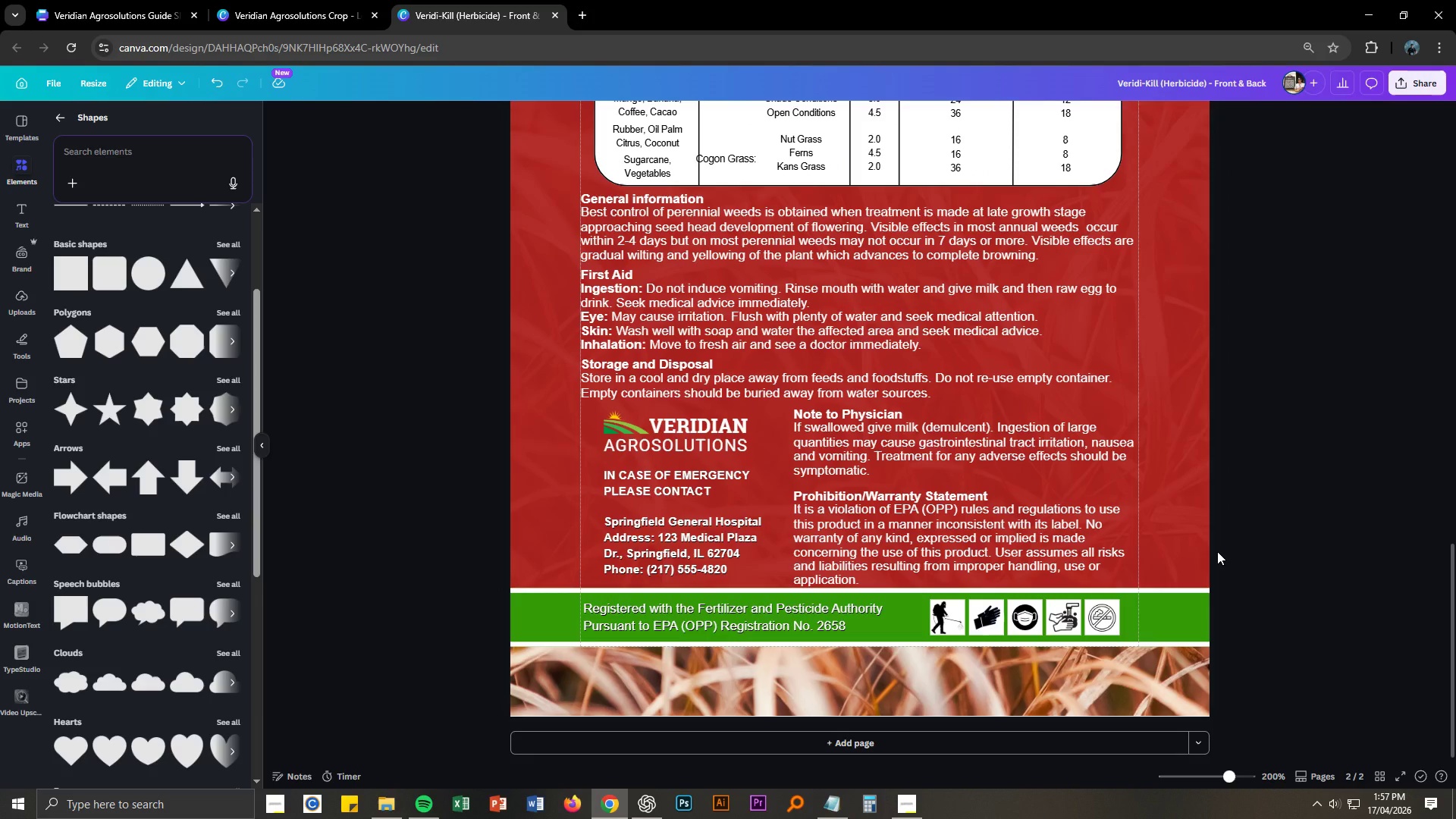 
scroll: coordinate [1217, 551], scroll_direction: up, amount: 1.0
 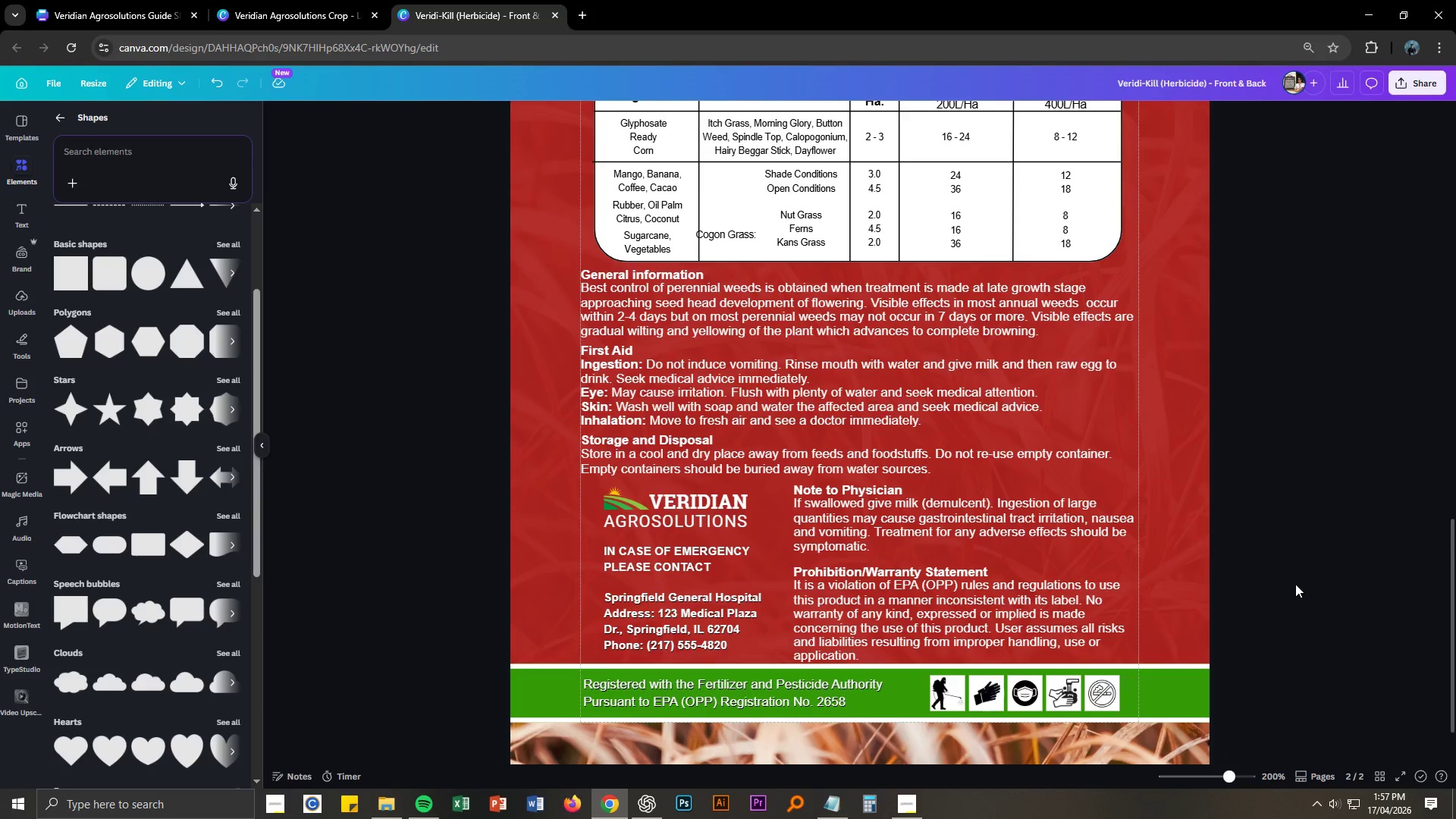 
wait(6.75)
 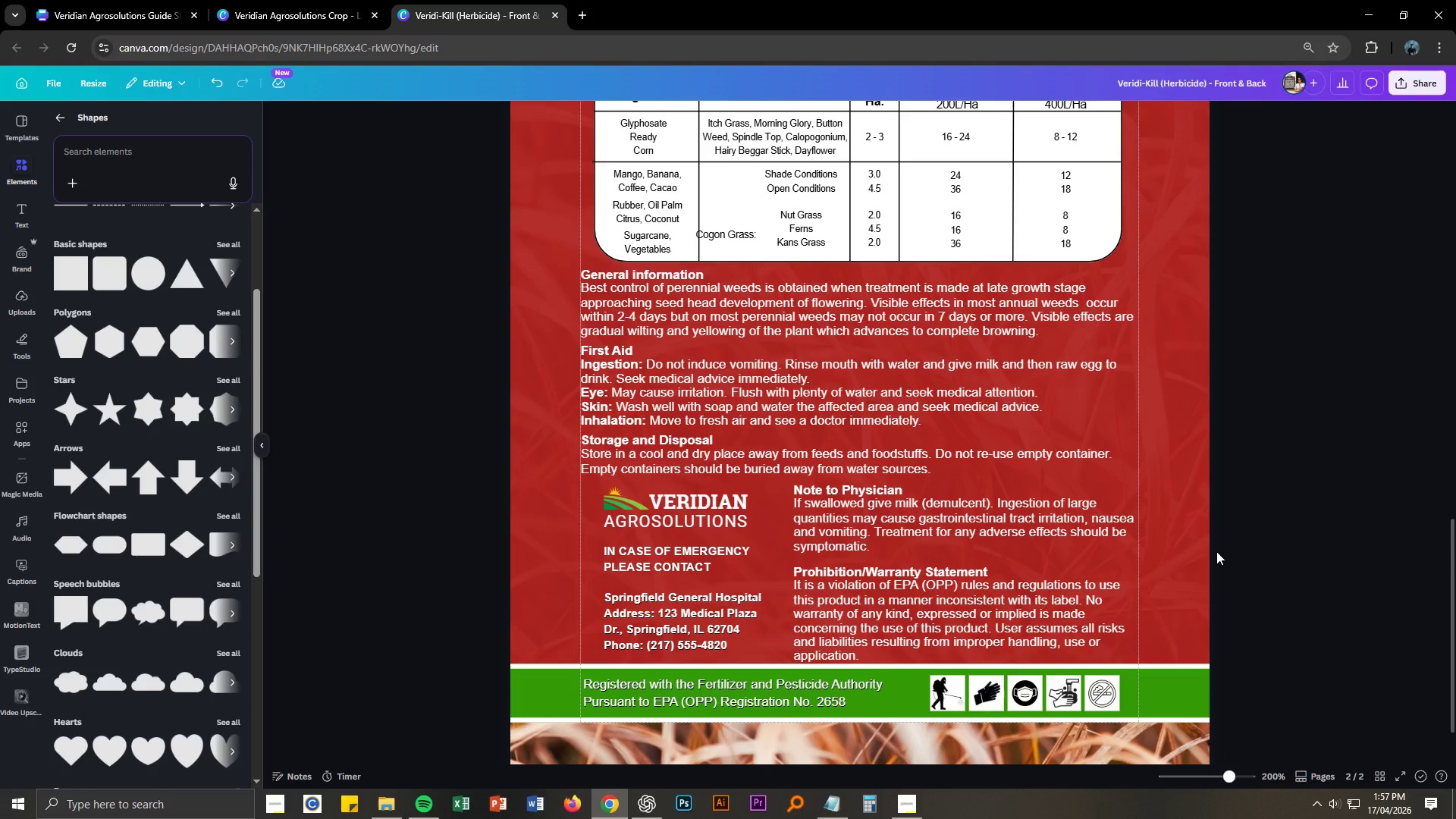 
scroll: coordinate [1265, 582], scroll_direction: up, amount: 9.0
 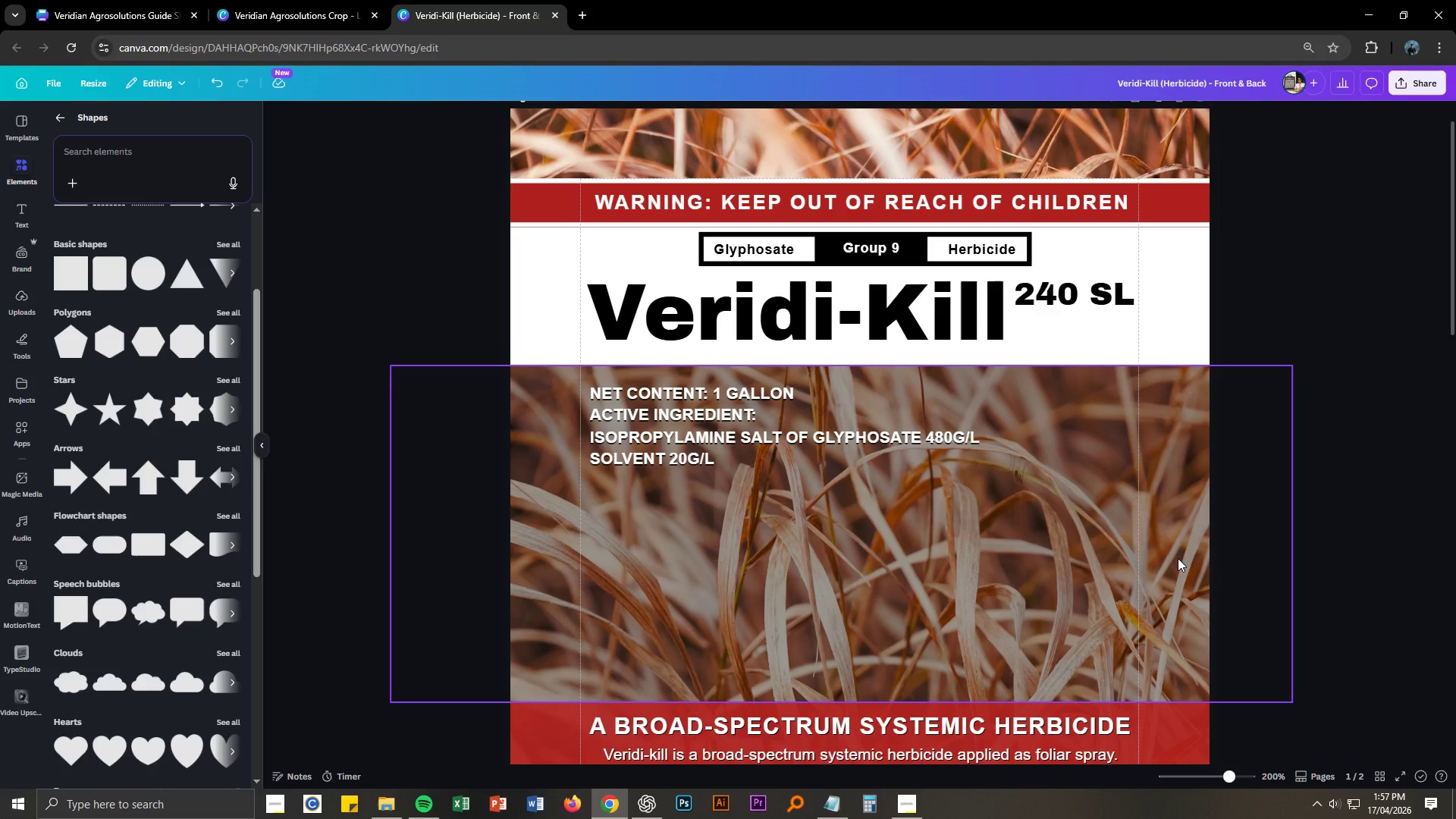 
wait(6.36)
 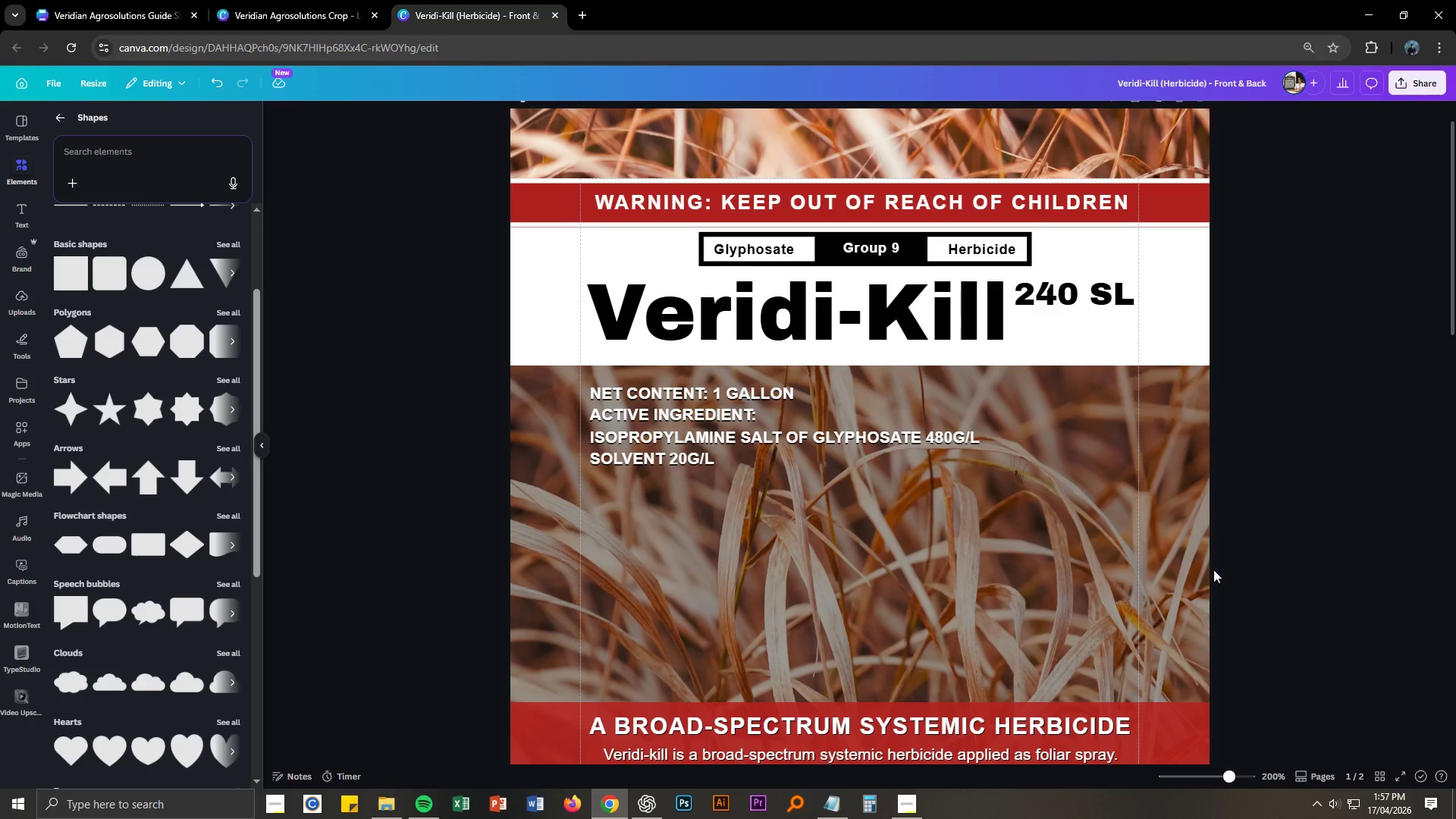 
scroll: coordinate [1178, 558], scroll_direction: down, amount: 7.0
 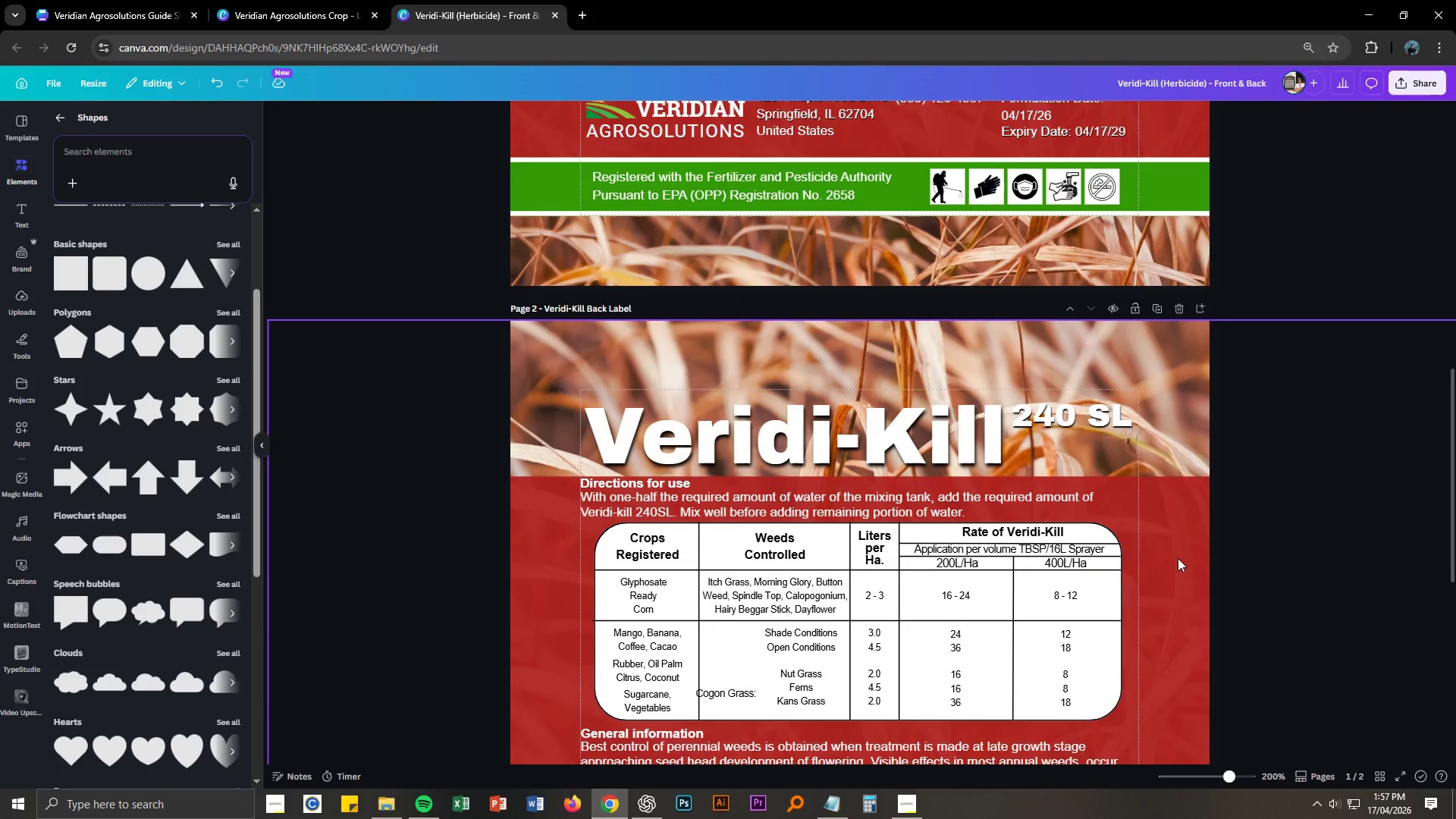 
scroll: coordinate [1168, 544], scroll_direction: up, amount: 4.0
 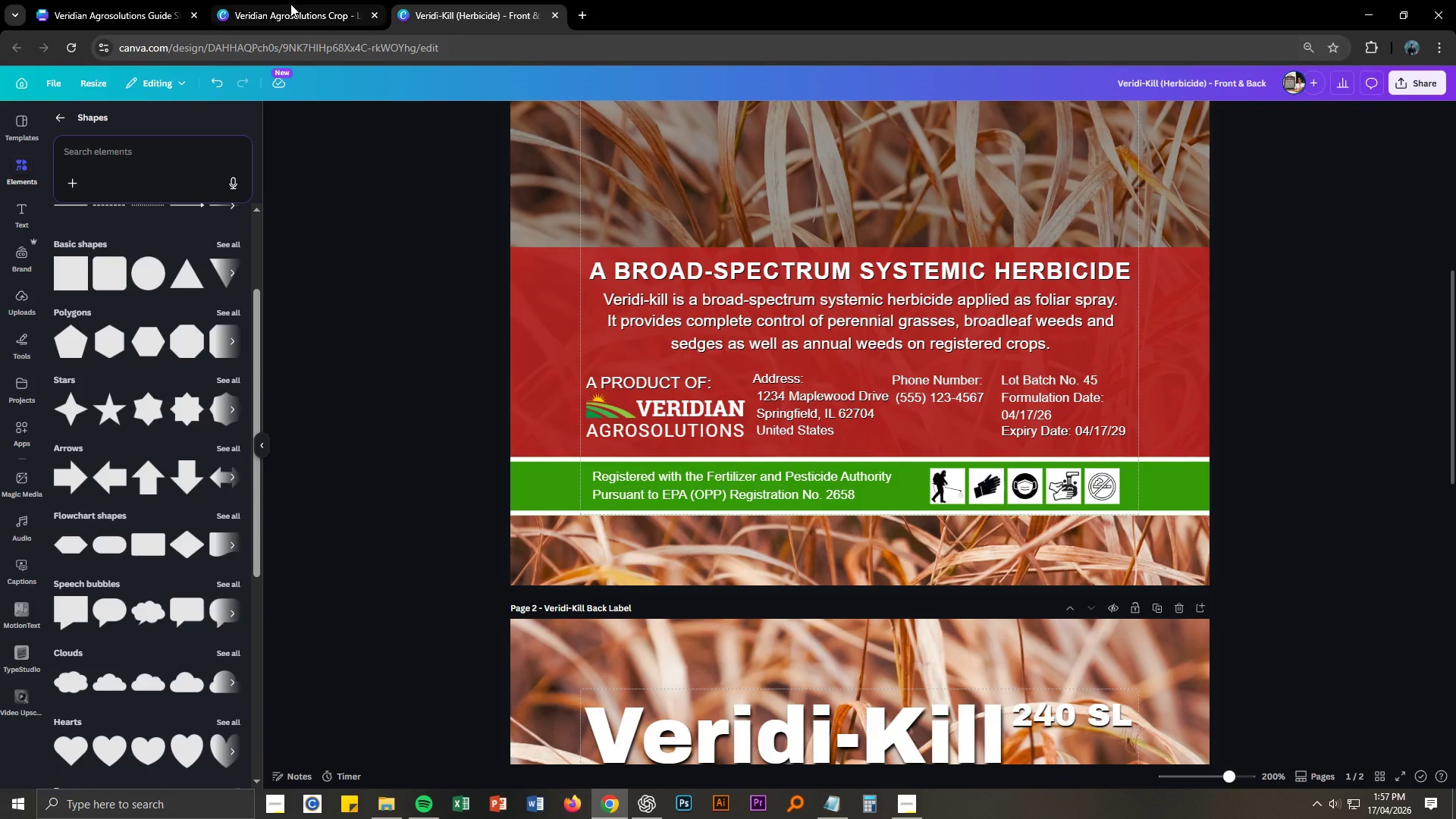 
left_click([290, 4])
 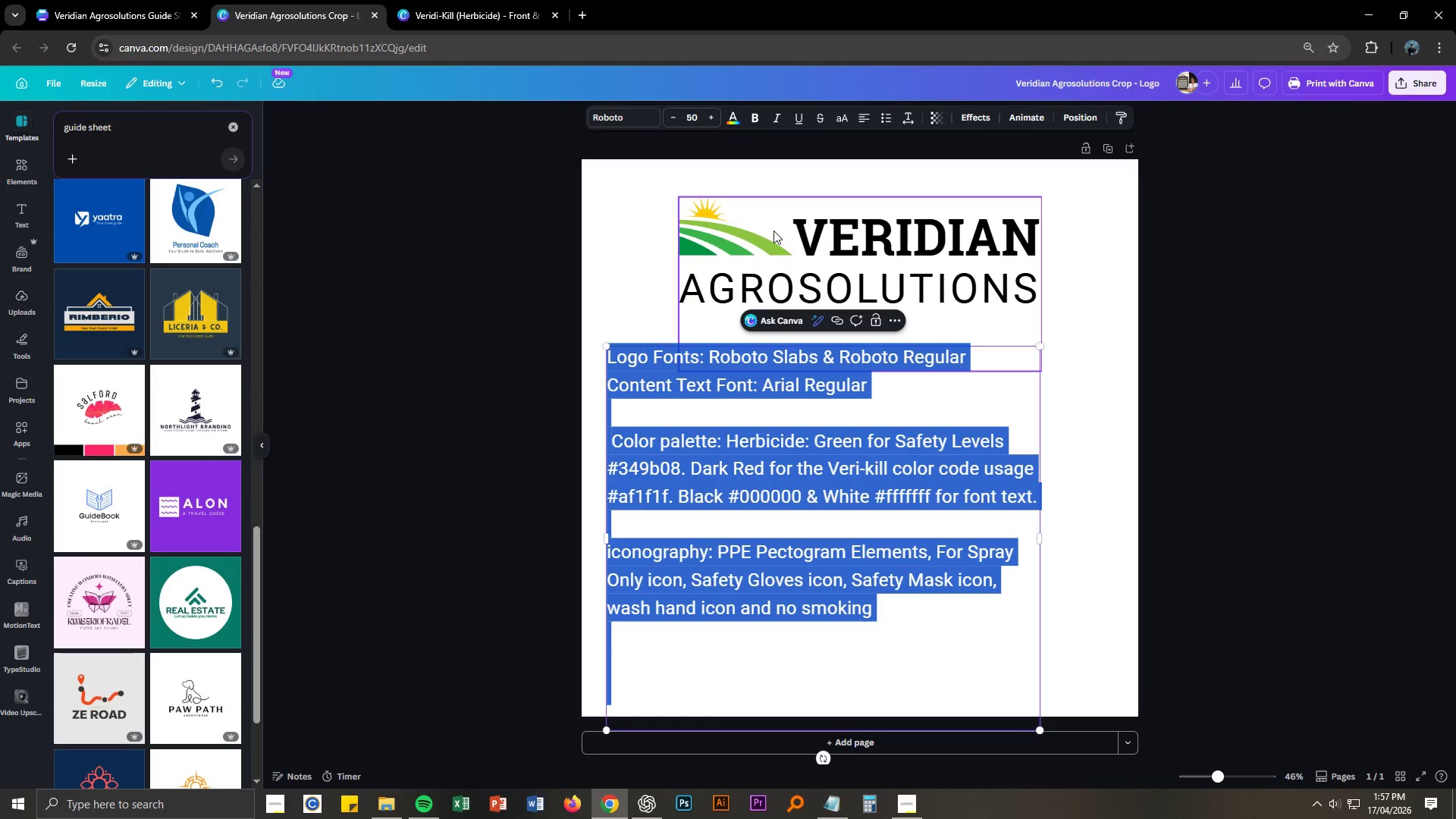 
double_click([748, 241])
 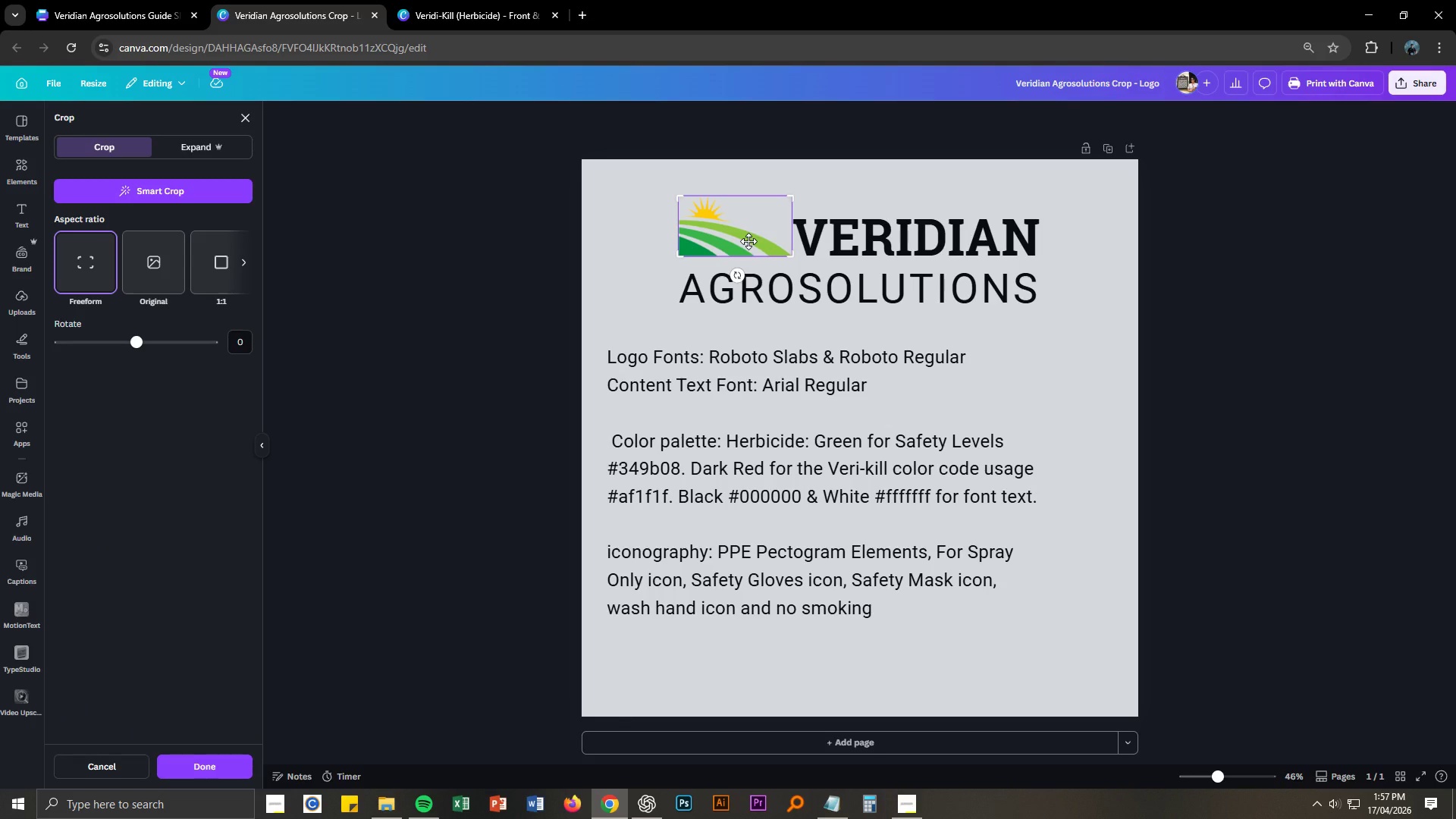 
key(Control+ControlLeft)
 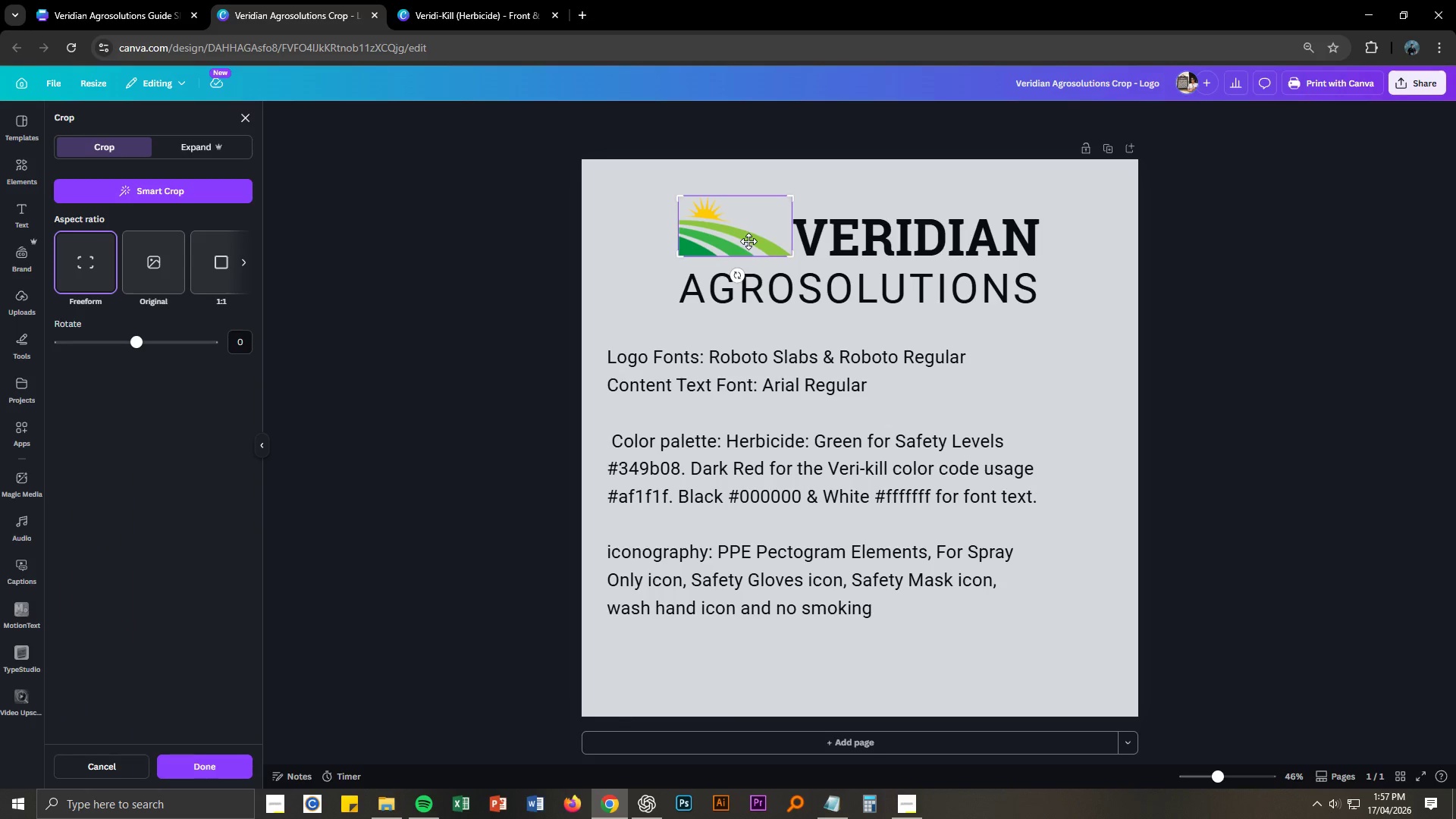 
key(Control+C)
 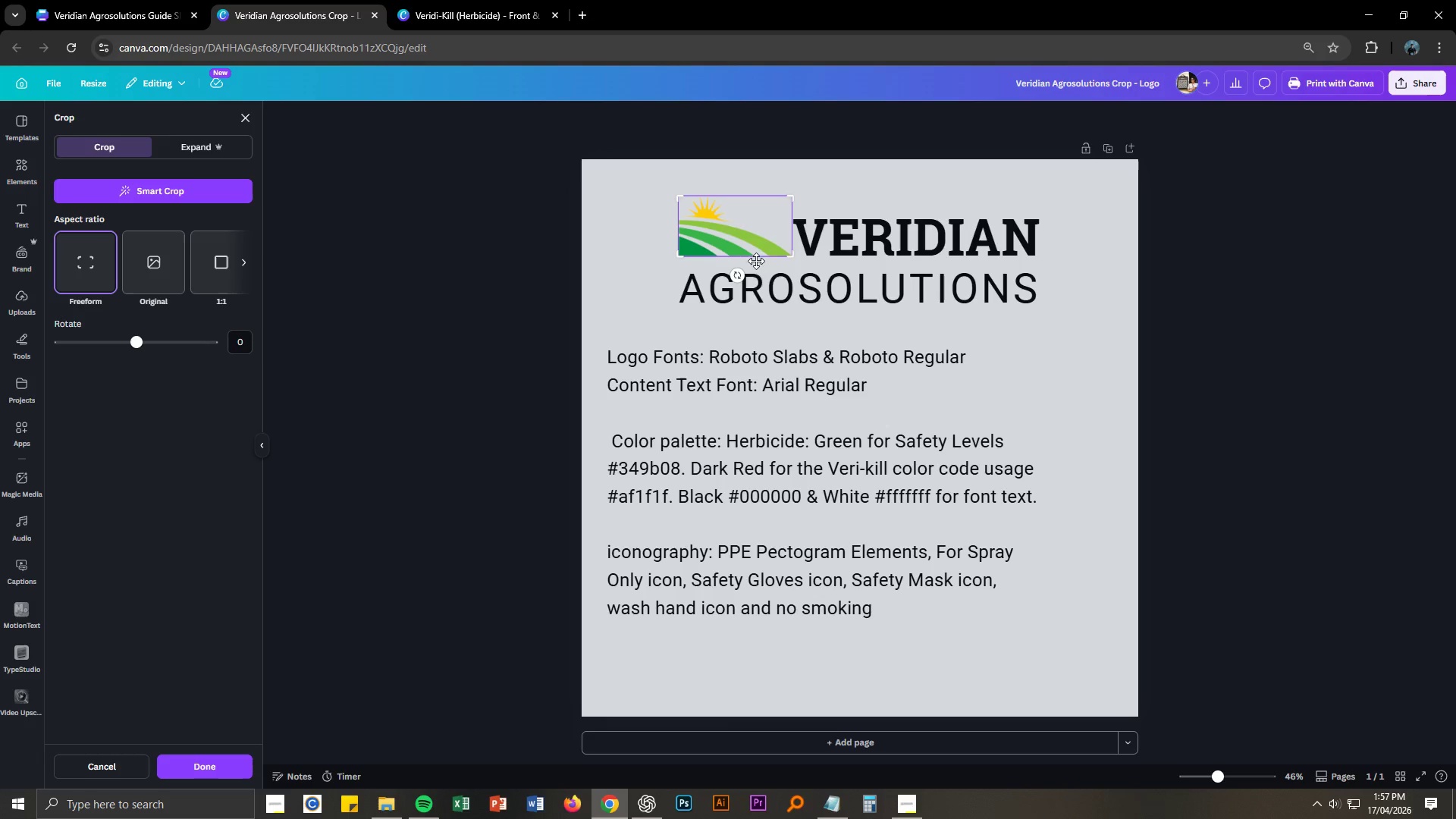 
double_click([733, 227])
 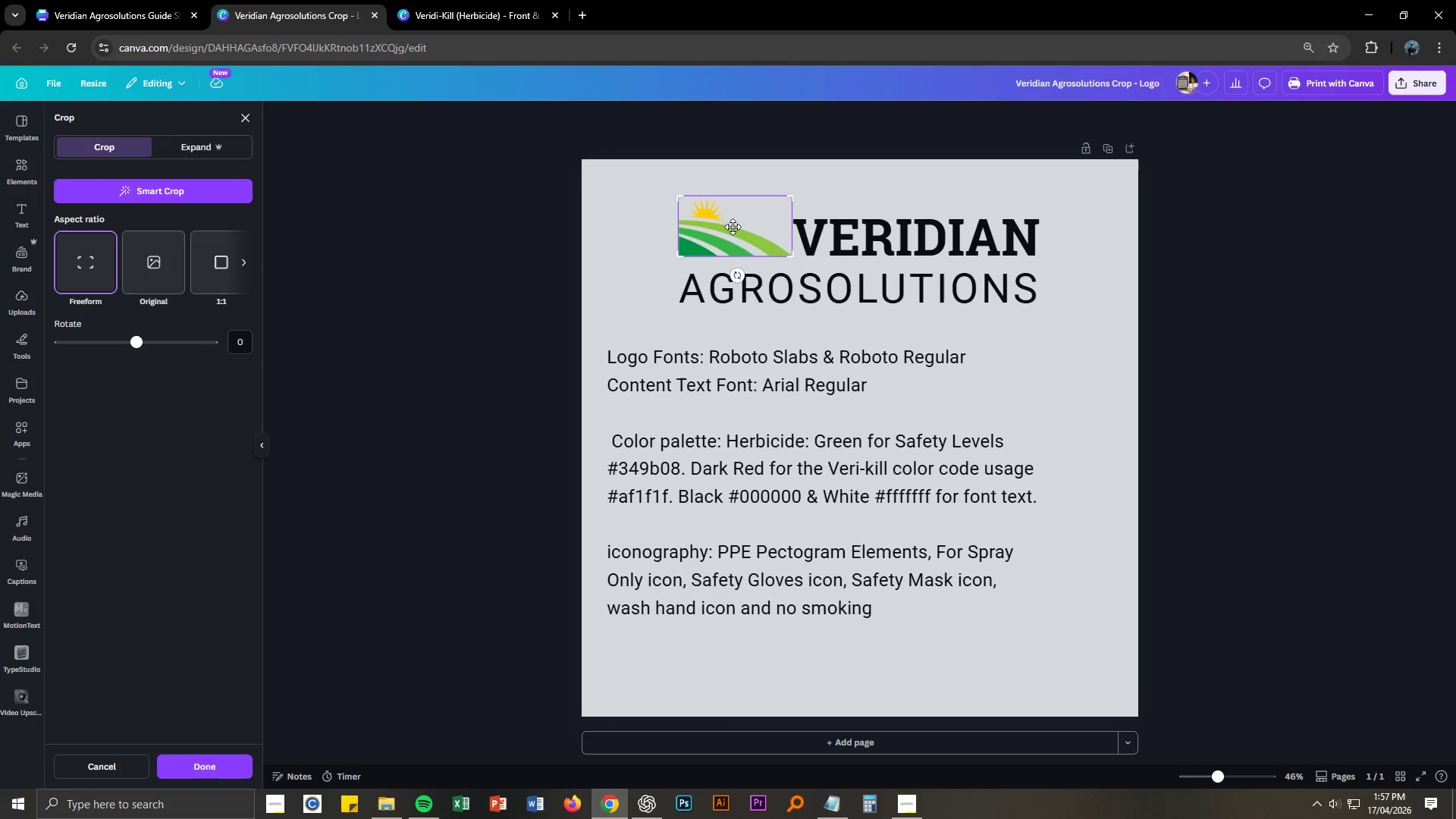 
right_click([733, 227])
 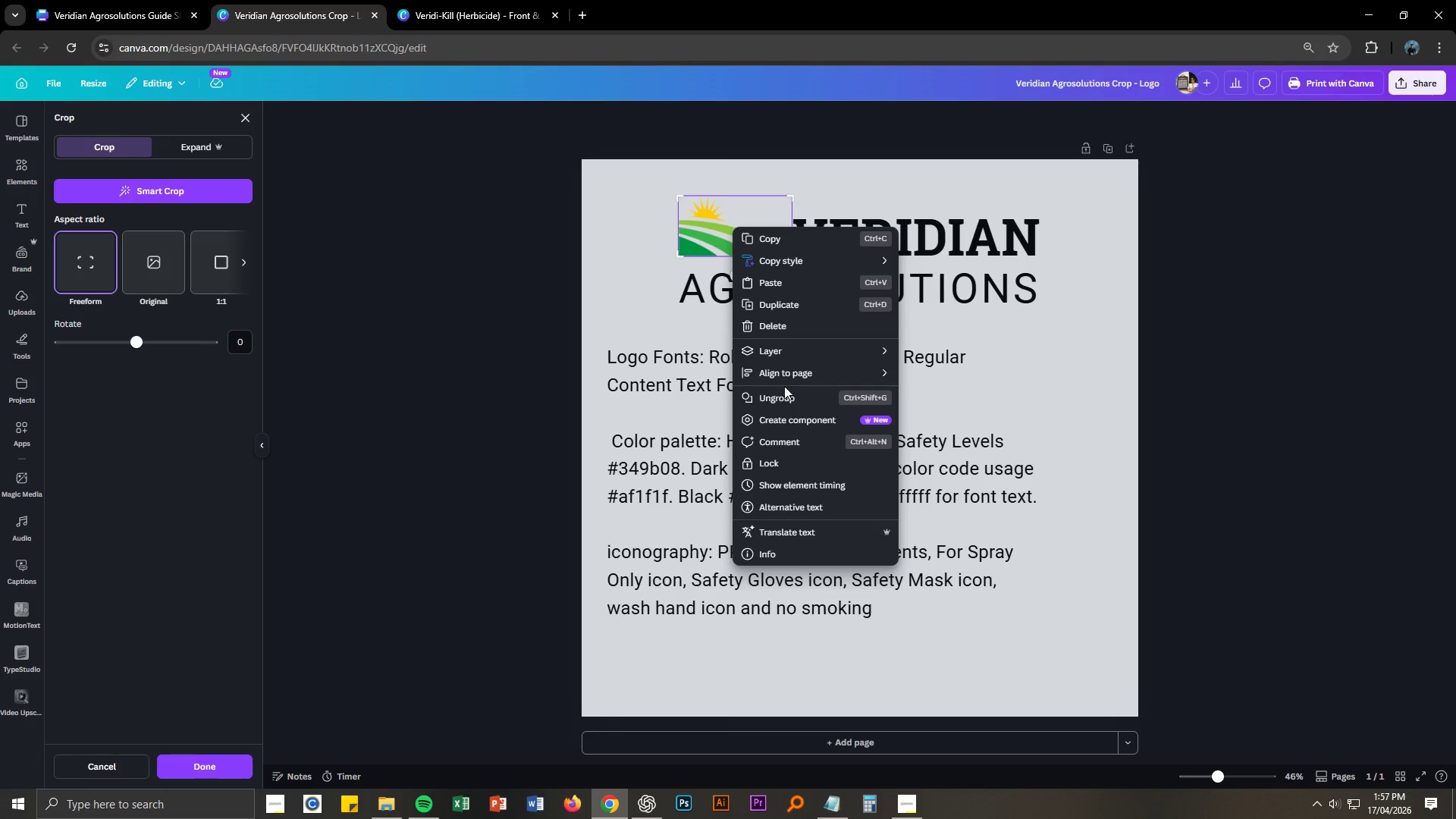 
left_click([784, 397])
 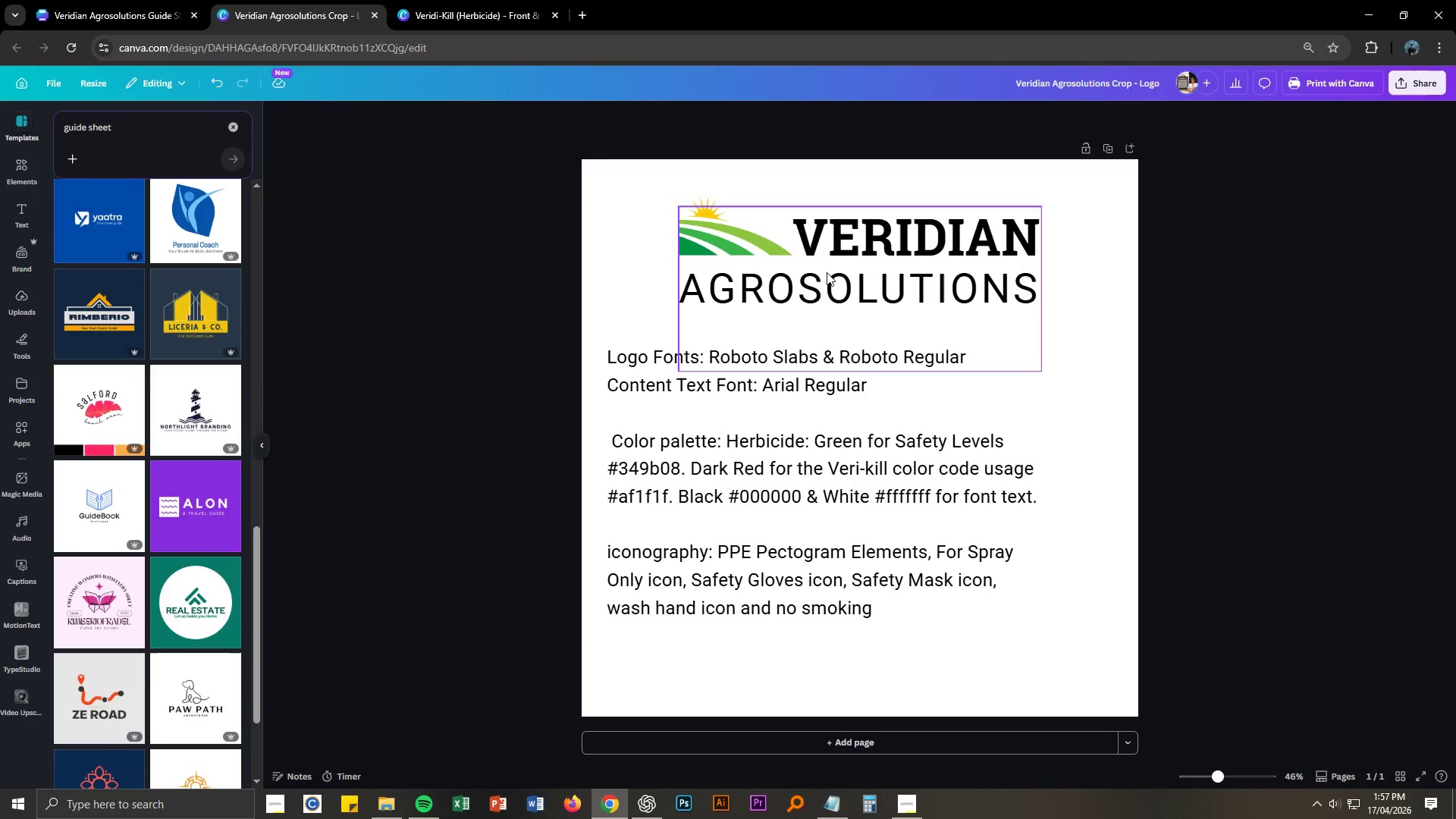 
left_click([756, 243])
 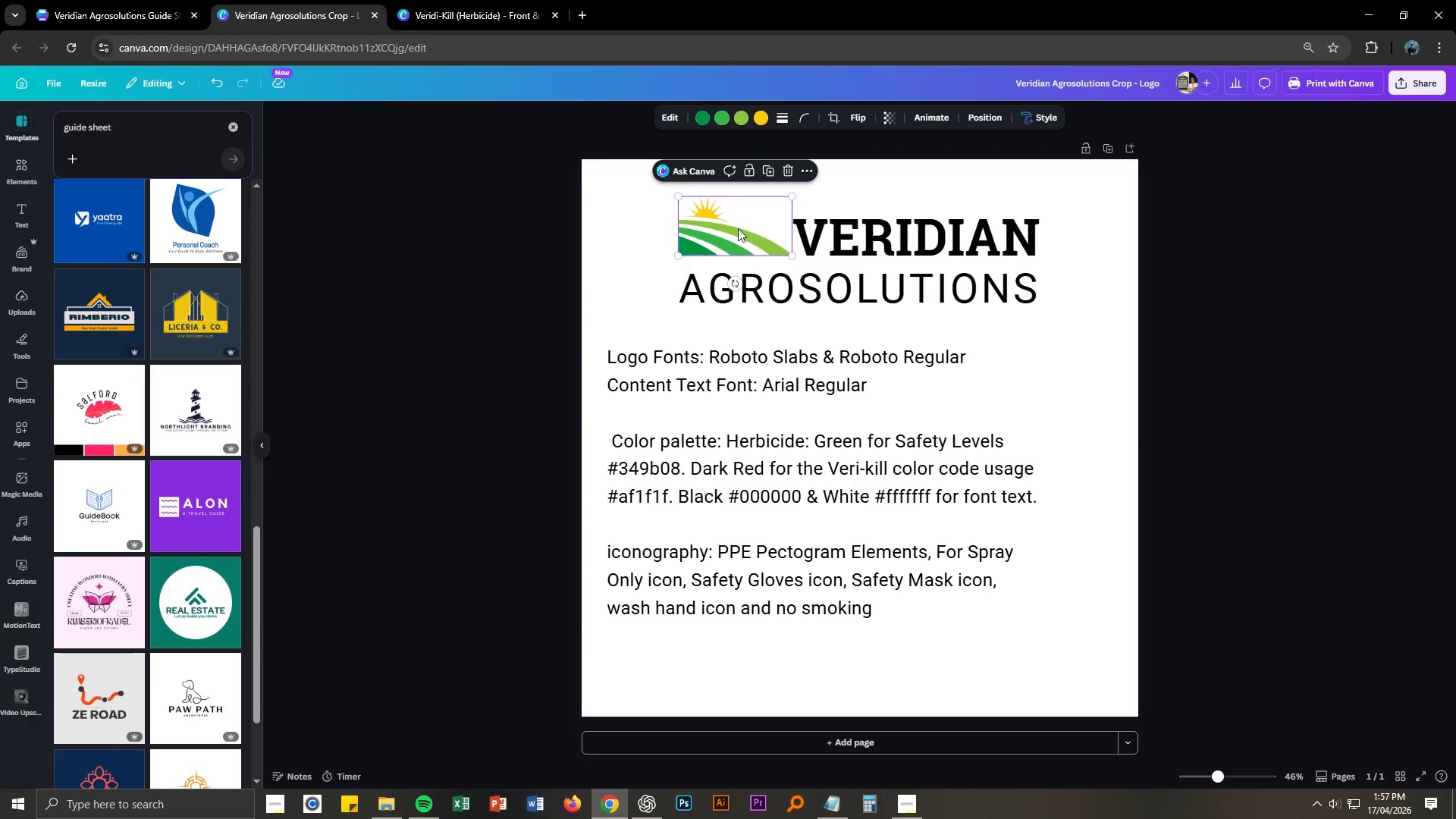 
key(Control+C)
 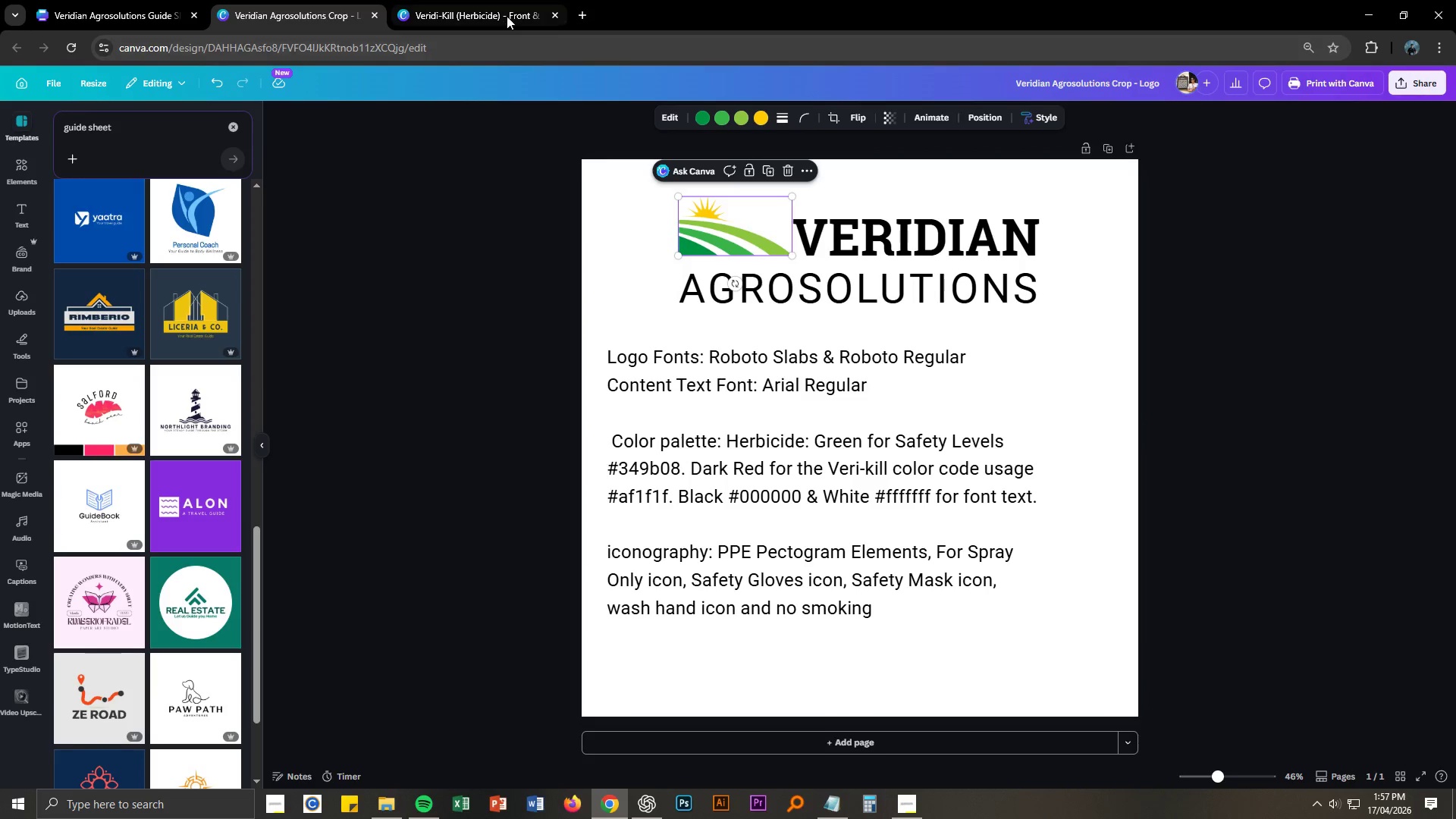 
left_click([506, 15])
 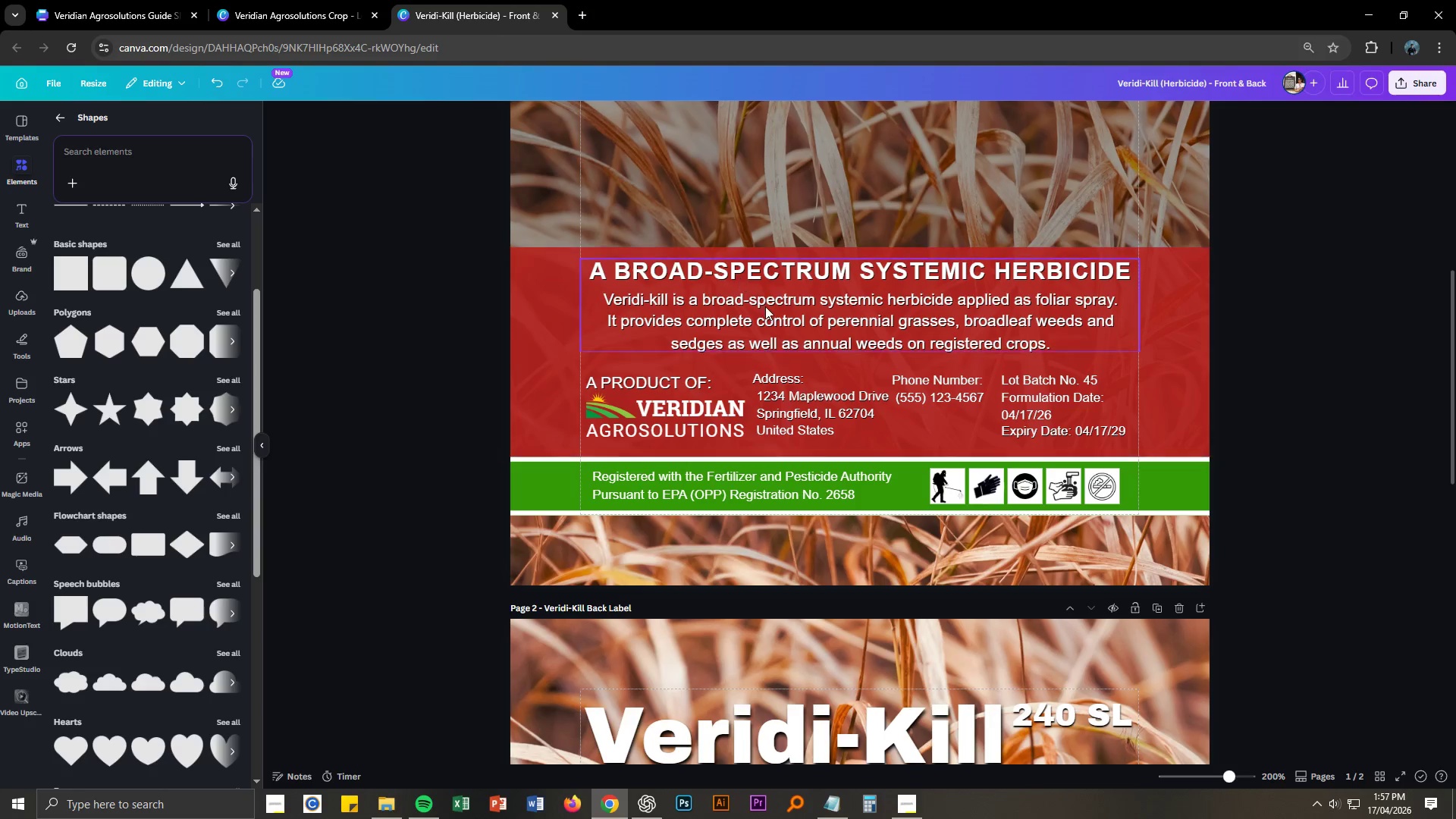 
scroll: coordinate [764, 306], scroll_direction: up, amount: 6.0
 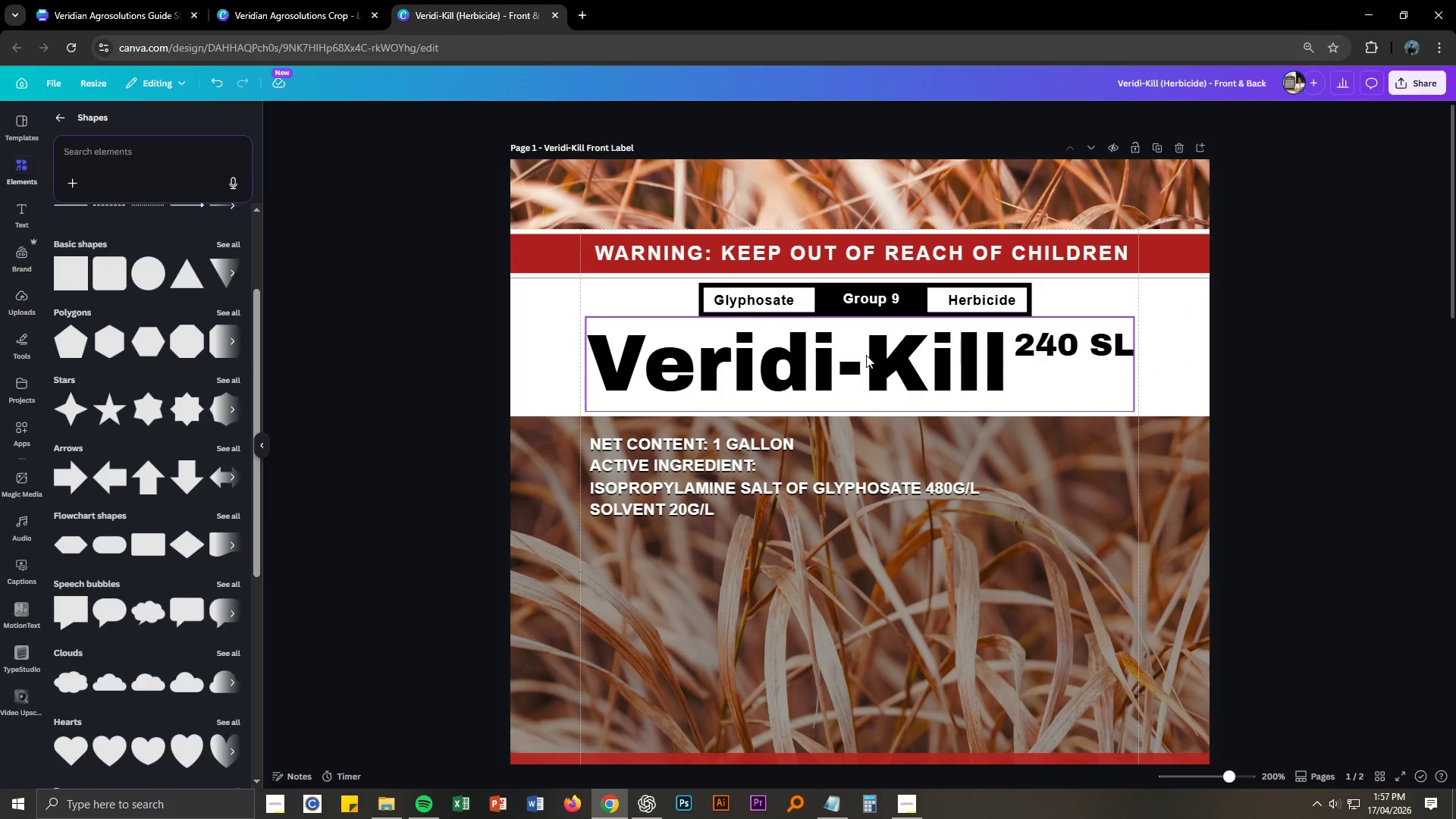 
key(Control+ControlLeft)
 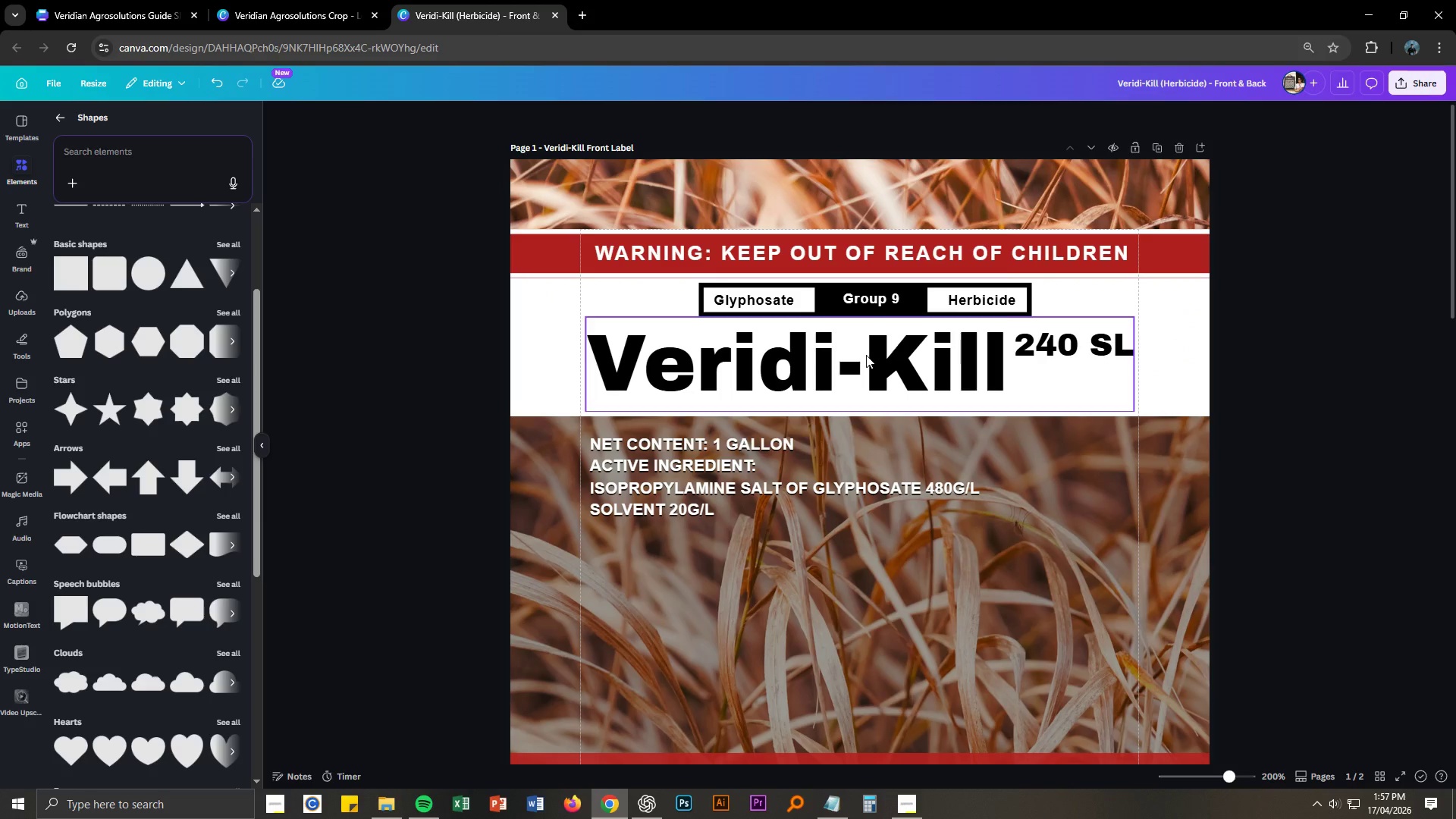 
key(Control+V)
 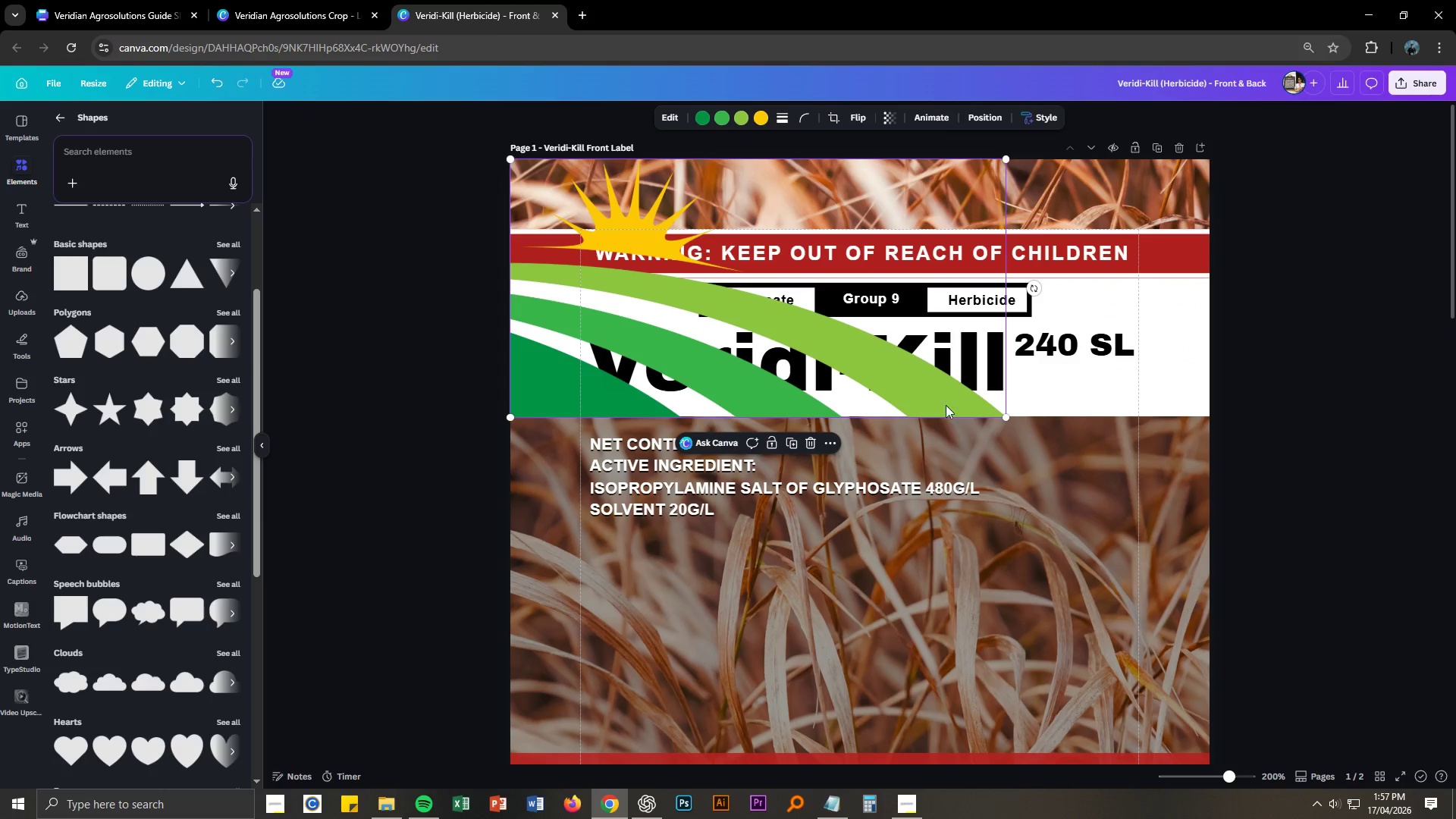 
left_click_drag(start_coordinate=[1003, 416], to_coordinate=[647, 231])
 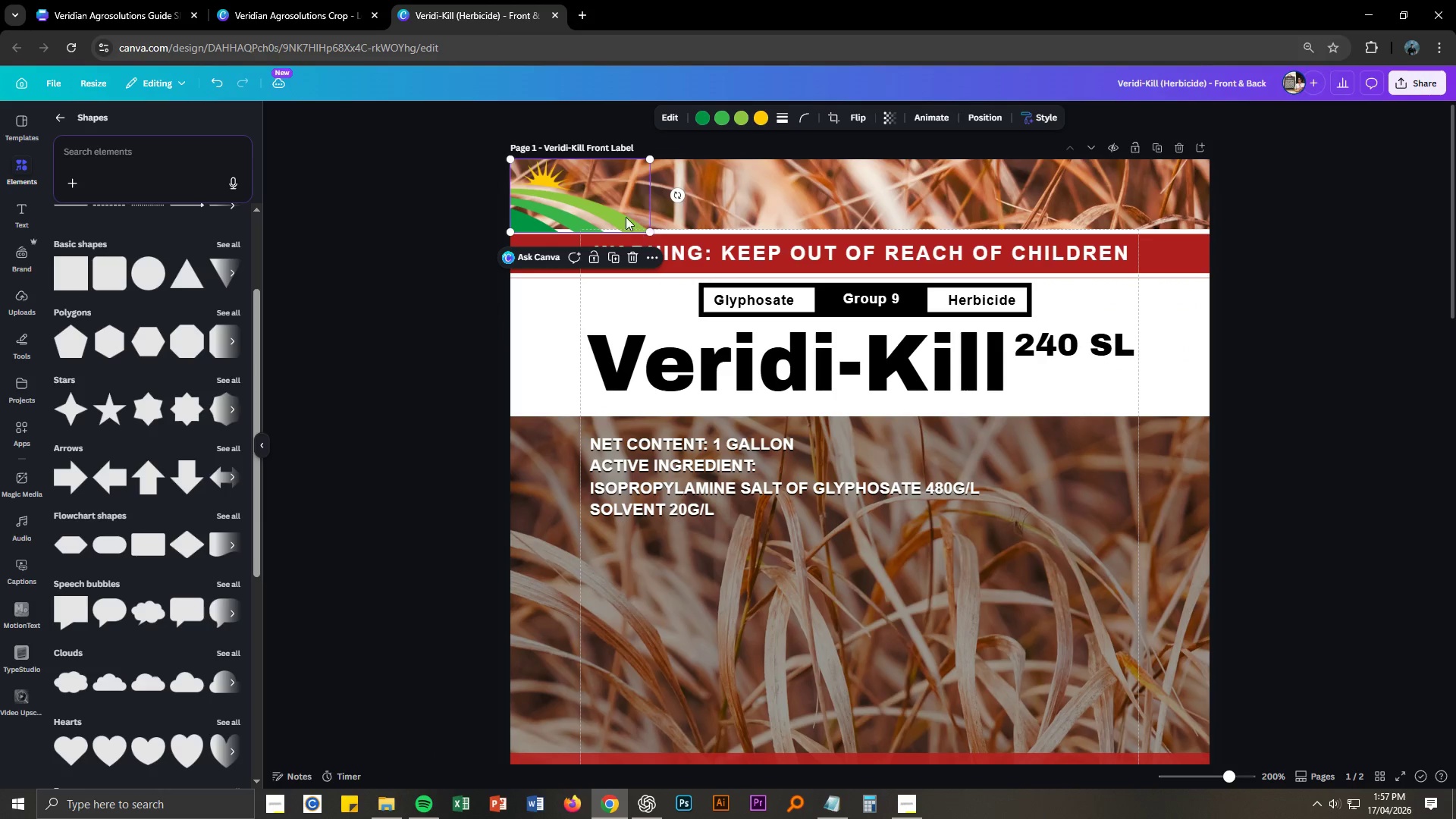 
left_click_drag(start_coordinate=[626, 217], to_coordinate=[695, 331])
 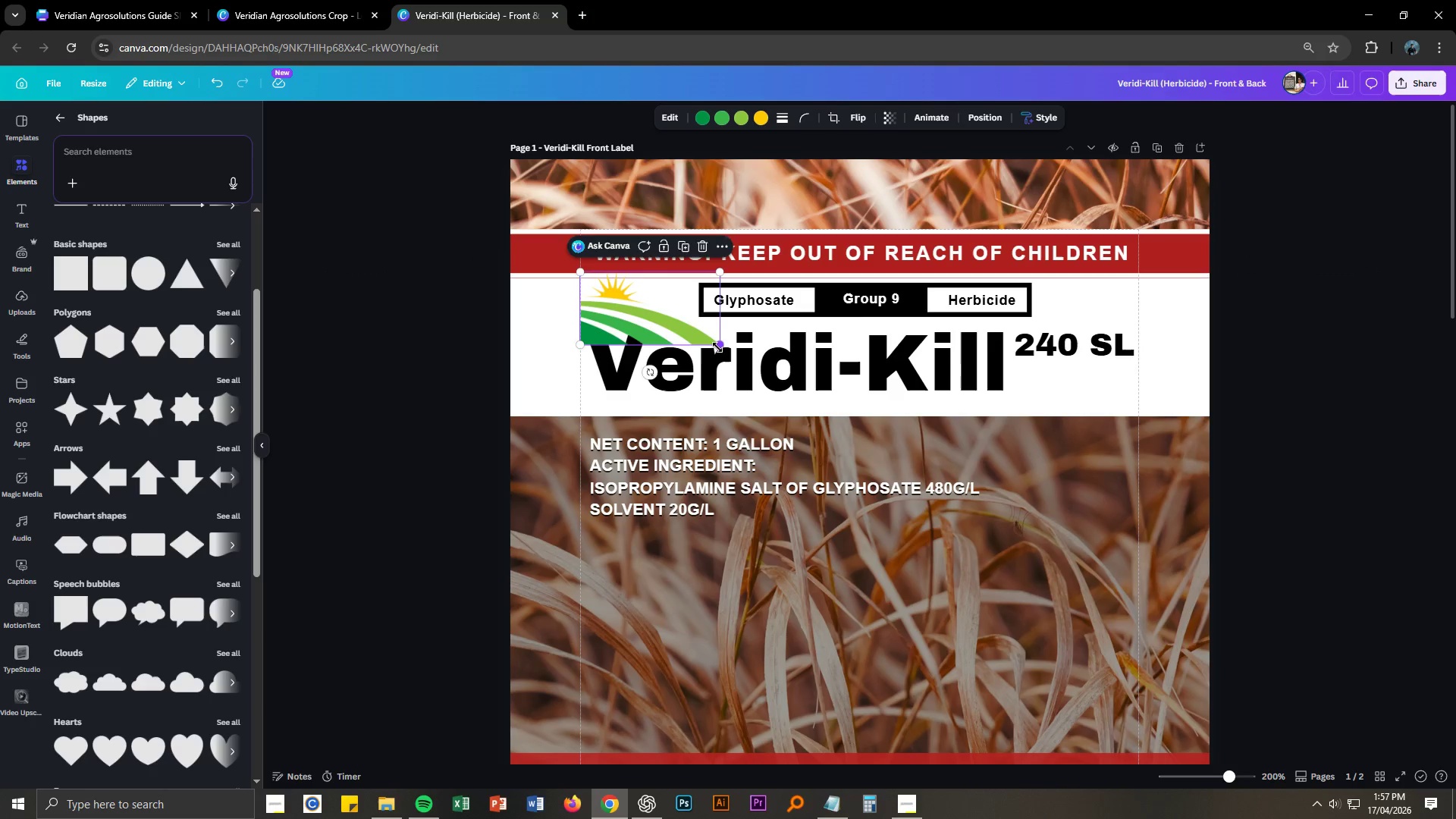 
left_click_drag(start_coordinate=[717, 347], to_coordinate=[836, 439])
 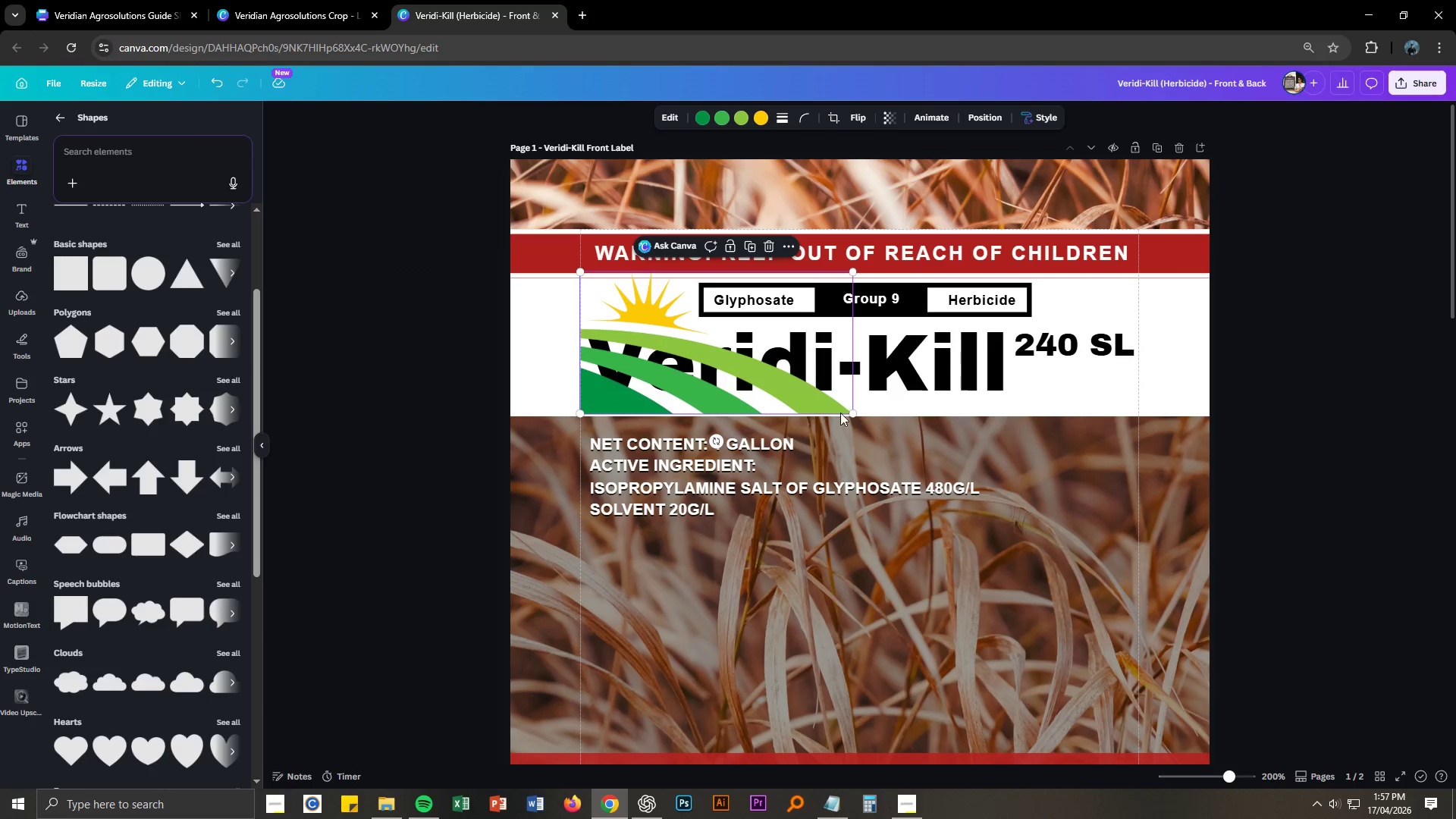 
left_click_drag(start_coordinate=[849, 413], to_coordinate=[854, 413])
 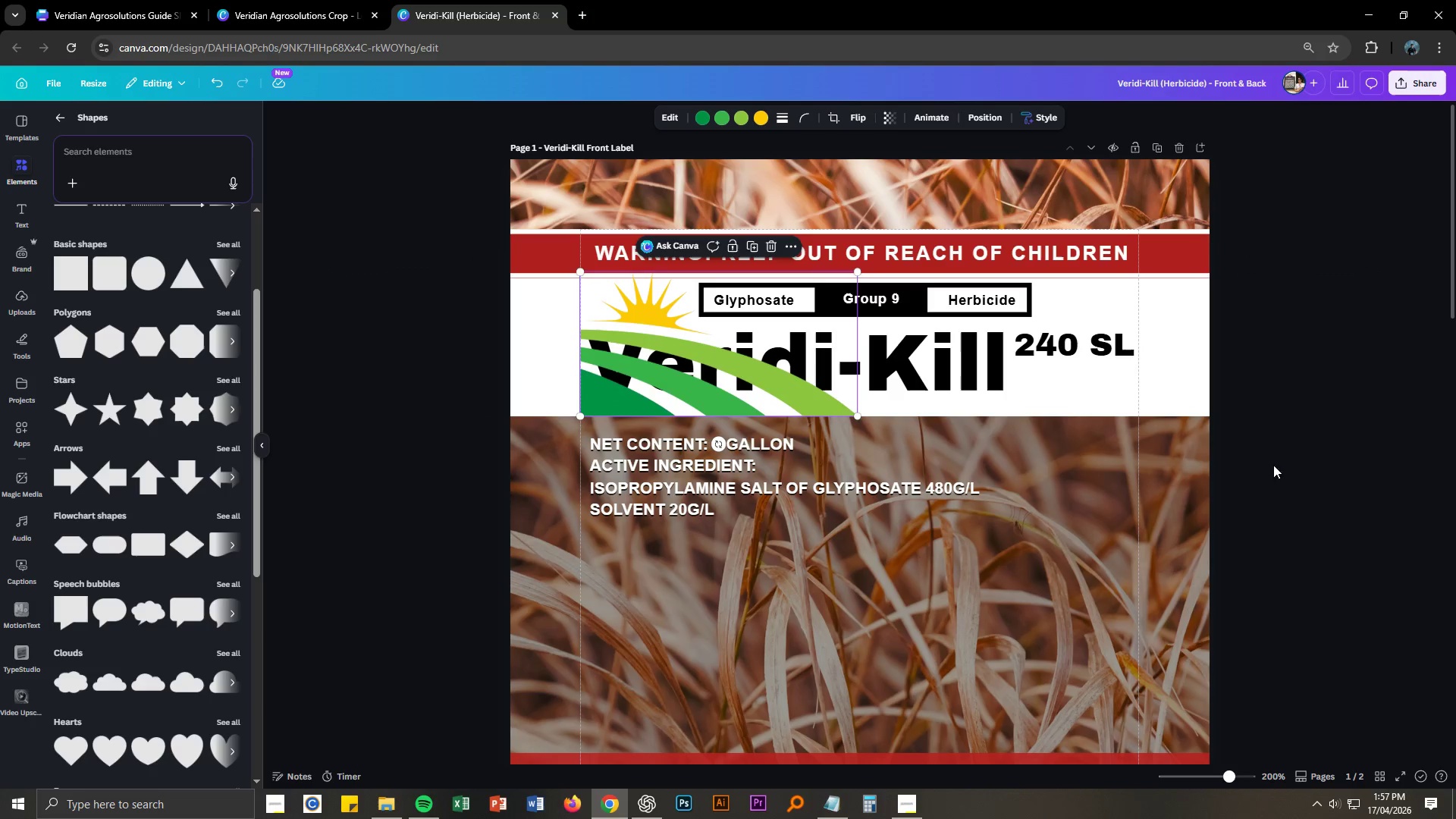 
left_click_drag(start_coordinate=[1319, 429], to_coordinate=[1304, 431])
 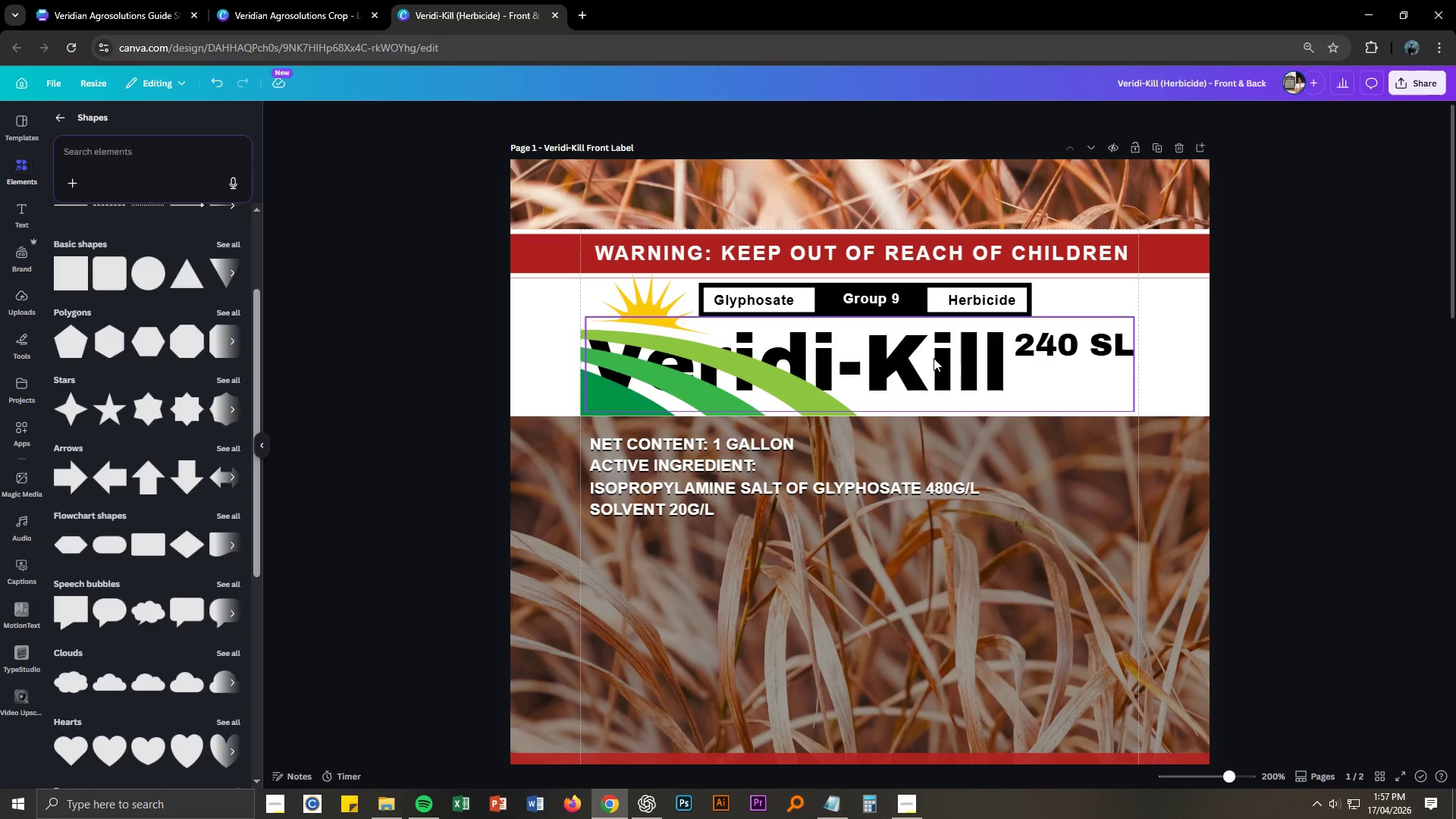 
left_click([932, 358])
 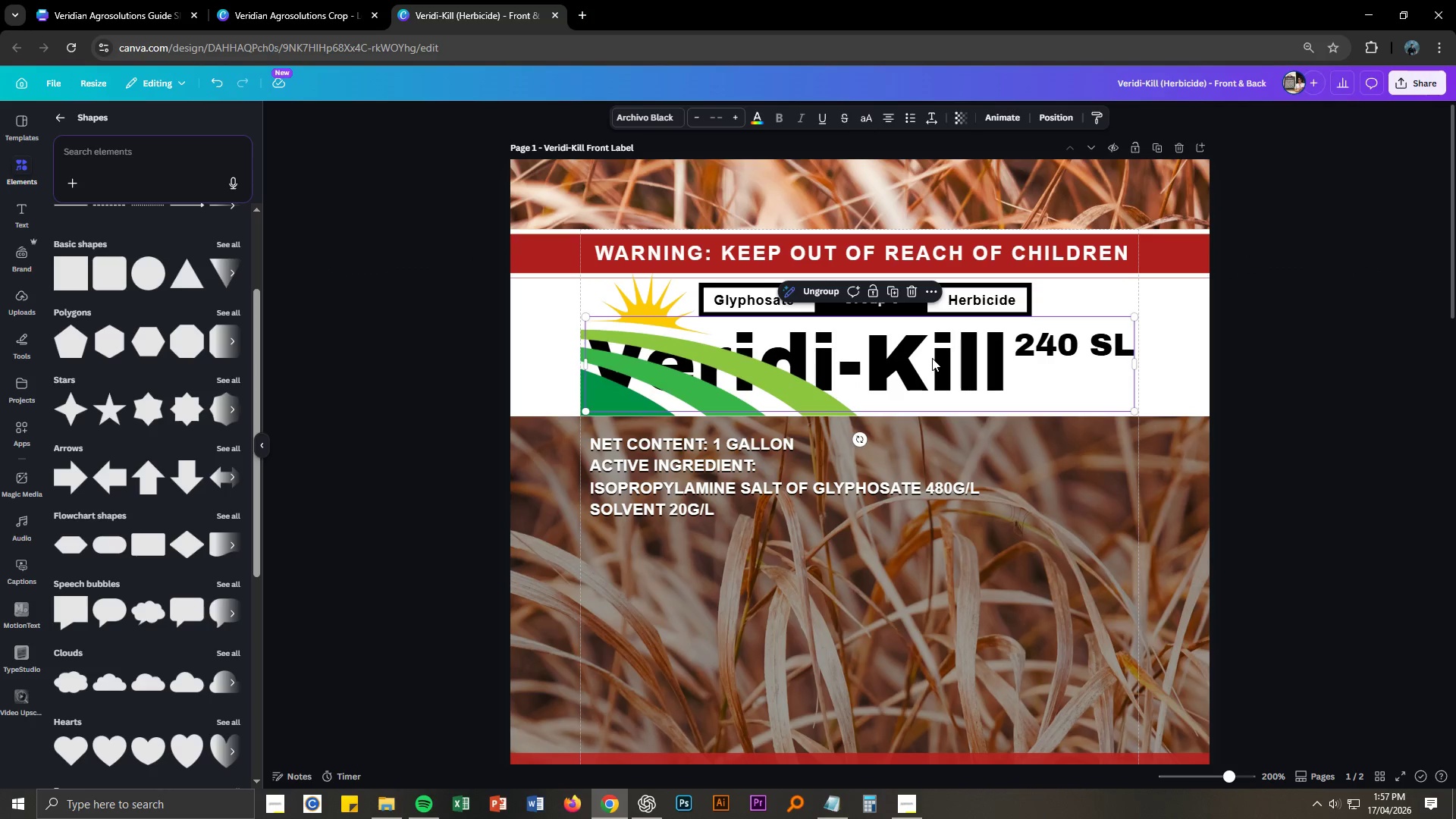 
right_click([932, 358])
 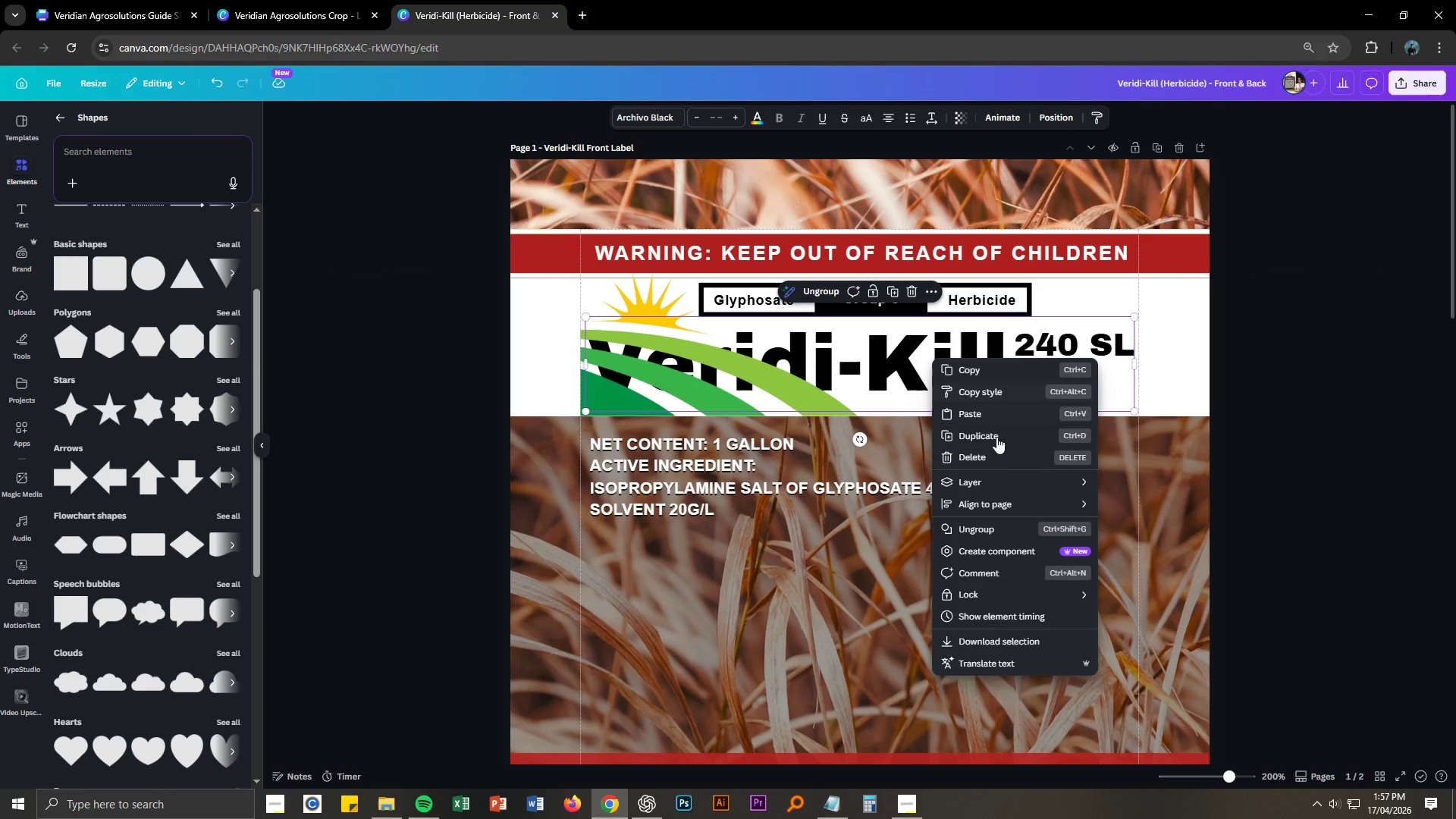 
left_click([999, 478])
 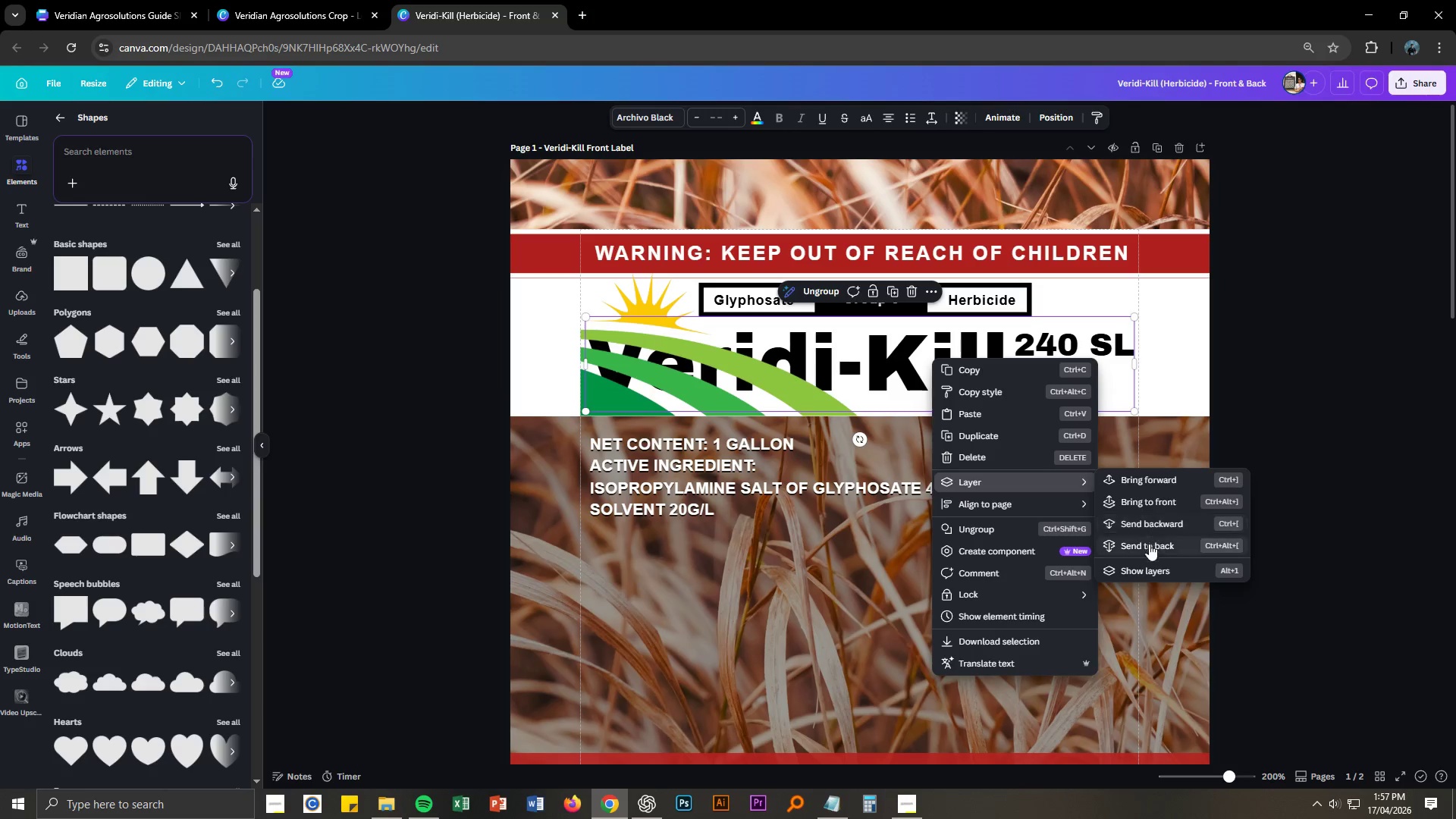 
left_click([1156, 500])
 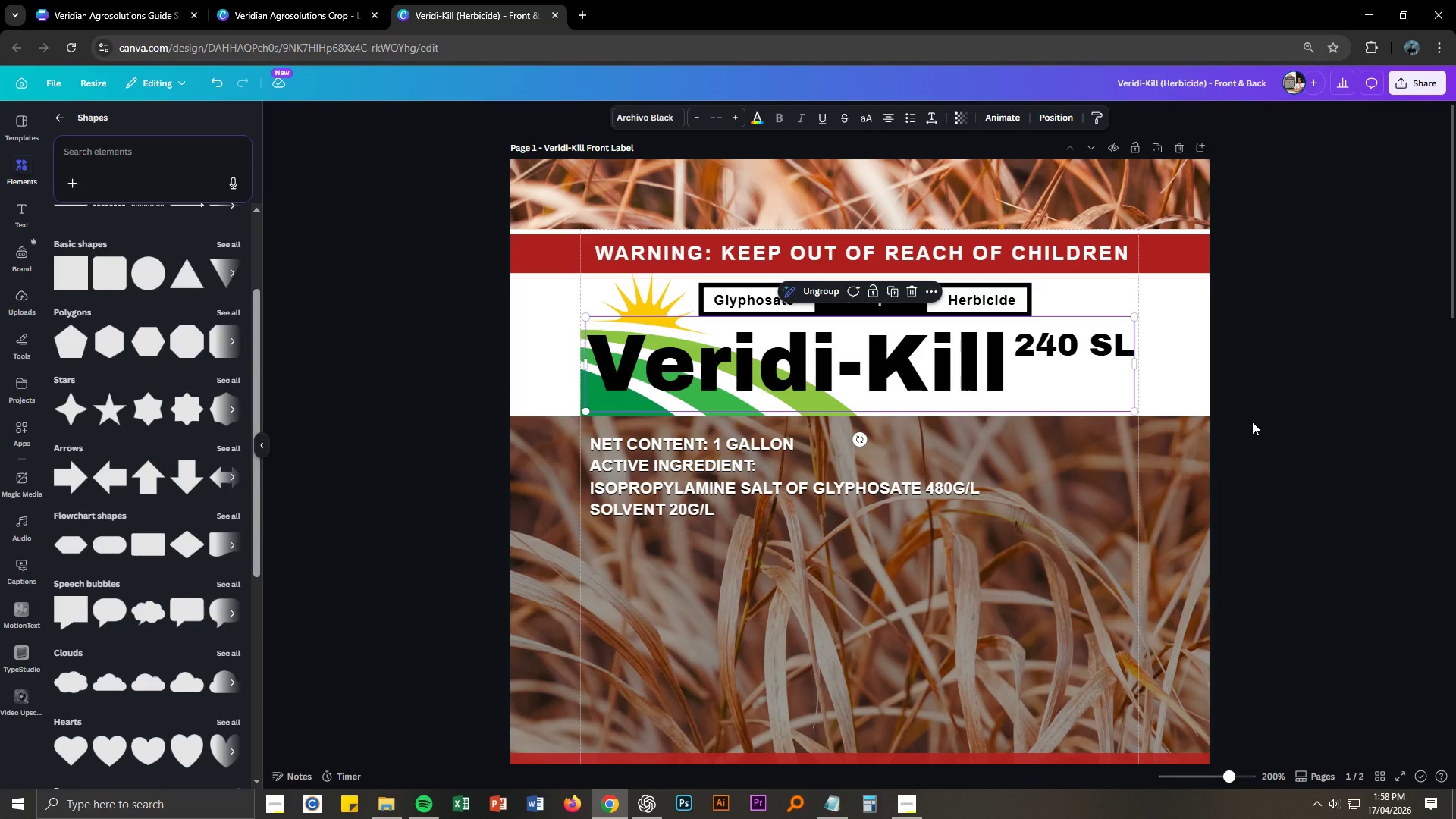 
left_click([1281, 423])
 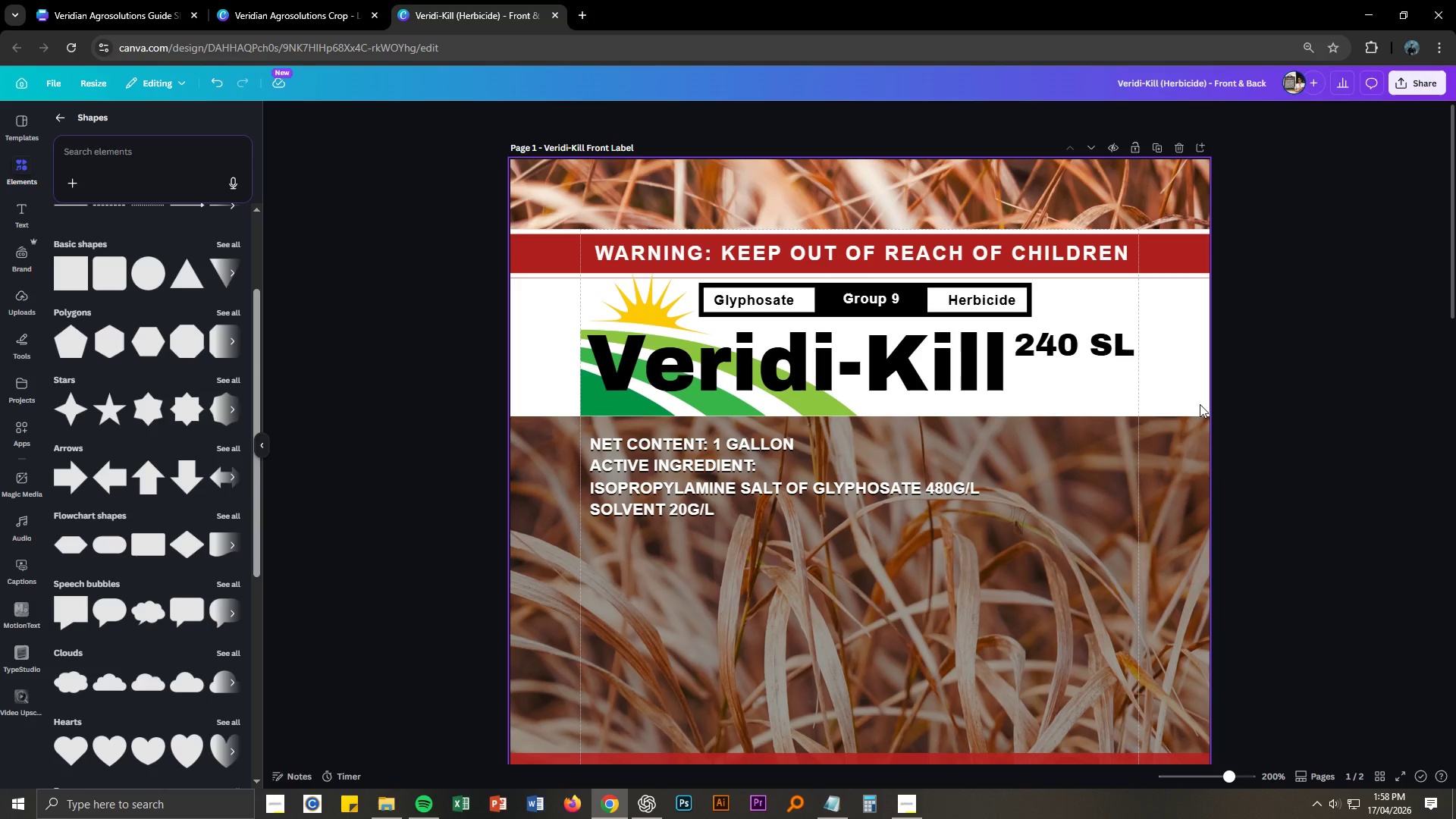 
key(Control+NumpadSubtract)
 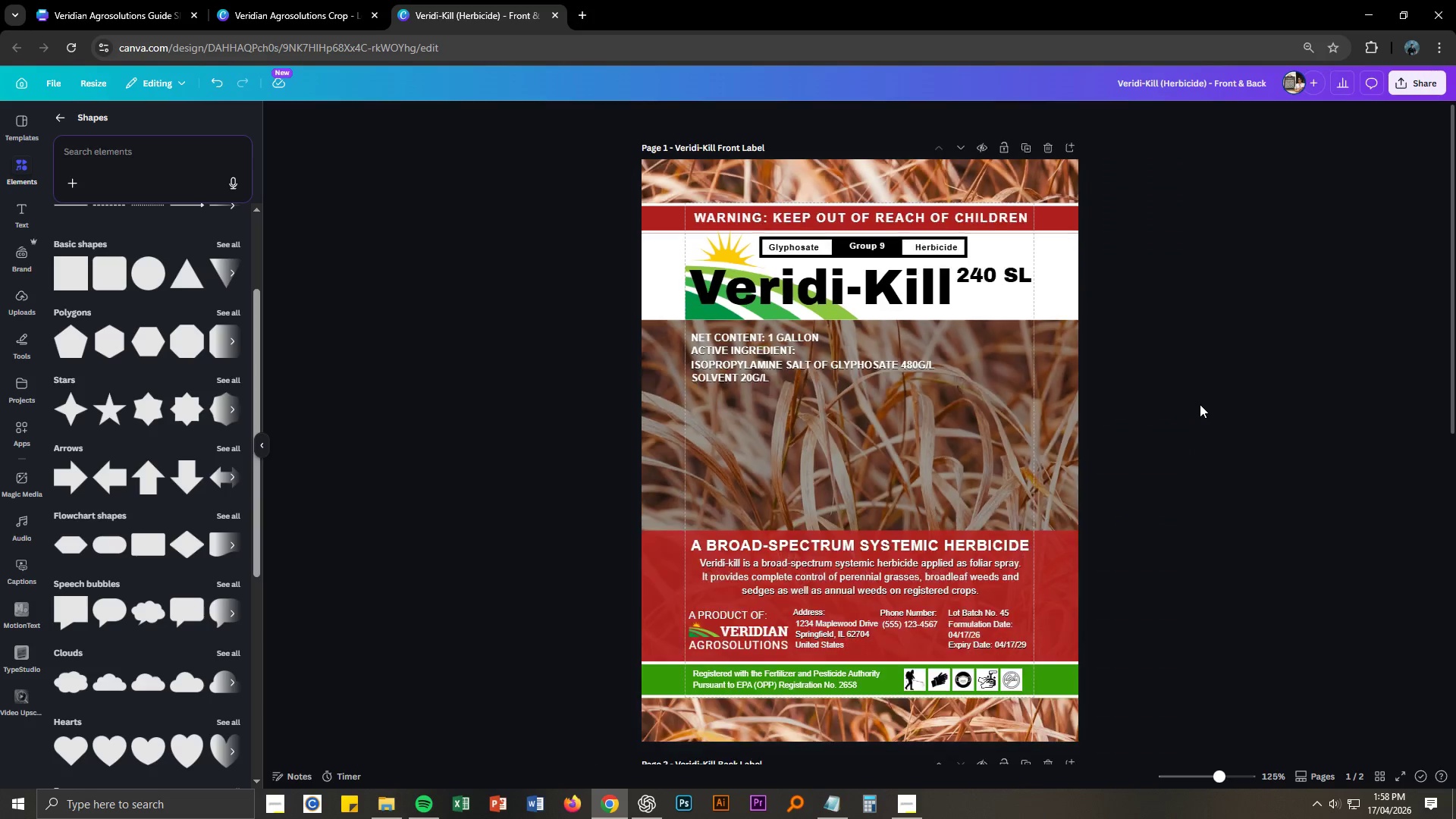 
key(Control+NumpadSubtract)
 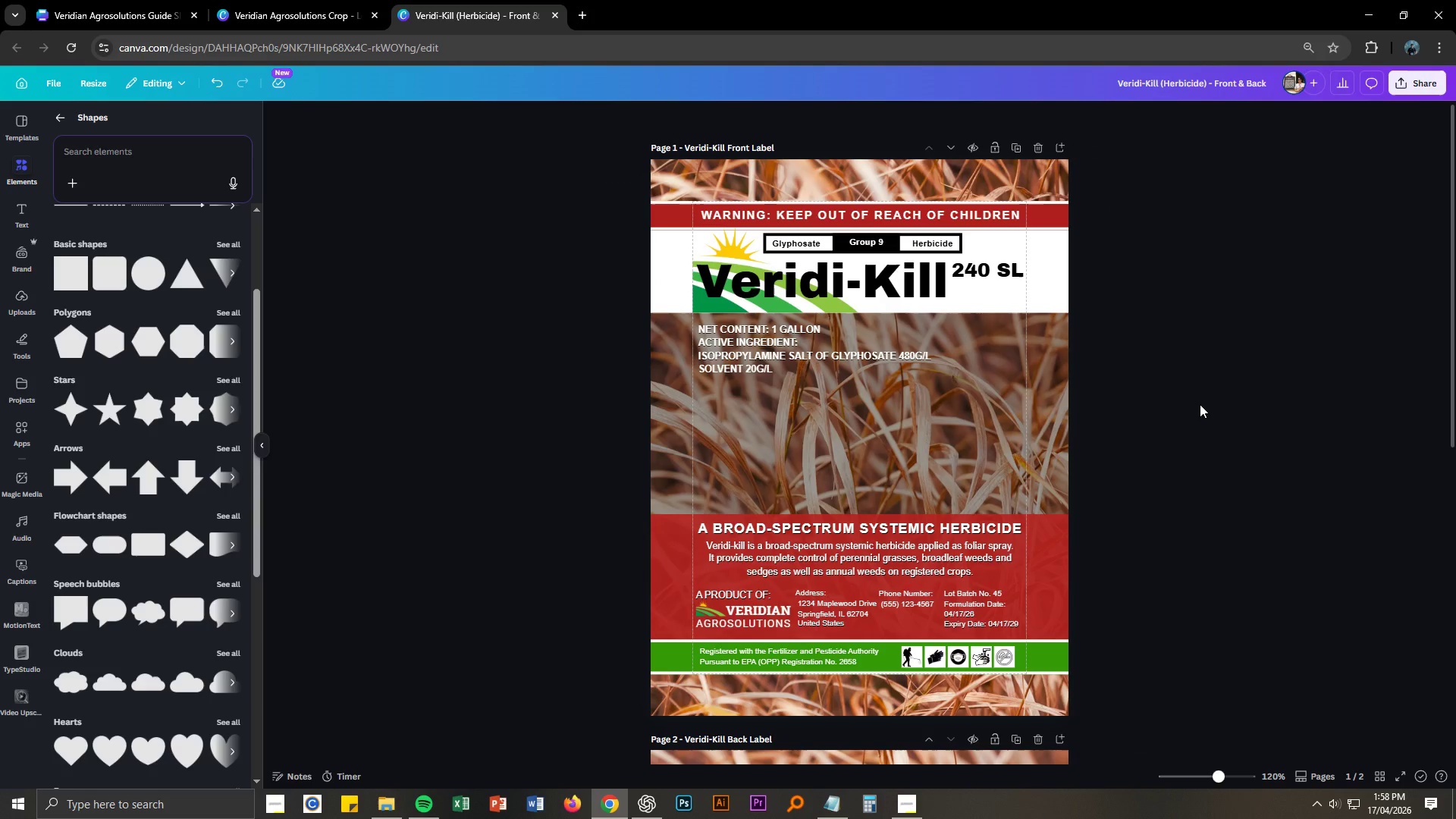 
key(Control+NumpadSubtract)
 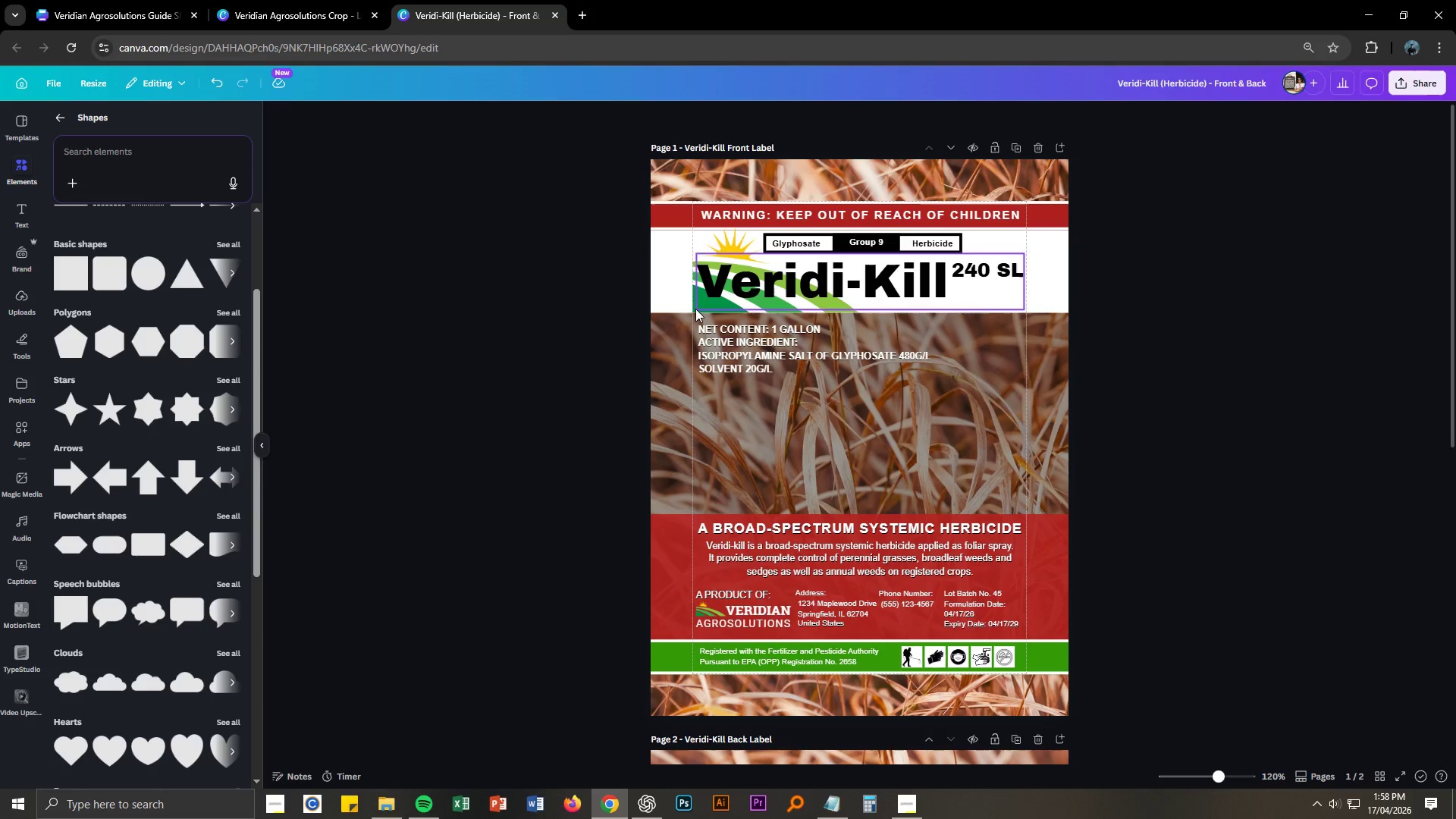 
left_click([694, 309])
 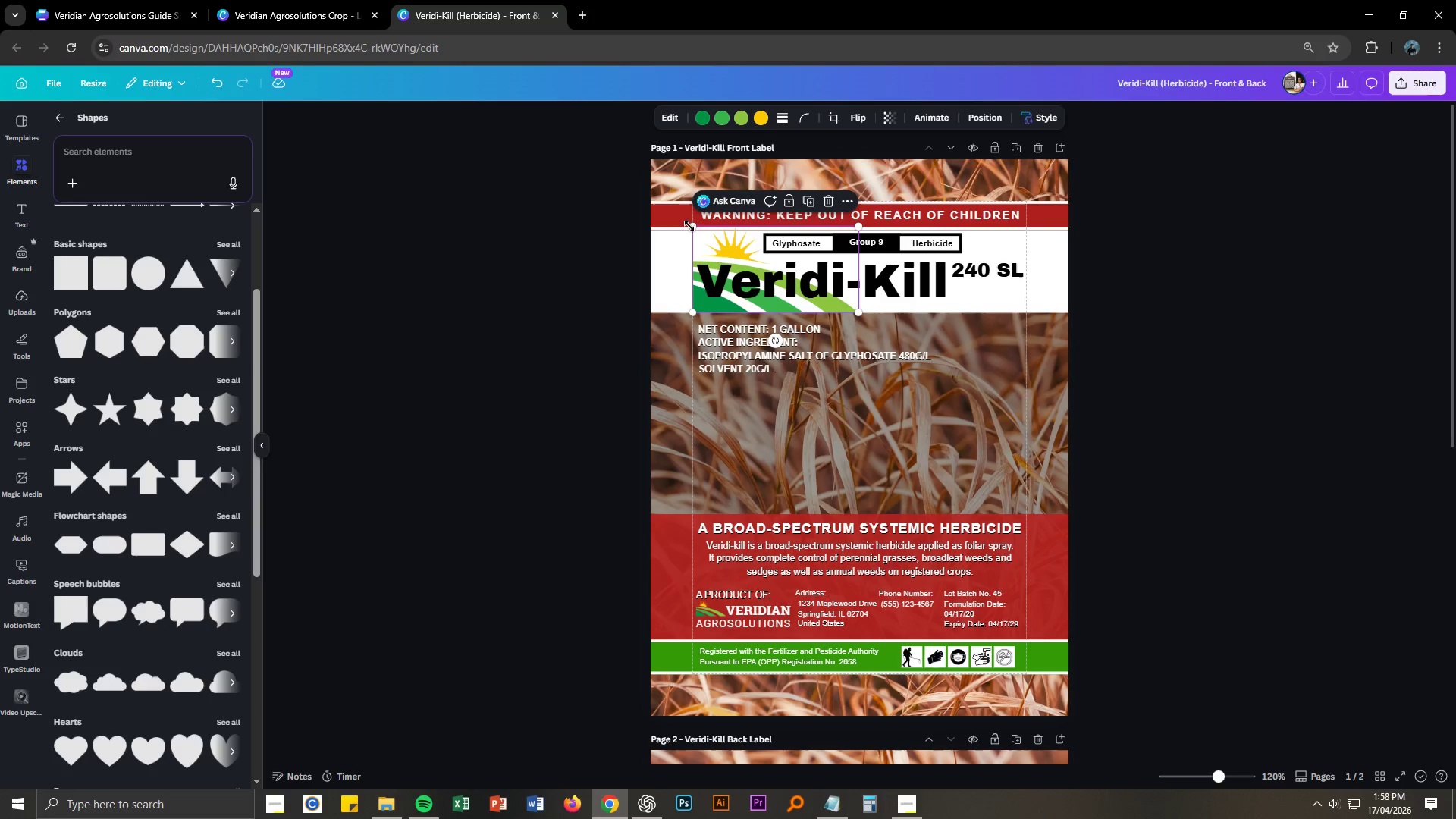 
left_click([689, 221])
 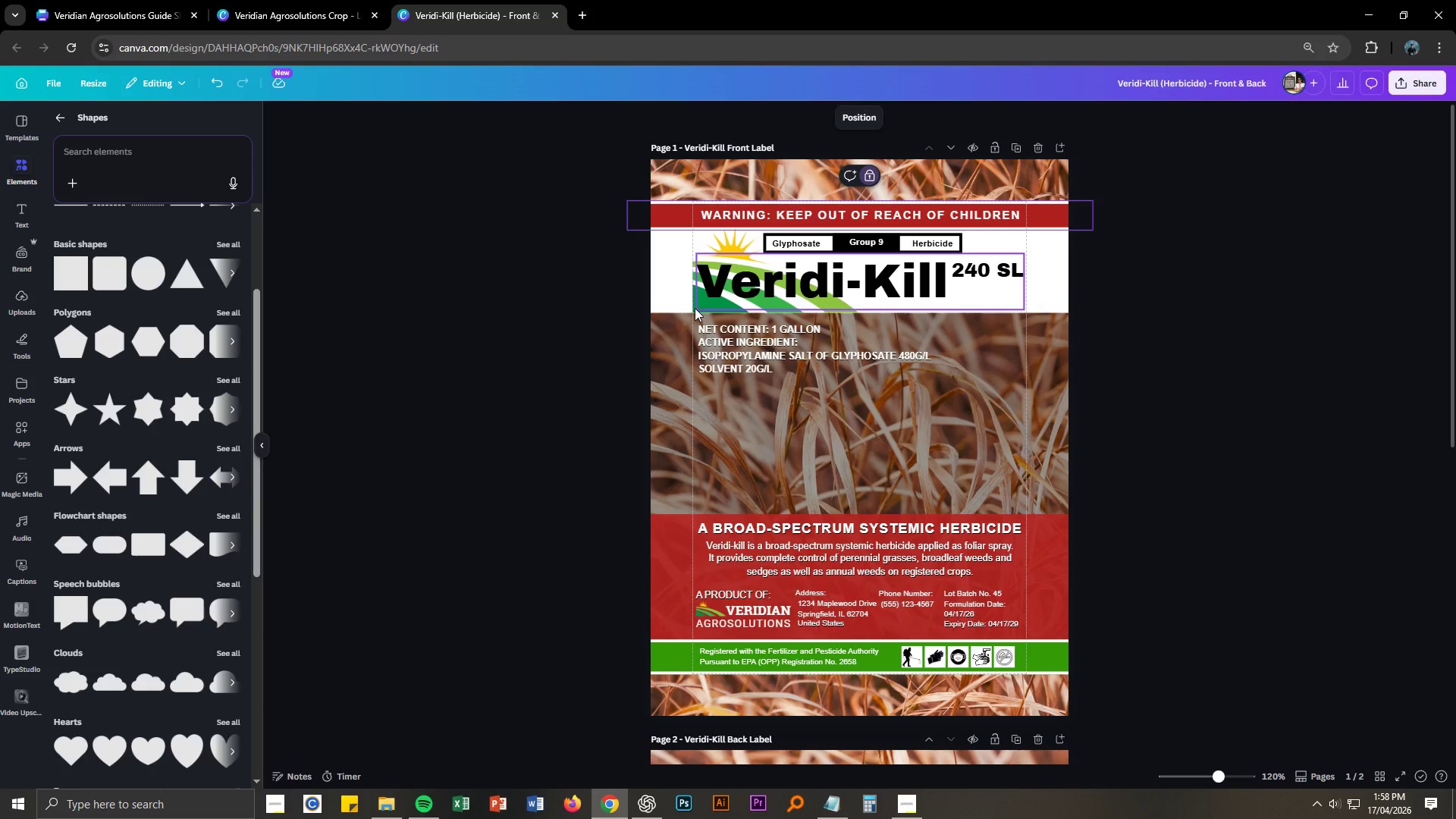 
left_click([694, 308])
 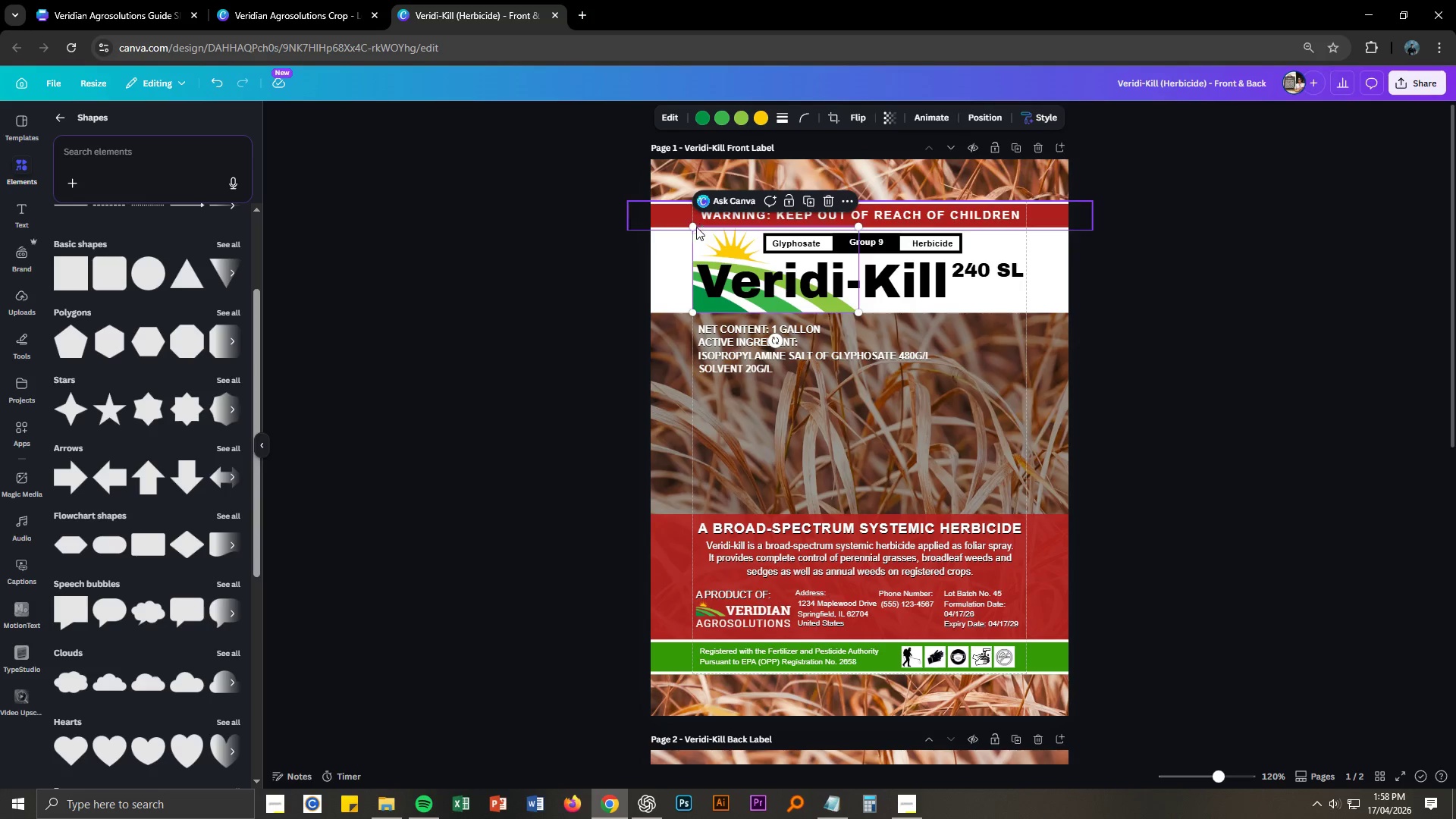 
left_click_drag(start_coordinate=[695, 227], to_coordinate=[651, 209])
 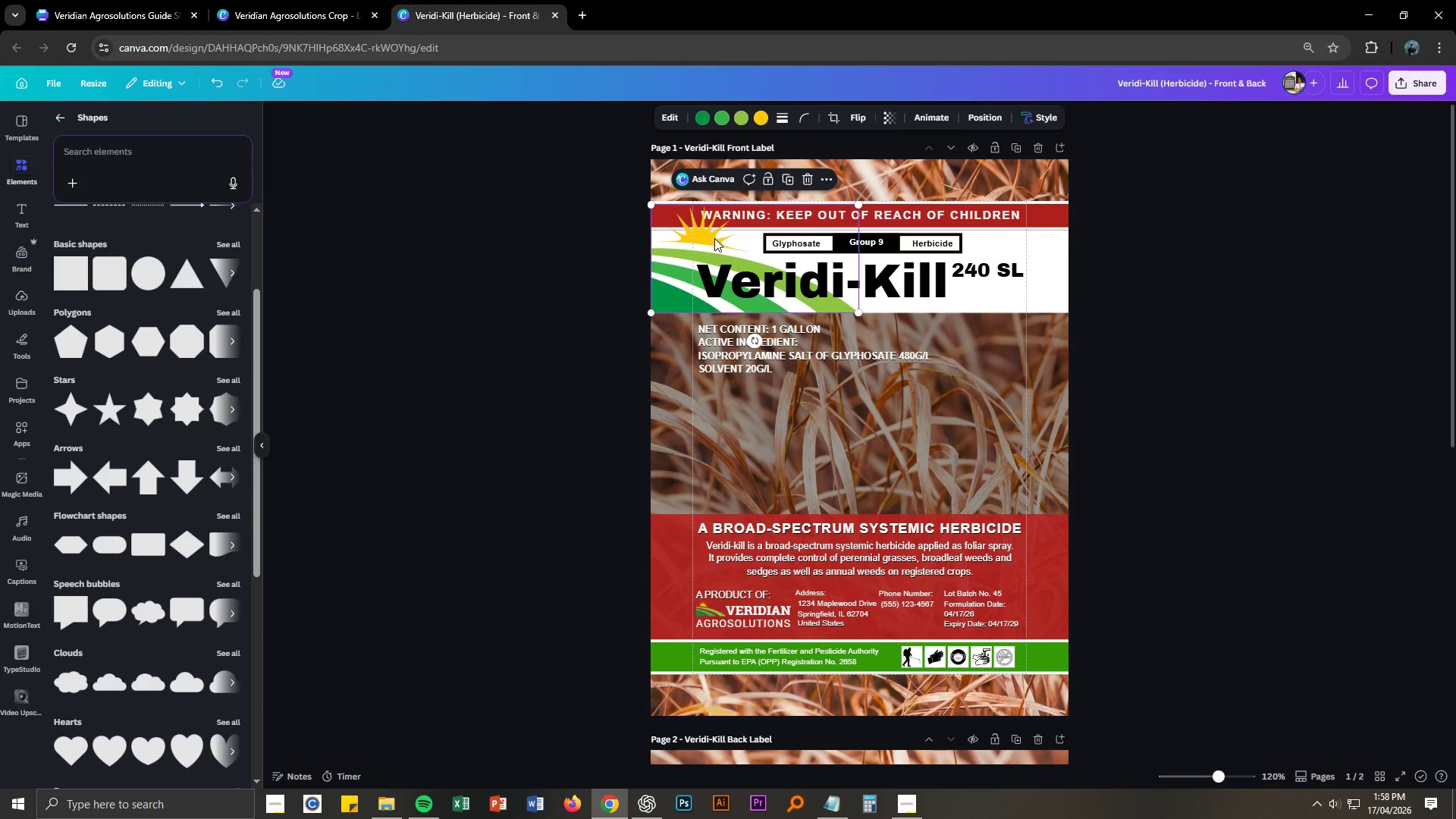 
left_click_drag(start_coordinate=[714, 237], to_coordinate=[711, 253])
 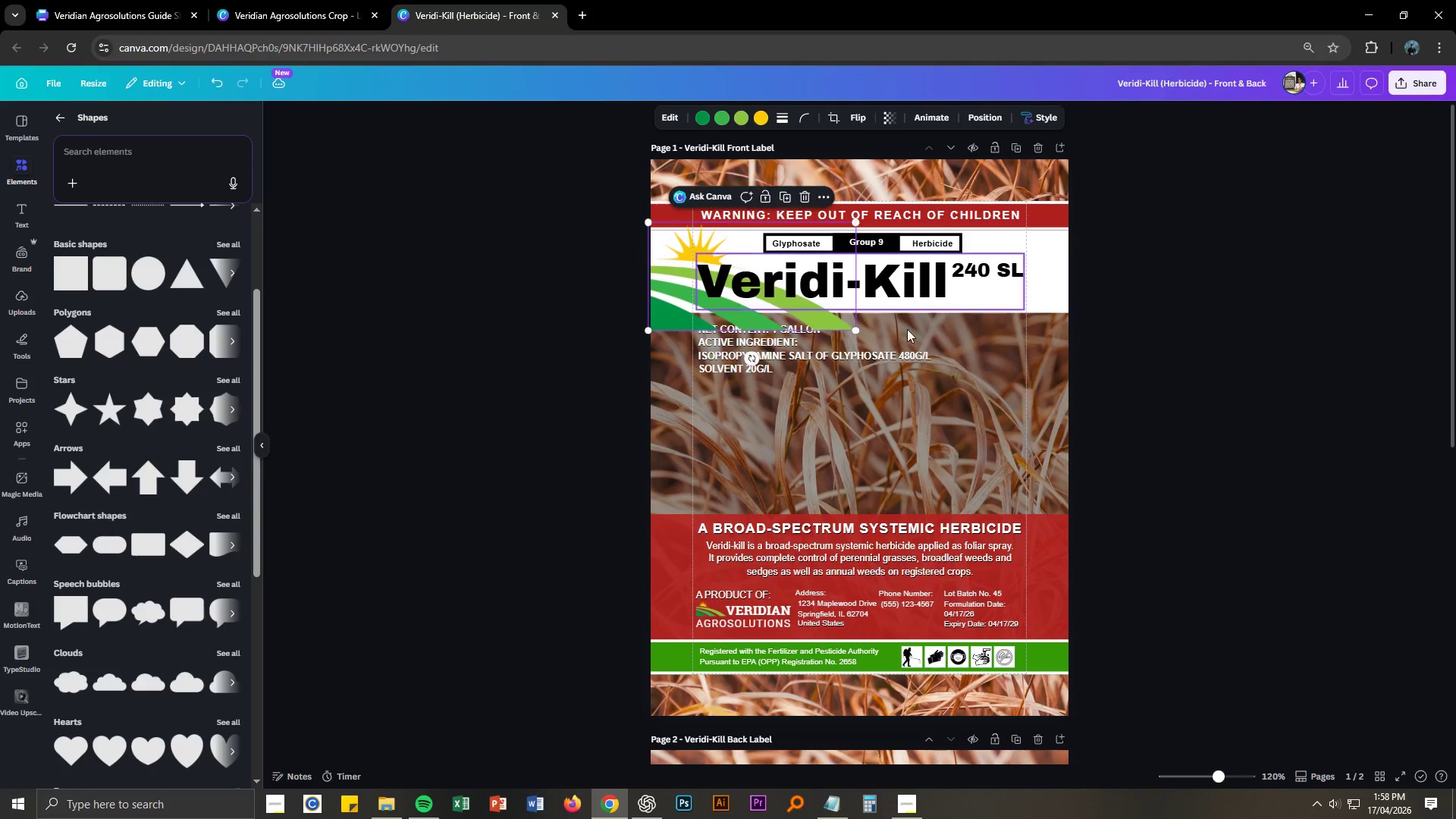 
key(Control+ControlLeft)
 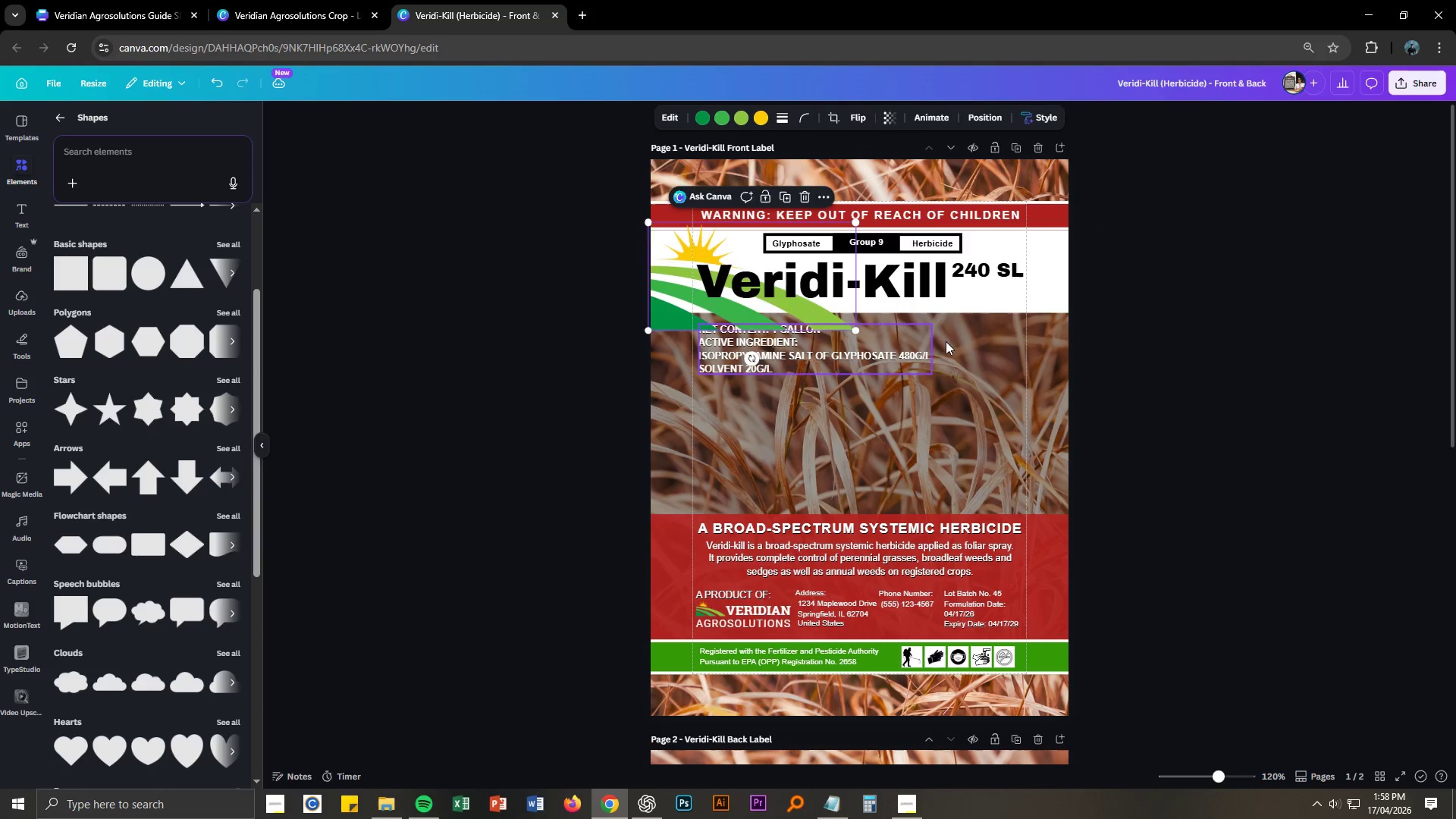 
key(Control+Z)
 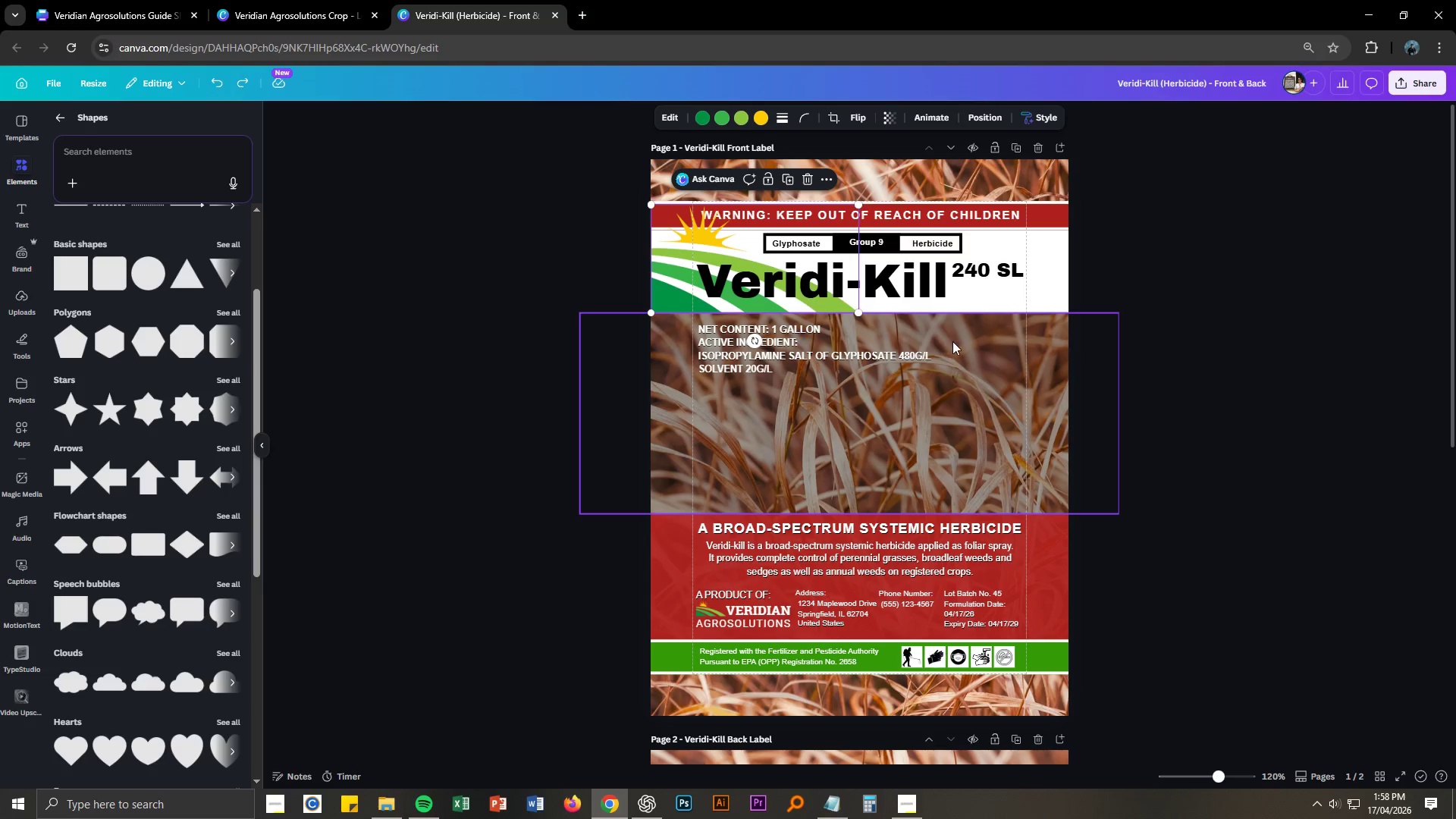 
key(Control+ControlLeft)
 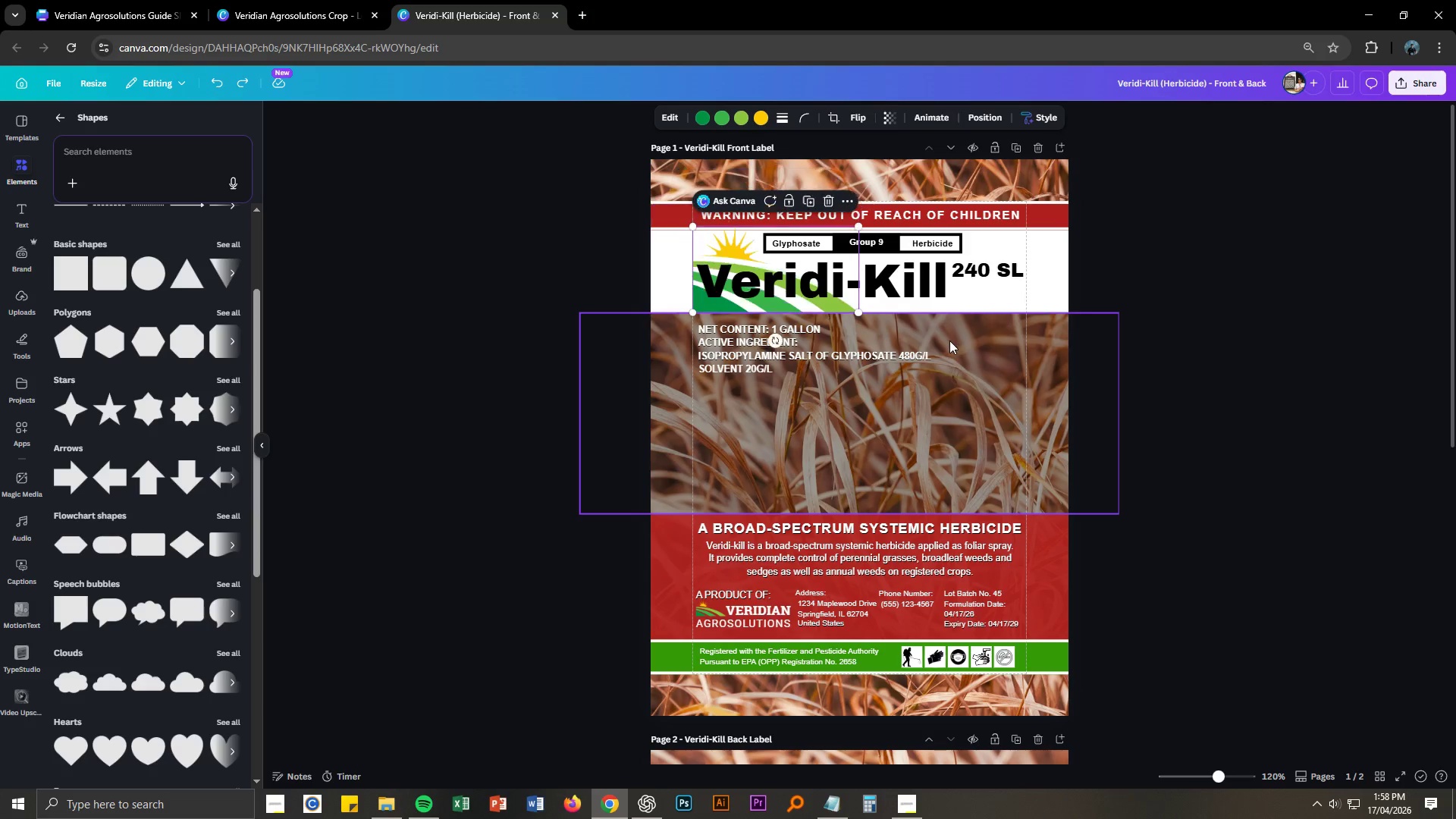 
key(Control+Z)
 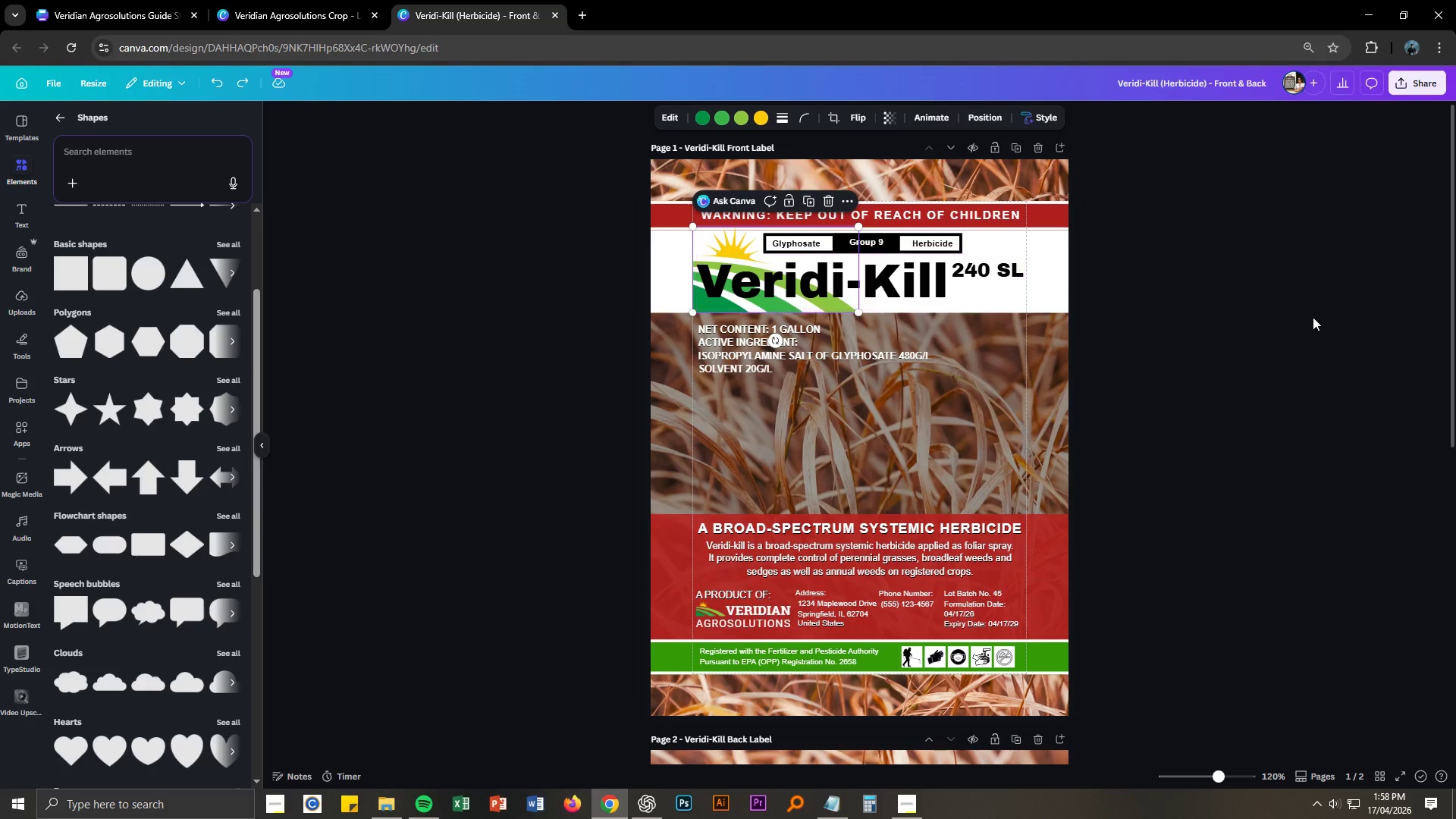 
left_click([1182, 315])
 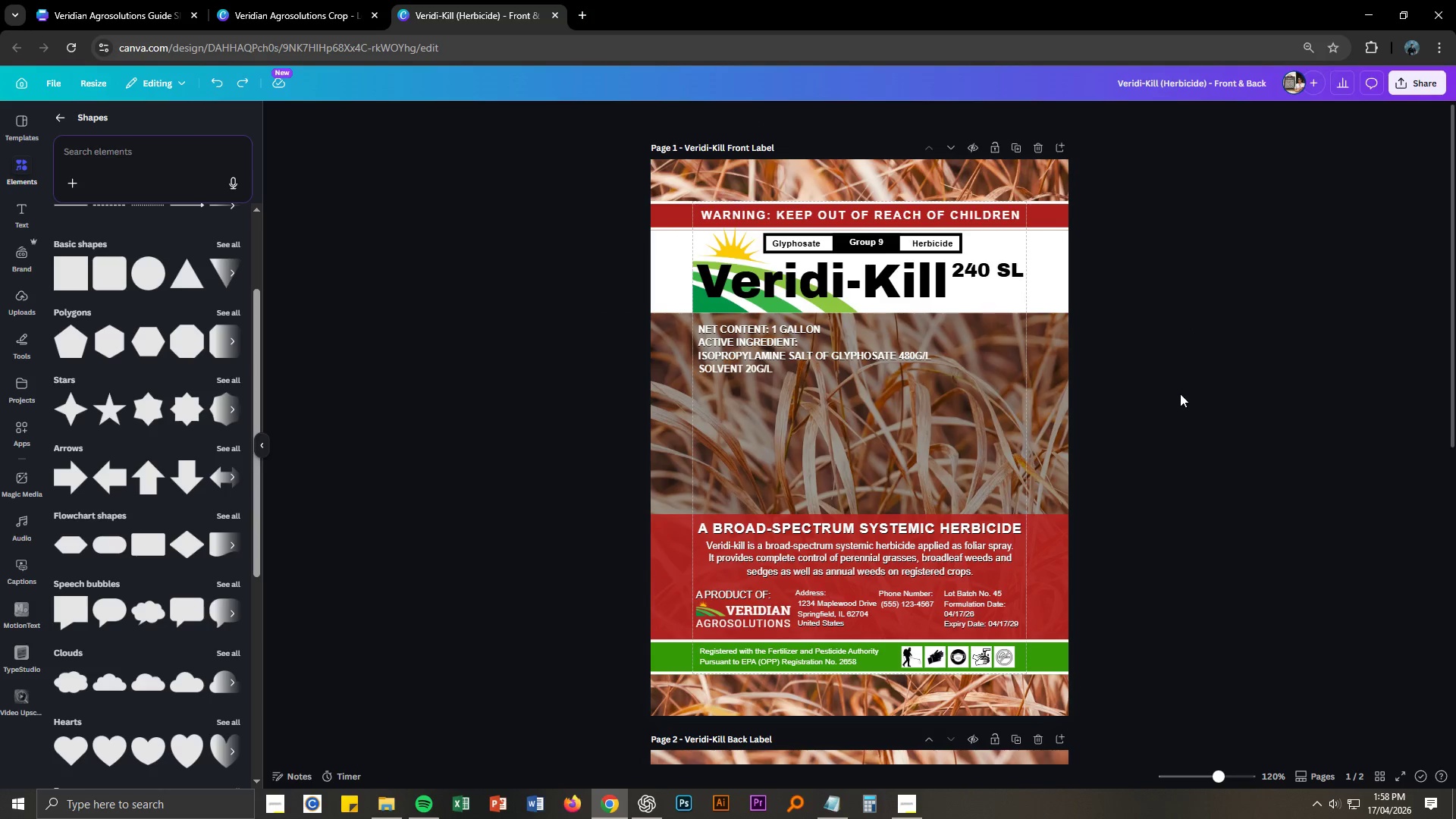 
scroll: coordinate [1180, 394], scroll_direction: up, amount: 2.0
 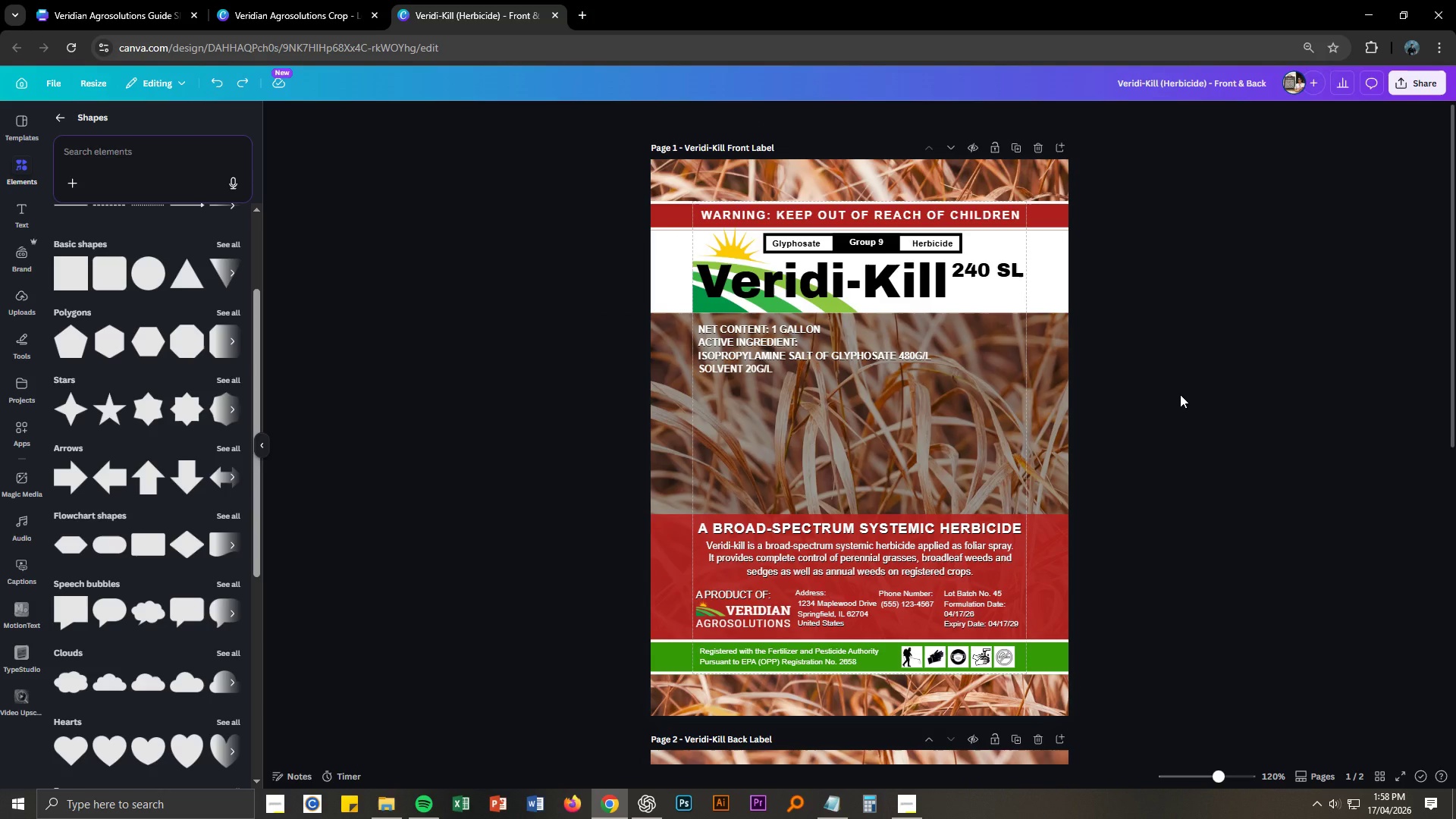 
left_click([1180, 394])
 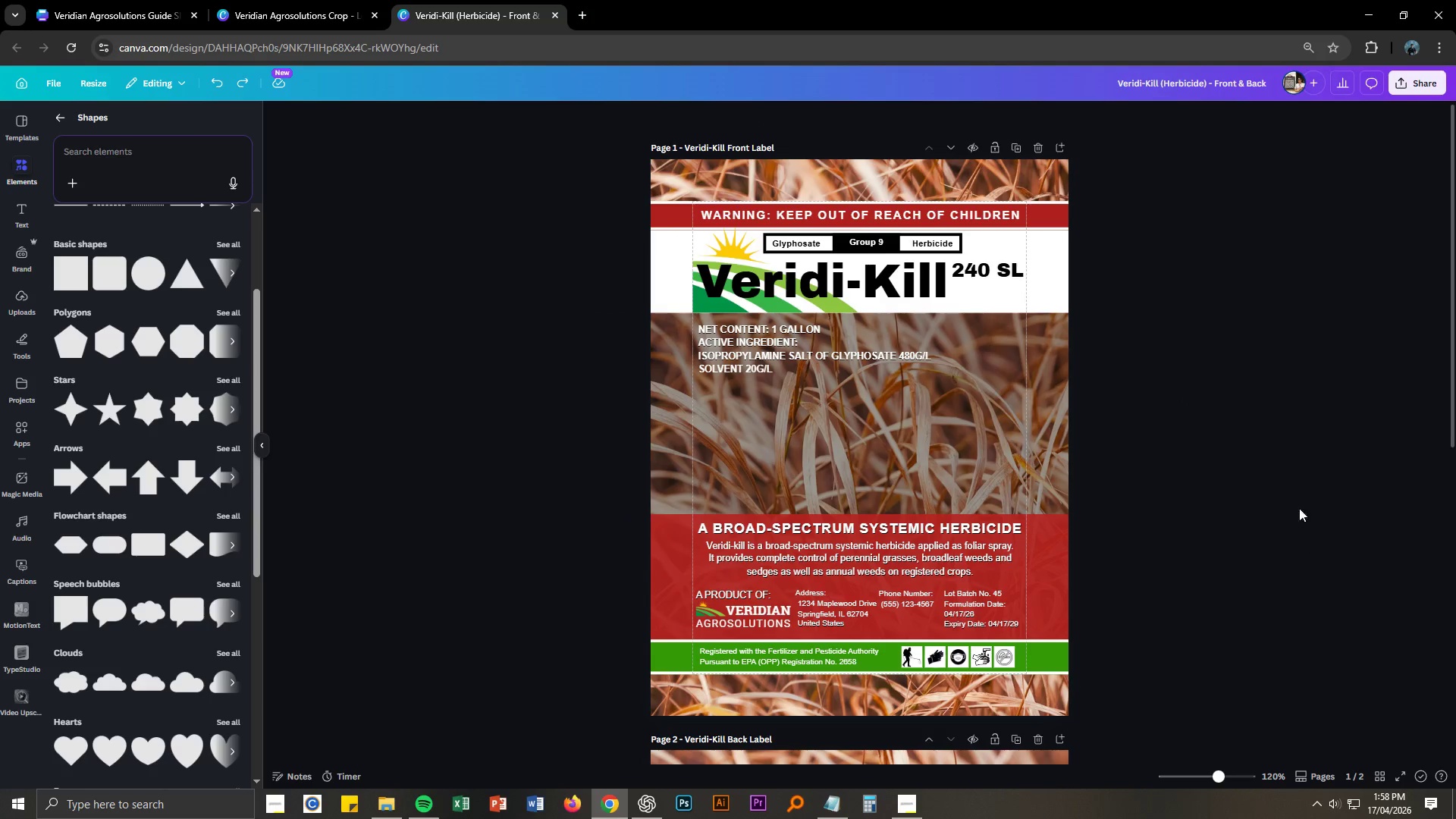 
scroll: coordinate [1230, 414], scroll_direction: down, amount: 7.0
 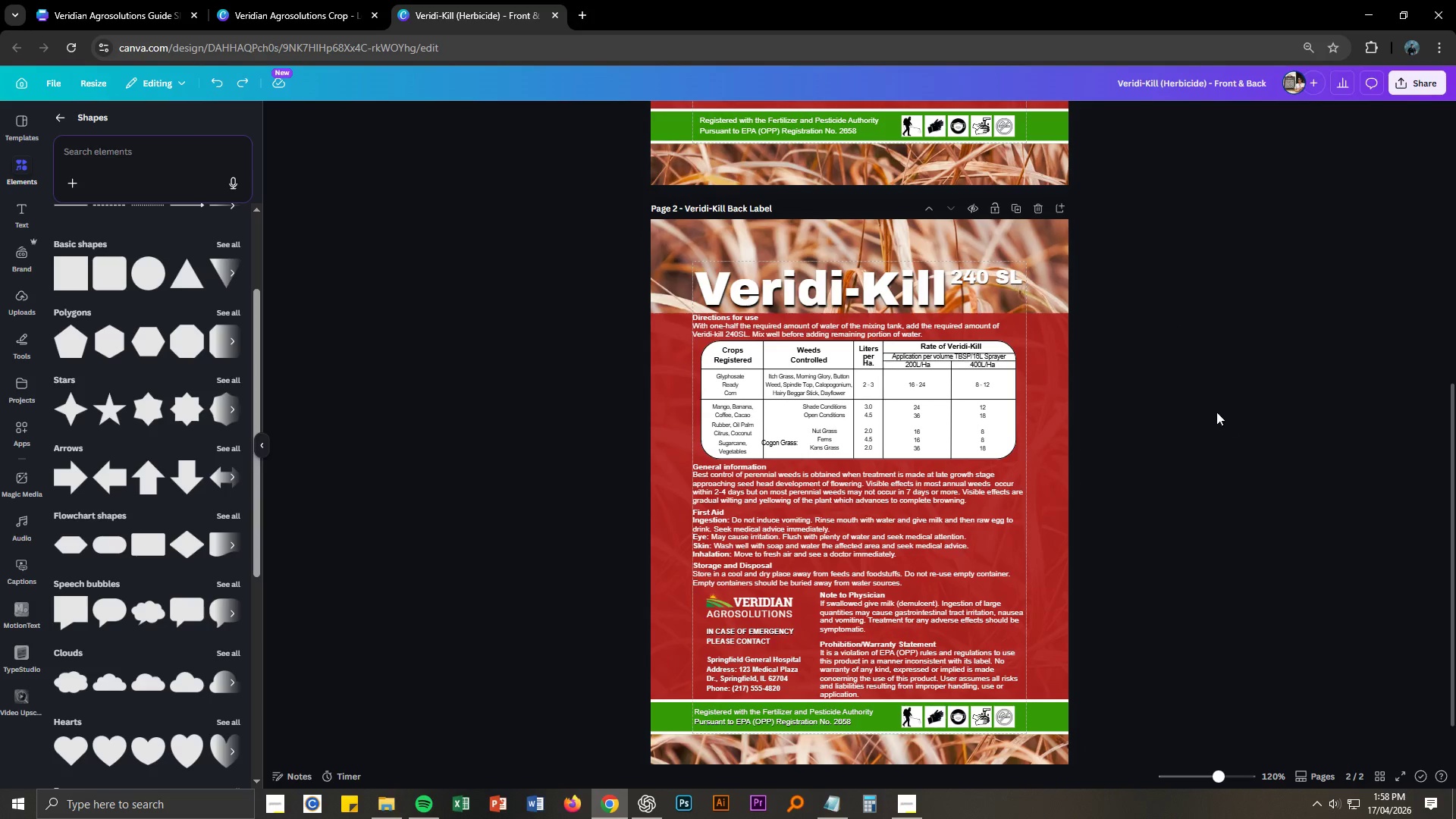 
key(Control+ControlLeft)
 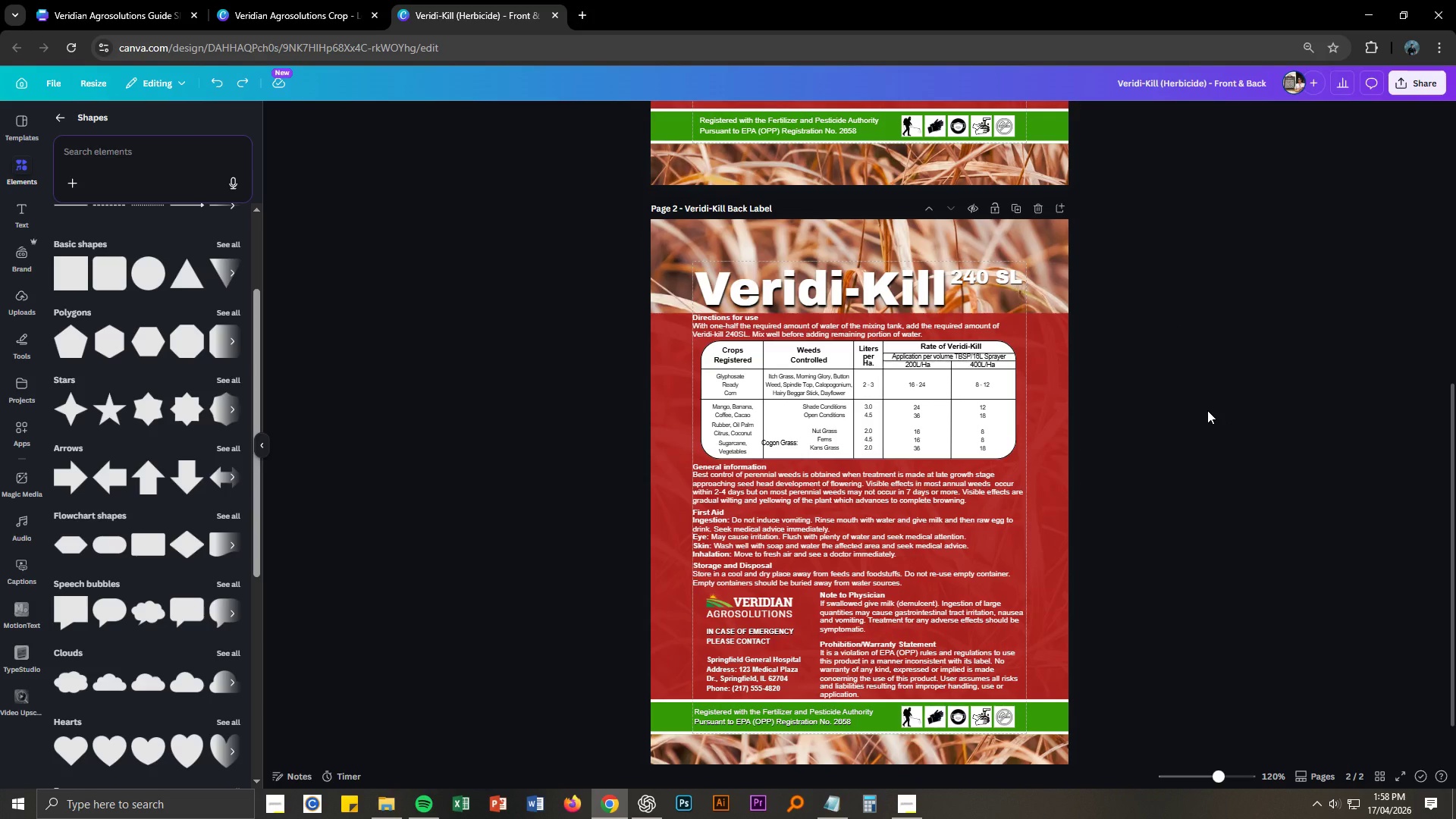 
key(Control+S)
 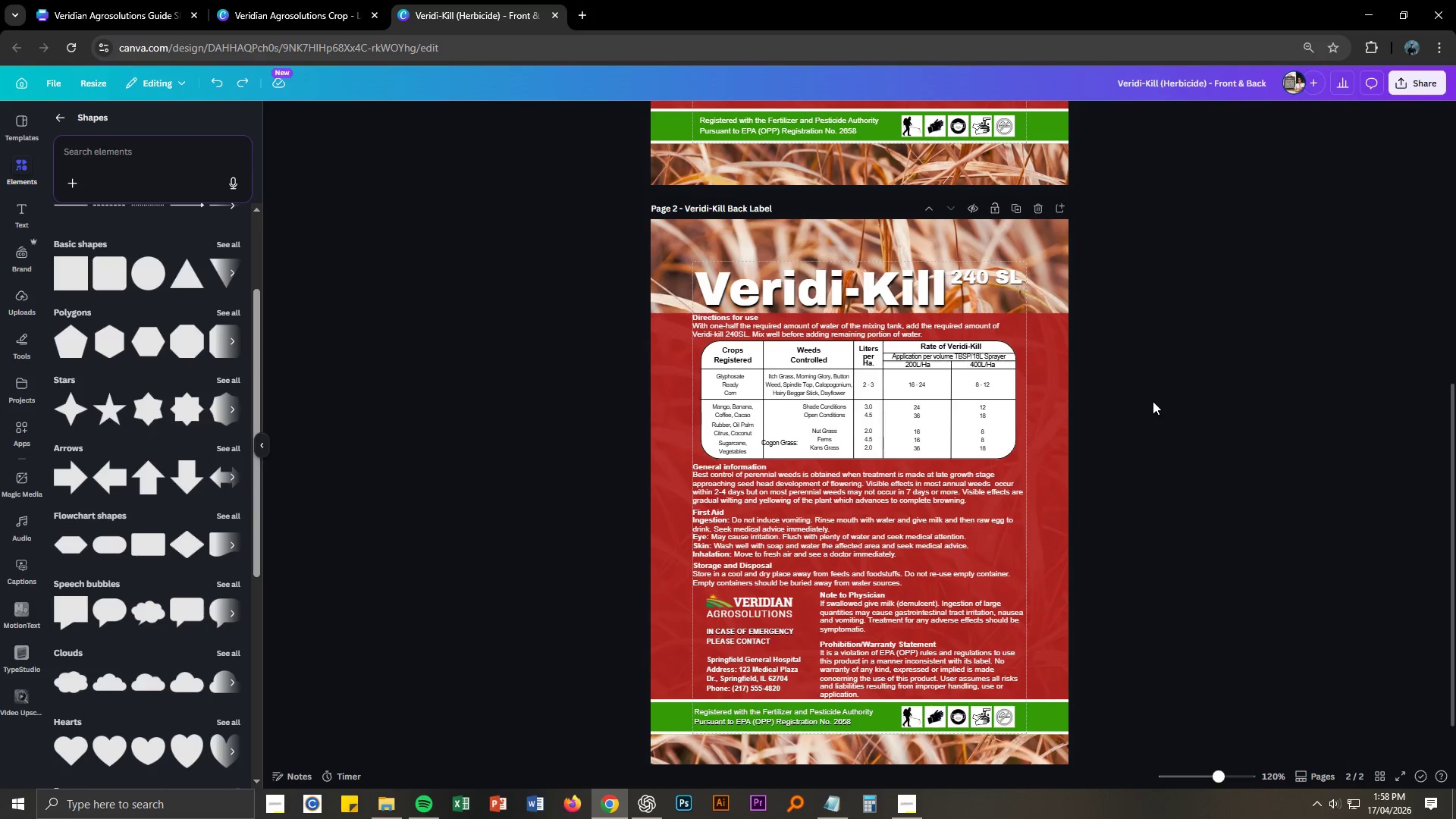 
scroll: coordinate [951, 323], scroll_direction: up, amount: 7.0
 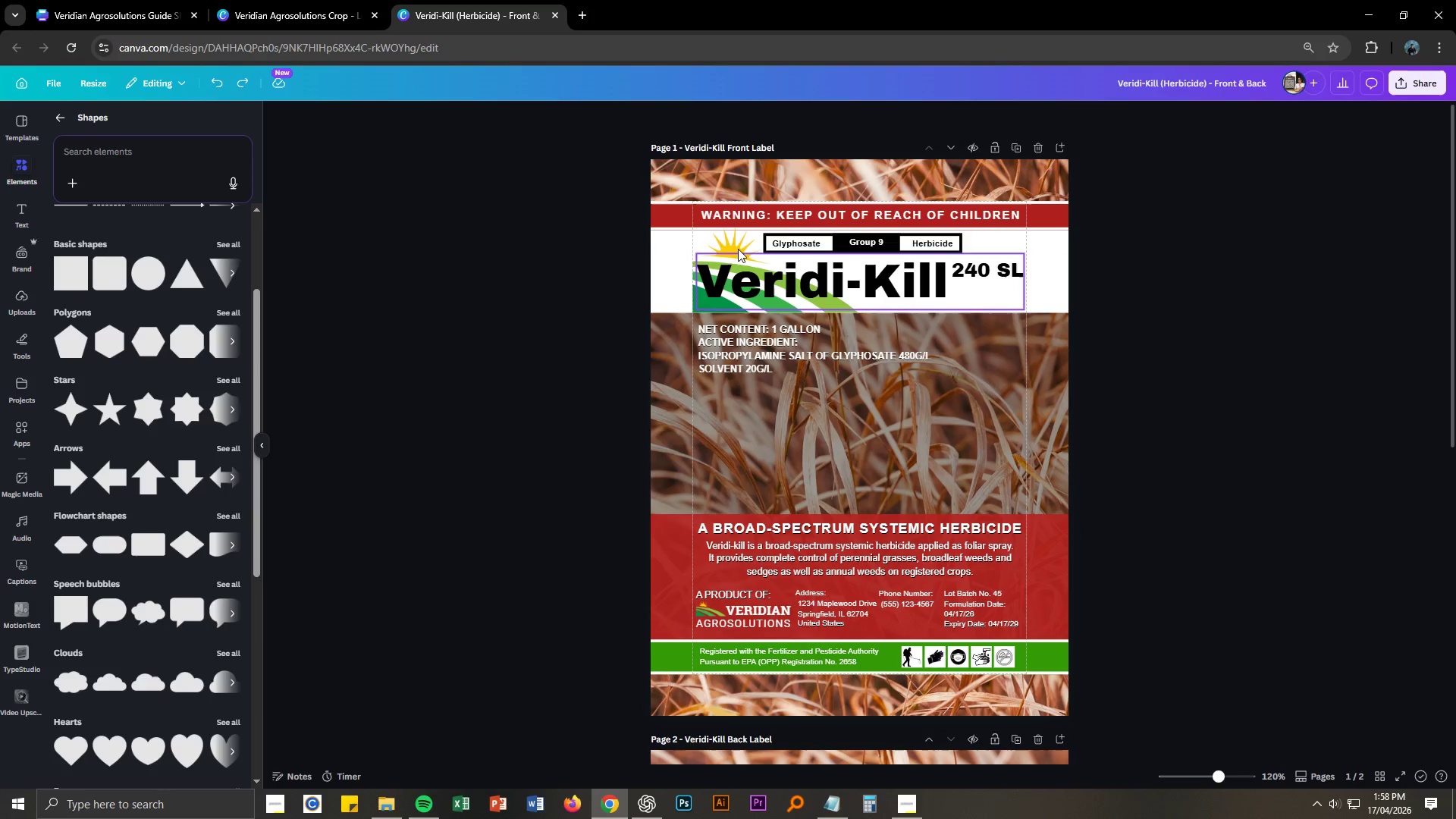 
left_click([733, 240])
 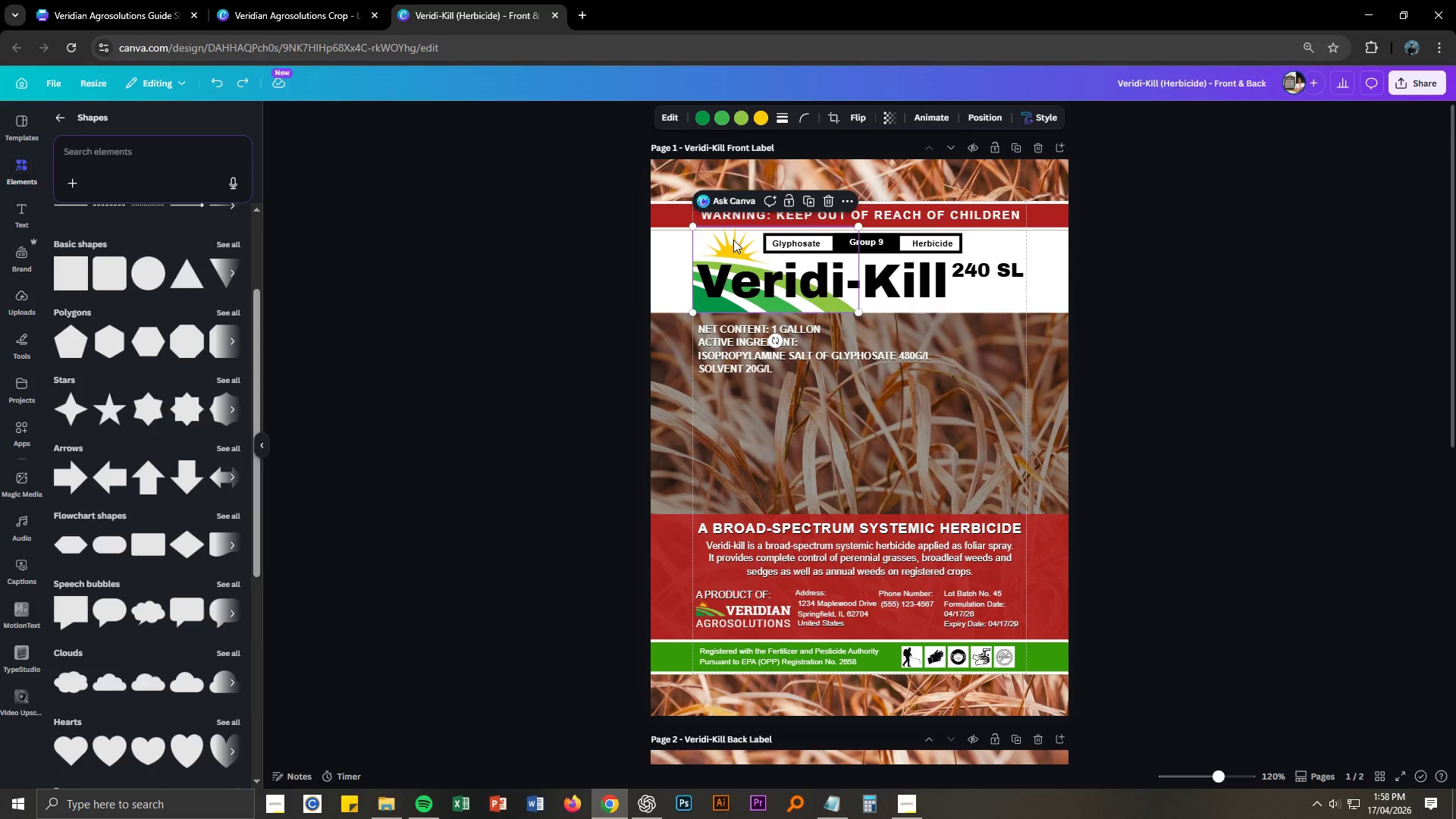 
key(Control+C)
 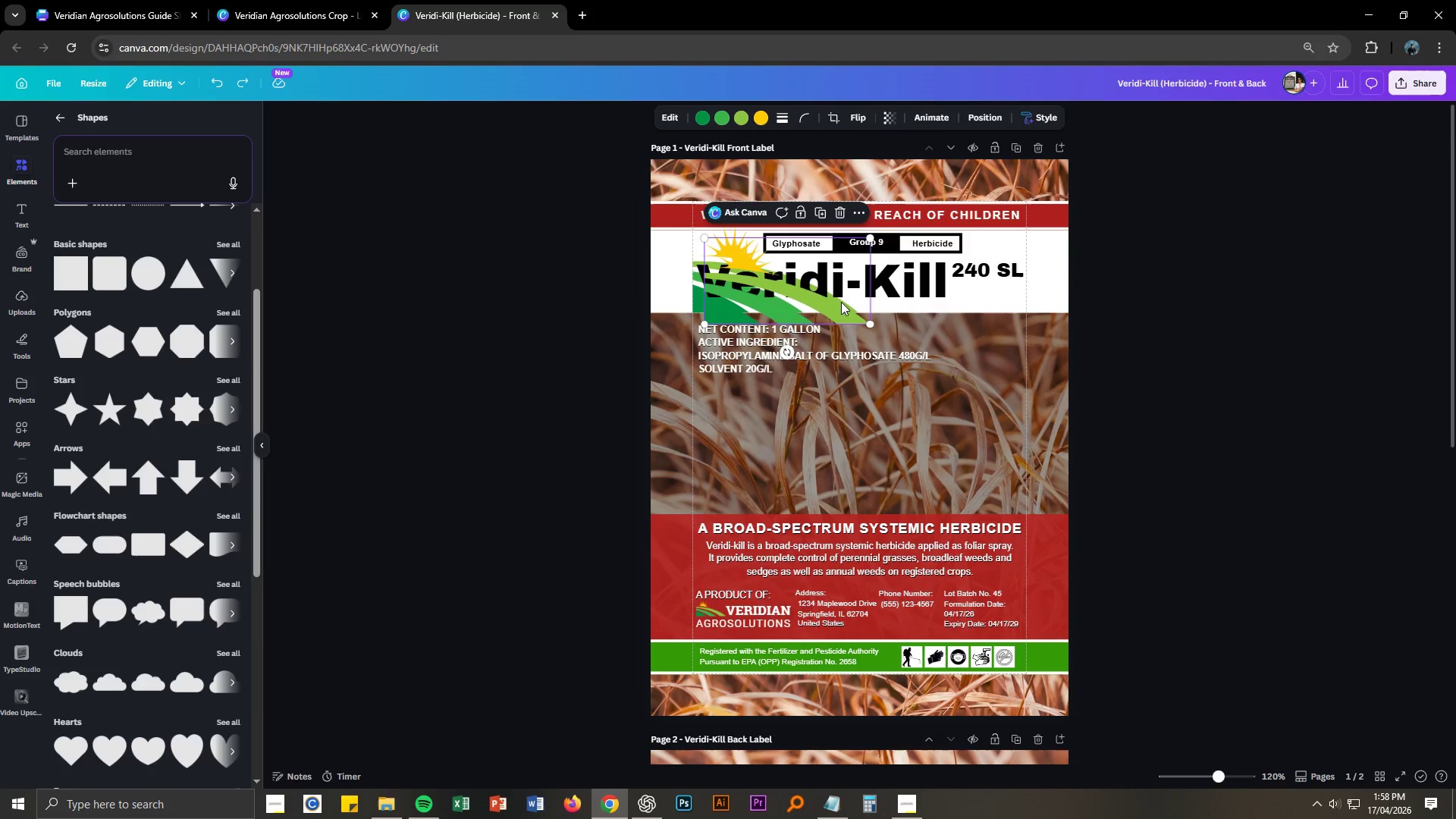 
key(Control+V)
 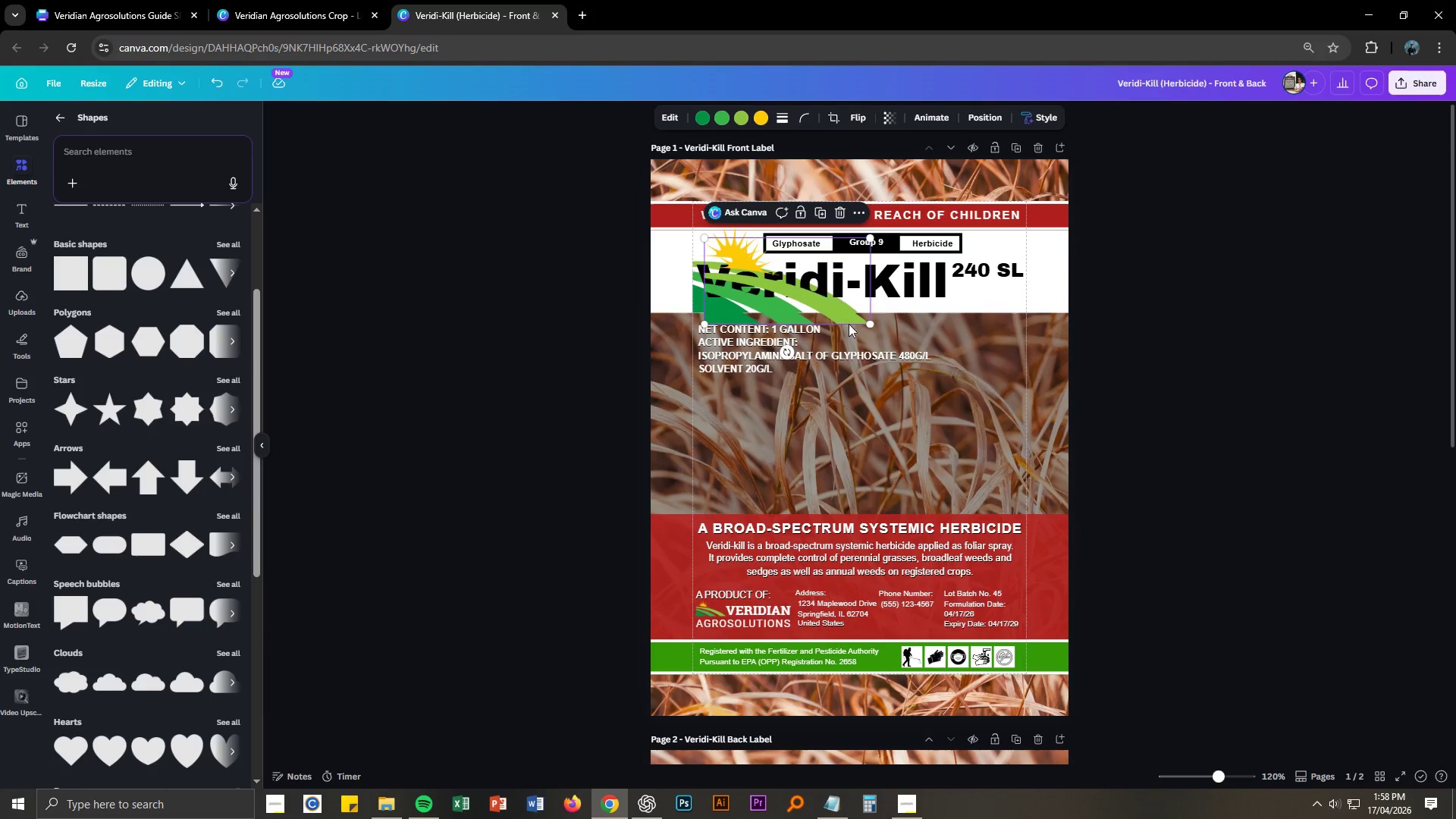 
scroll: coordinate [868, 357], scroll_direction: down, amount: 3.0
 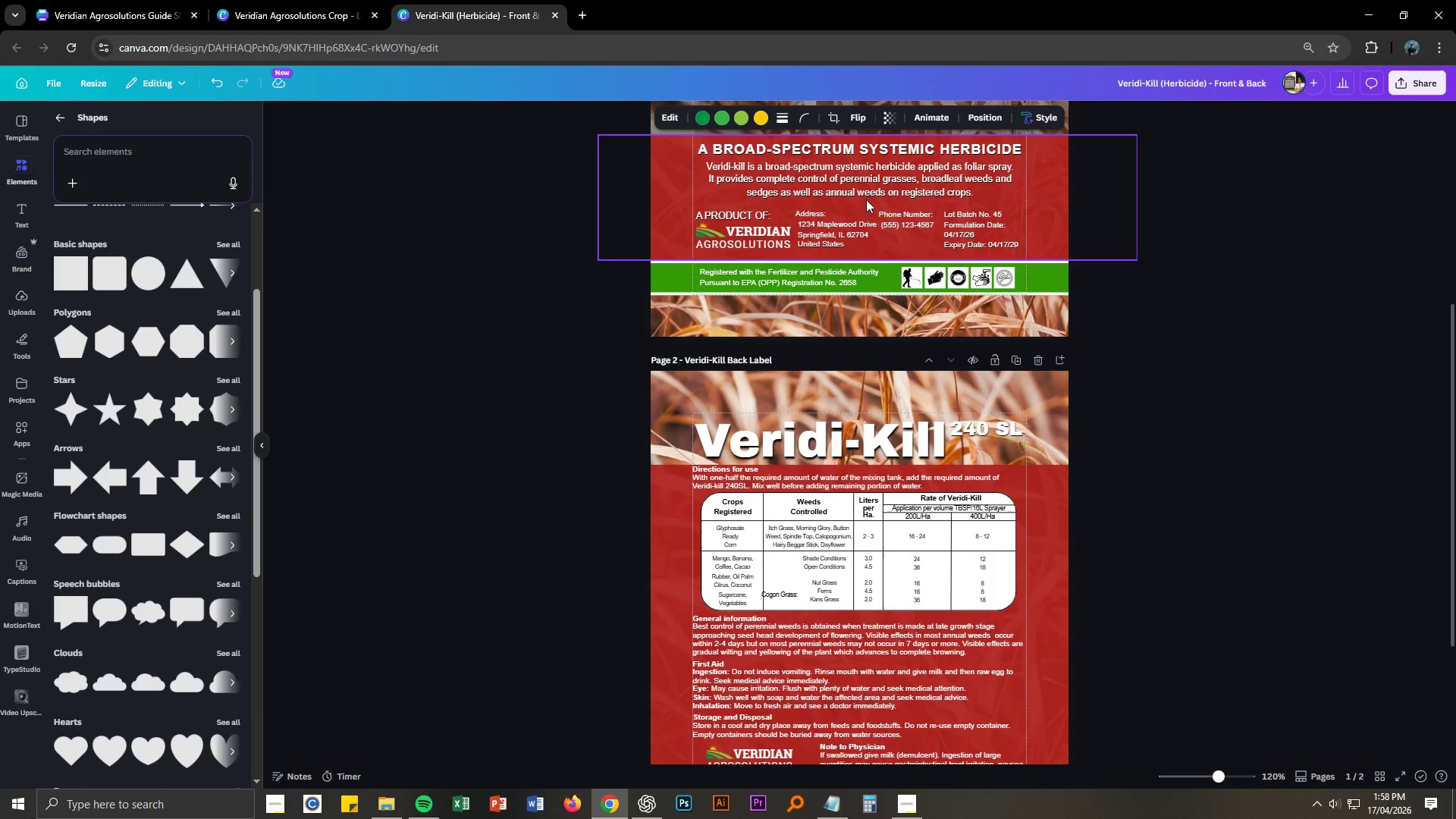 
scroll: coordinate [846, 230], scroll_direction: up, amount: 4.0
 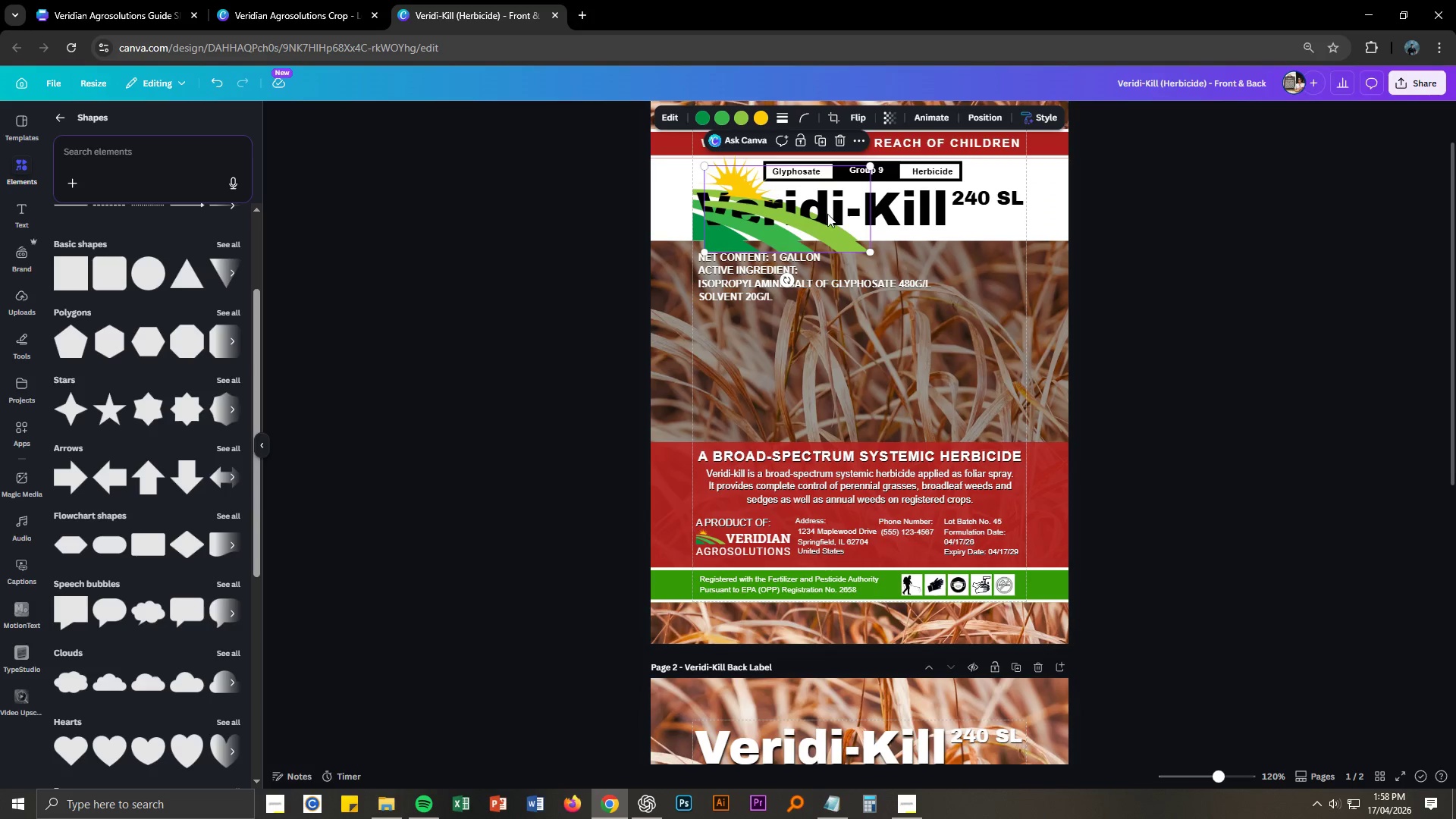 
left_click_drag(start_coordinate=[825, 234], to_coordinate=[881, 355])
 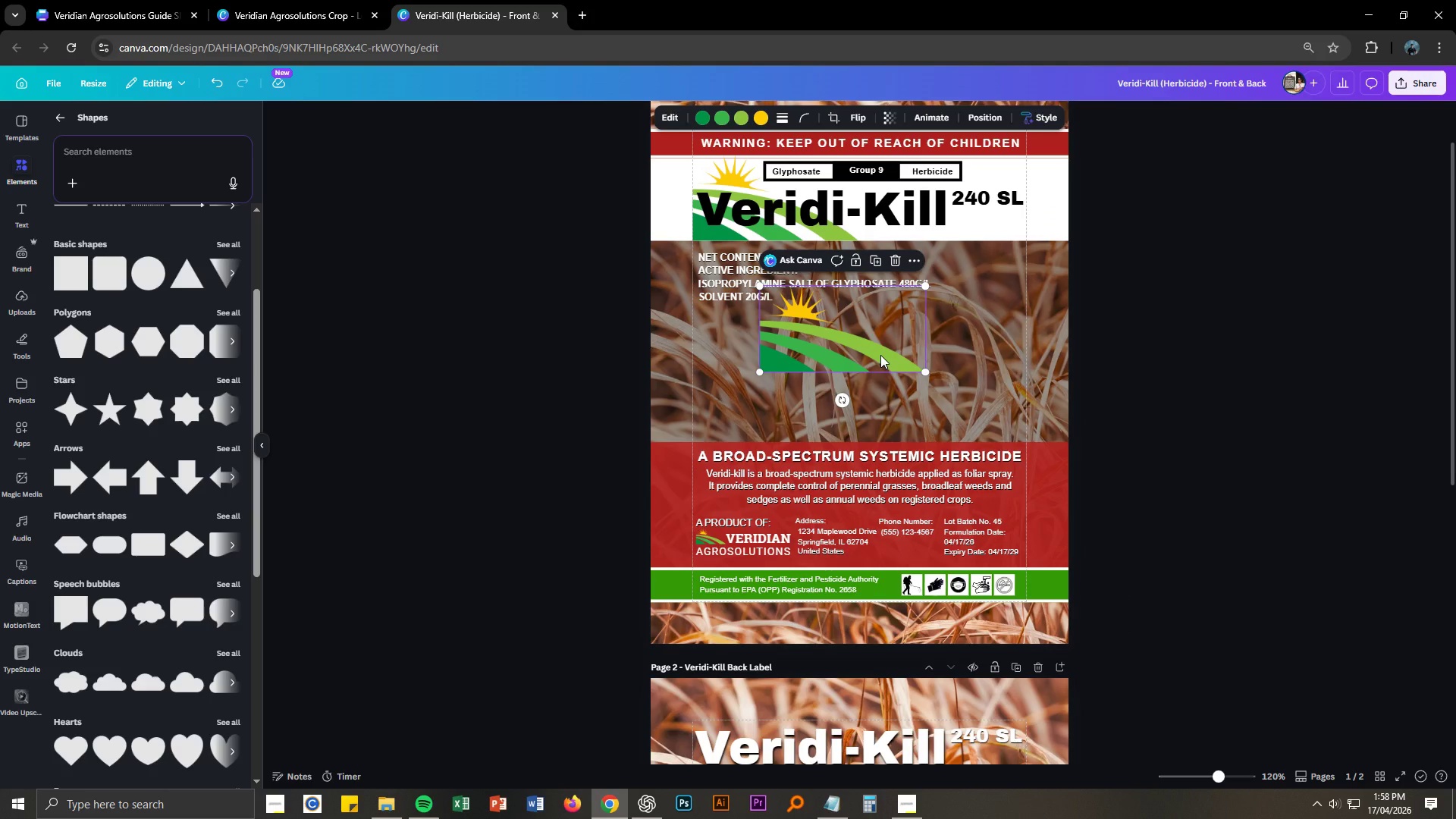 
key(Delete)
 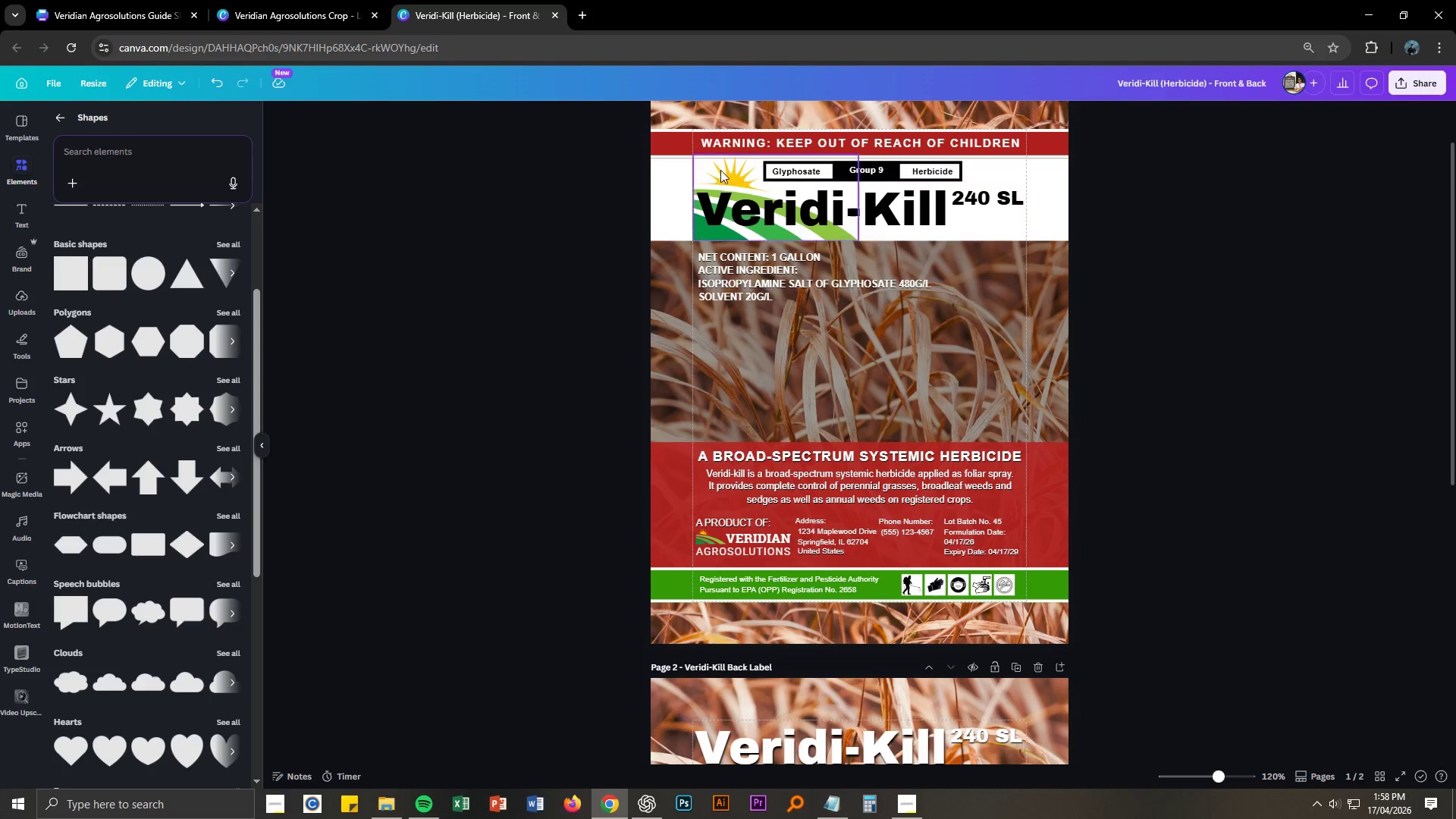 
left_click([720, 170])
 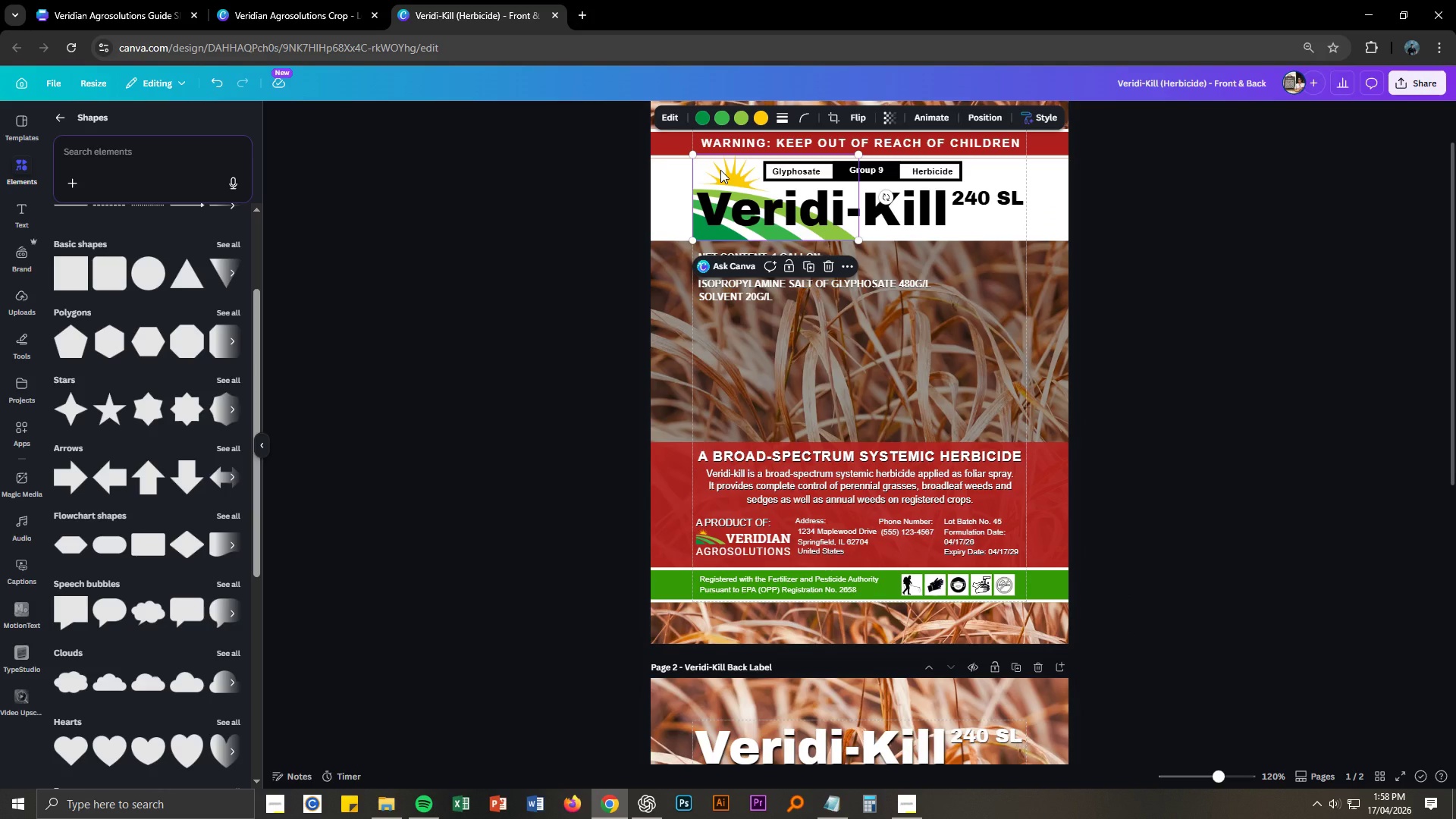 
key(Control+ControlLeft)
 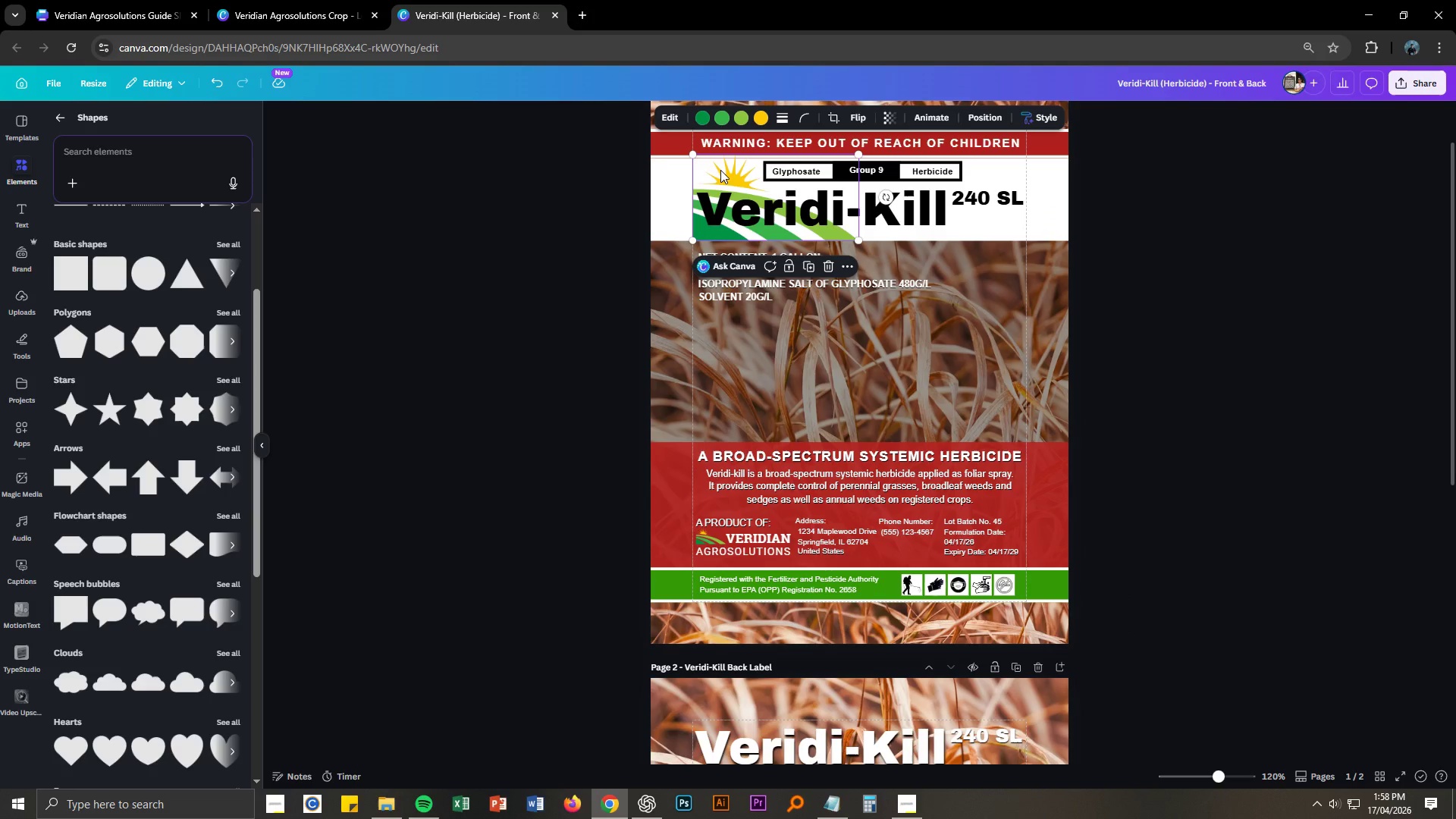 
key(Control+C)
 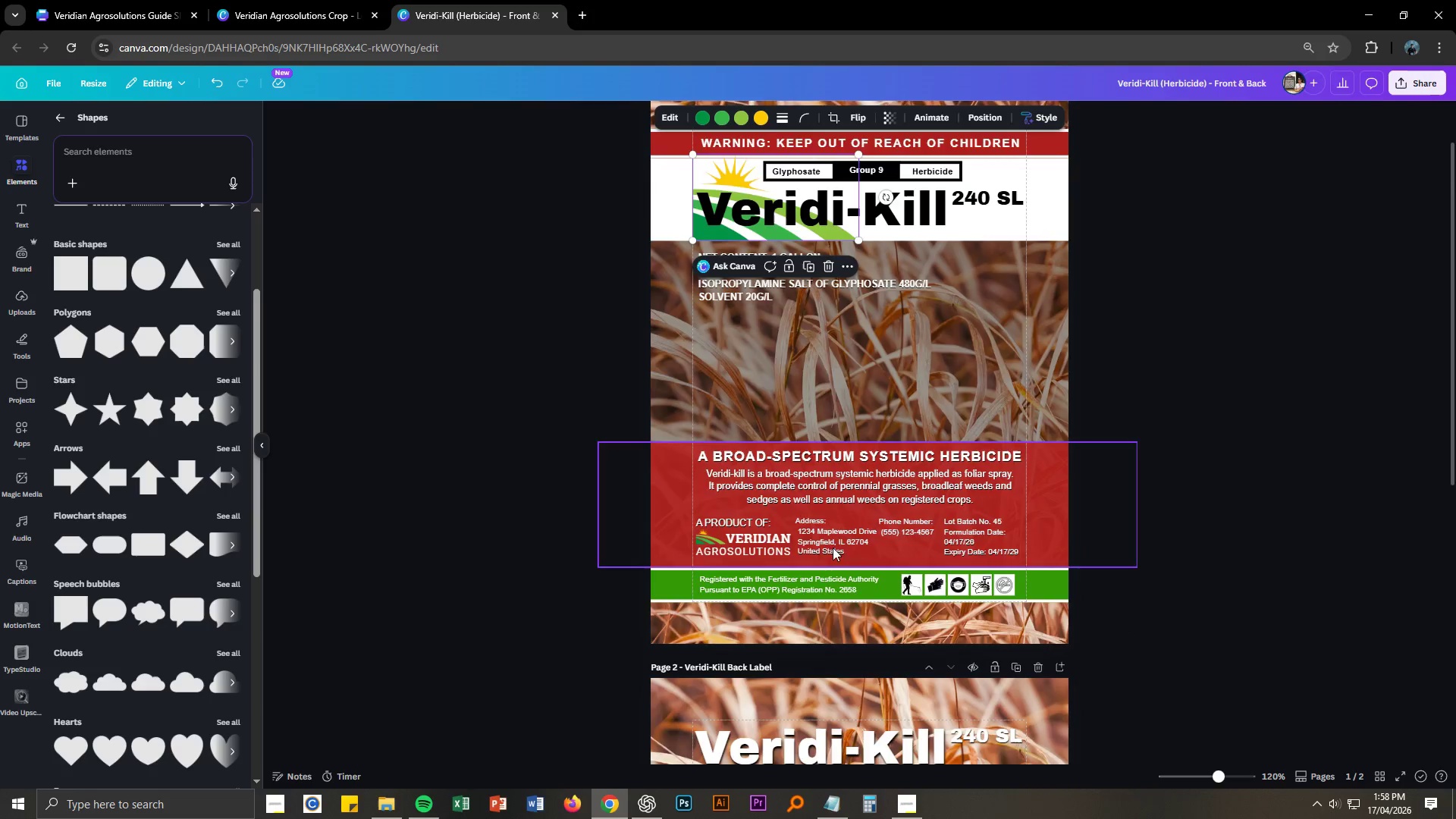 
scroll: coordinate [838, 558], scroll_direction: down, amount: 4.0
 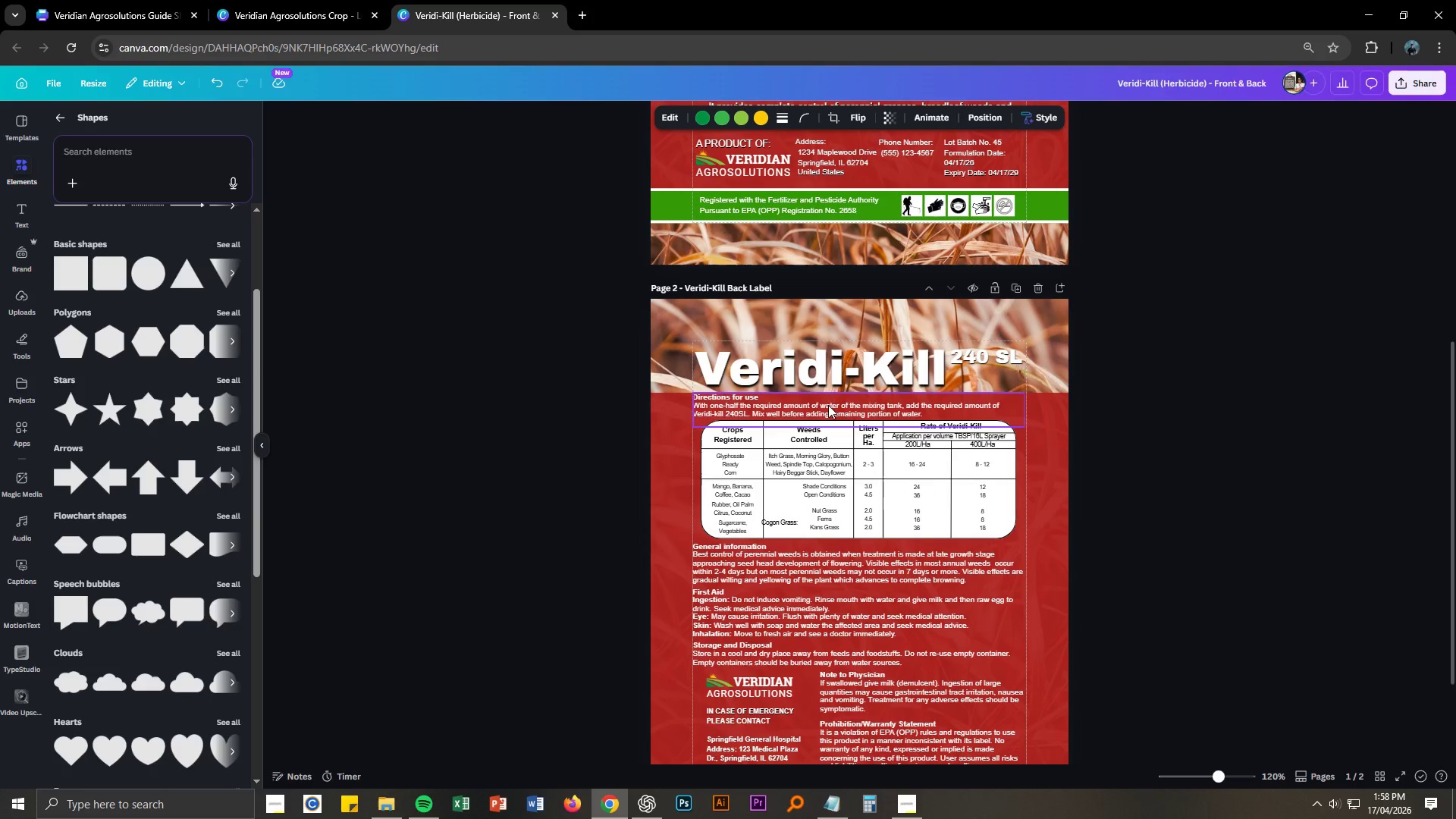 
left_click([824, 372])
 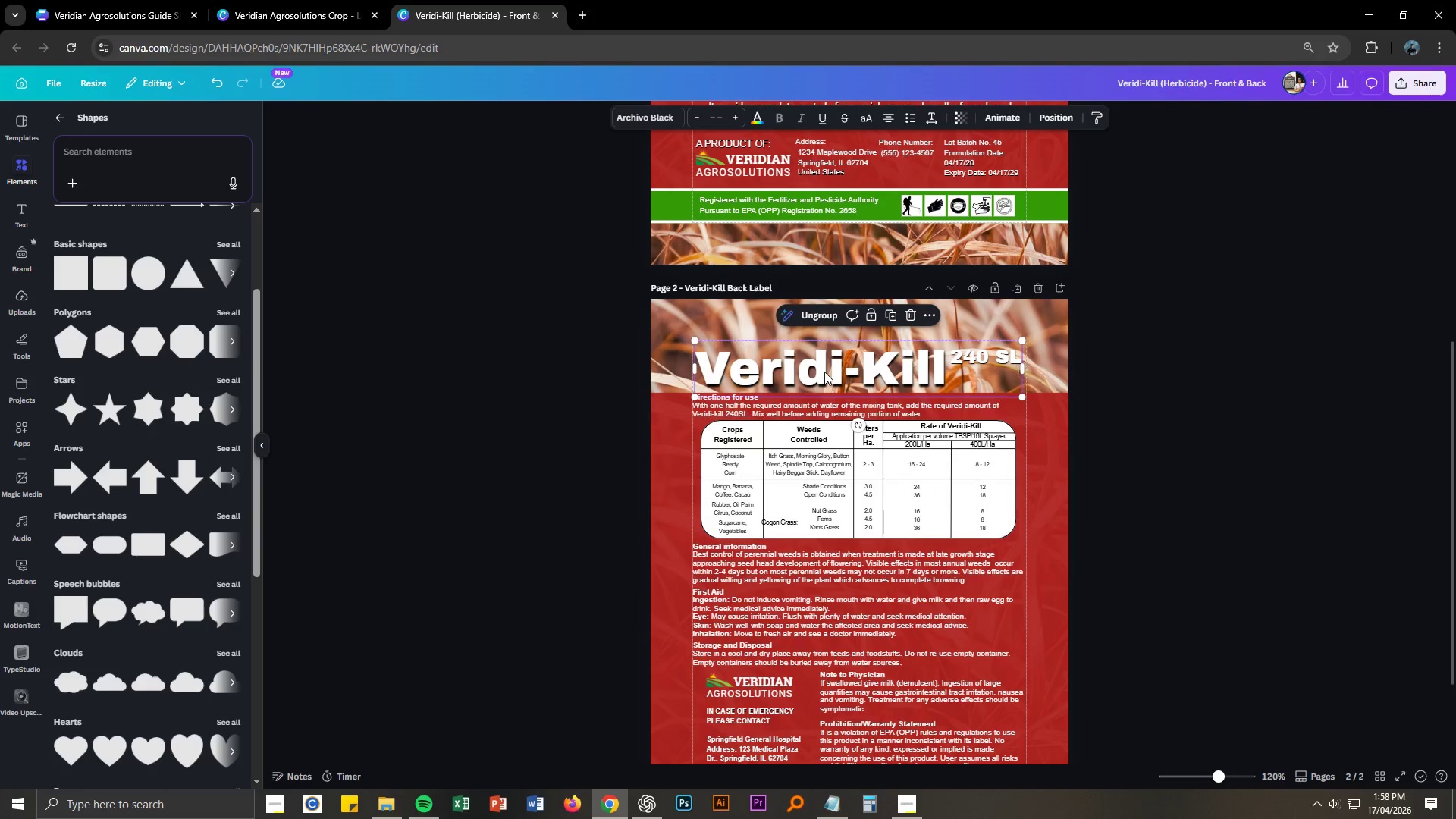 
key(Control+ControlLeft)
 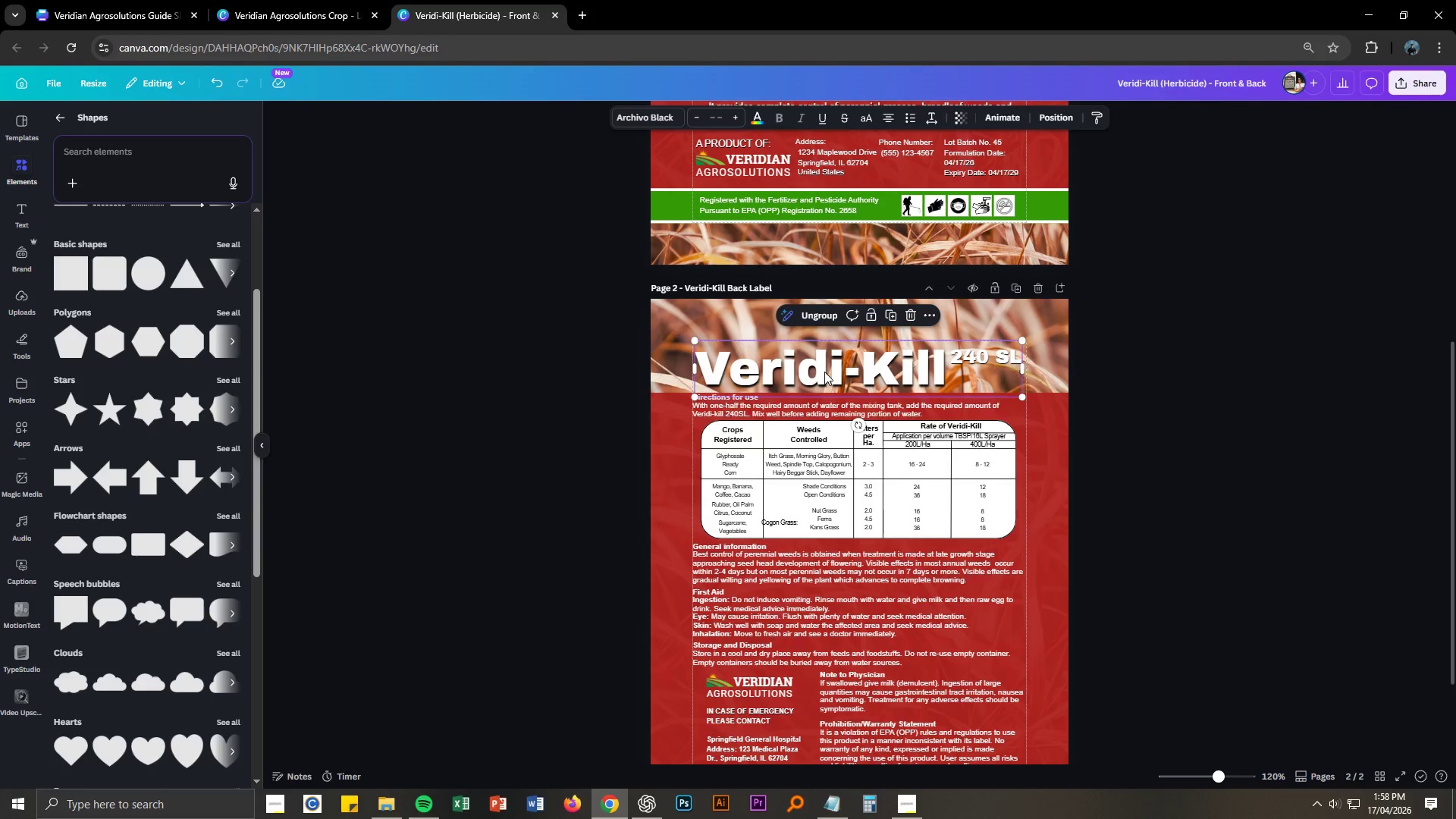 
key(Control+V)
 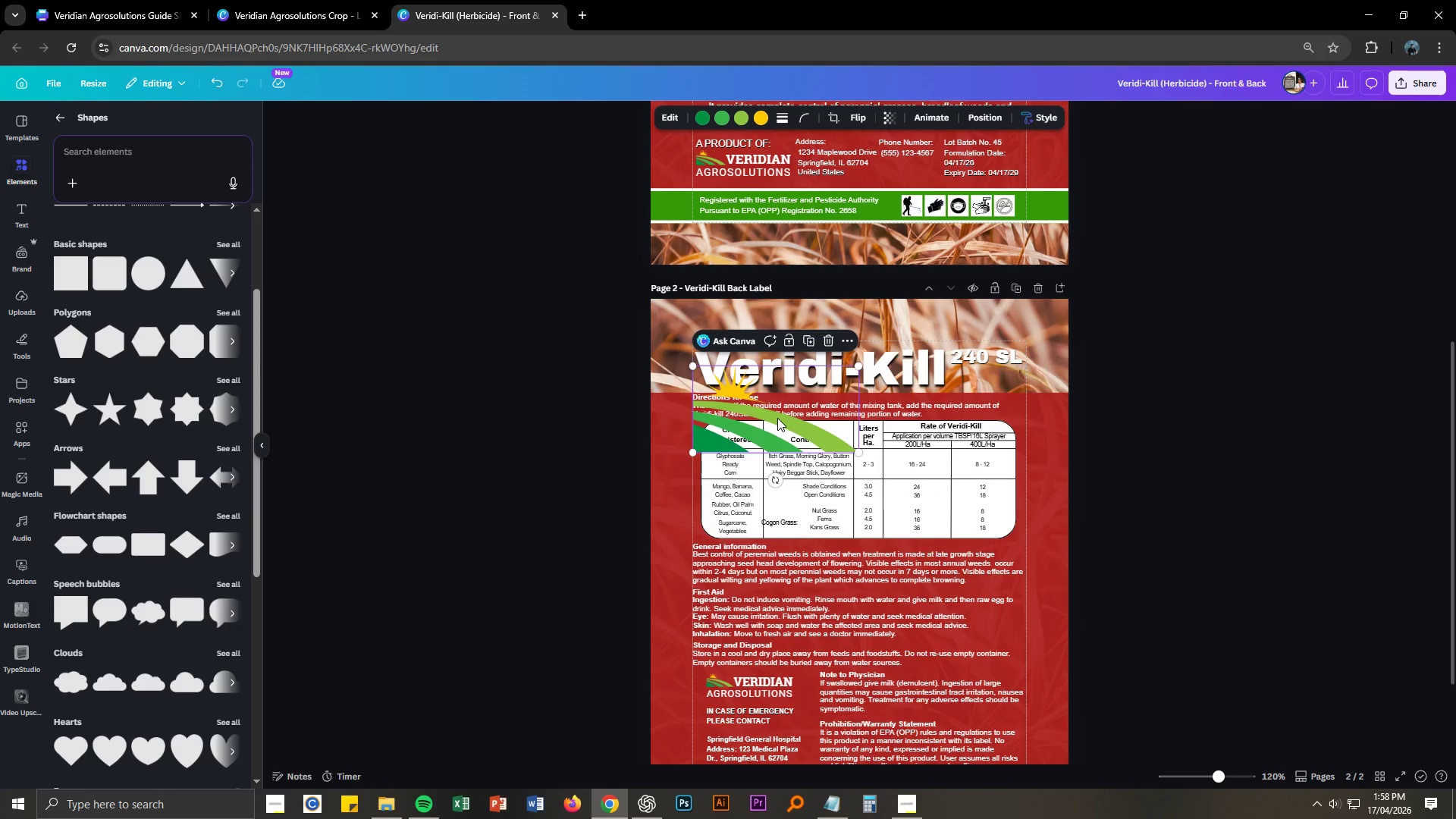 
left_click_drag(start_coordinate=[777, 418], to_coordinate=[777, 360])
 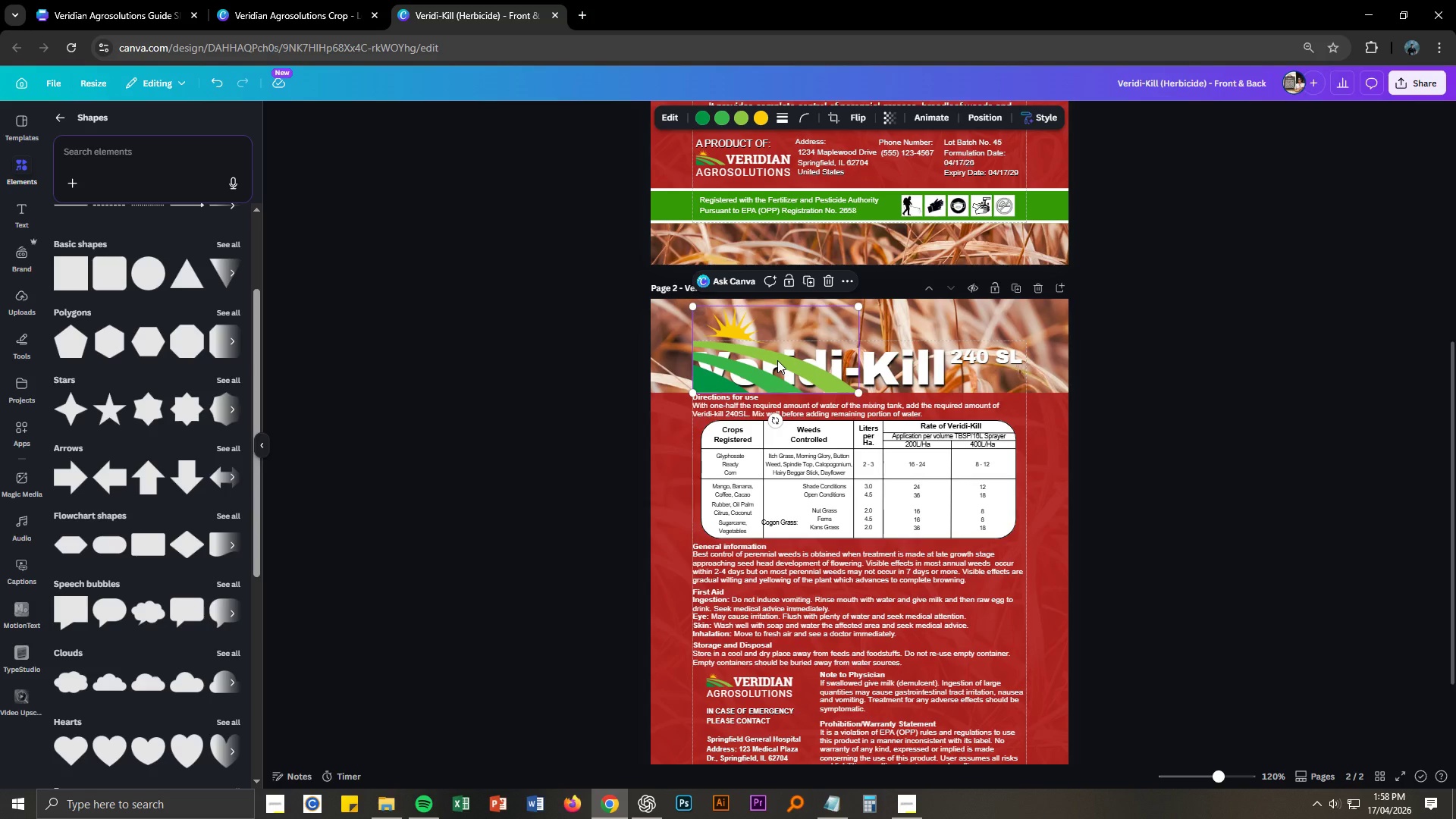 
right_click([777, 360])
 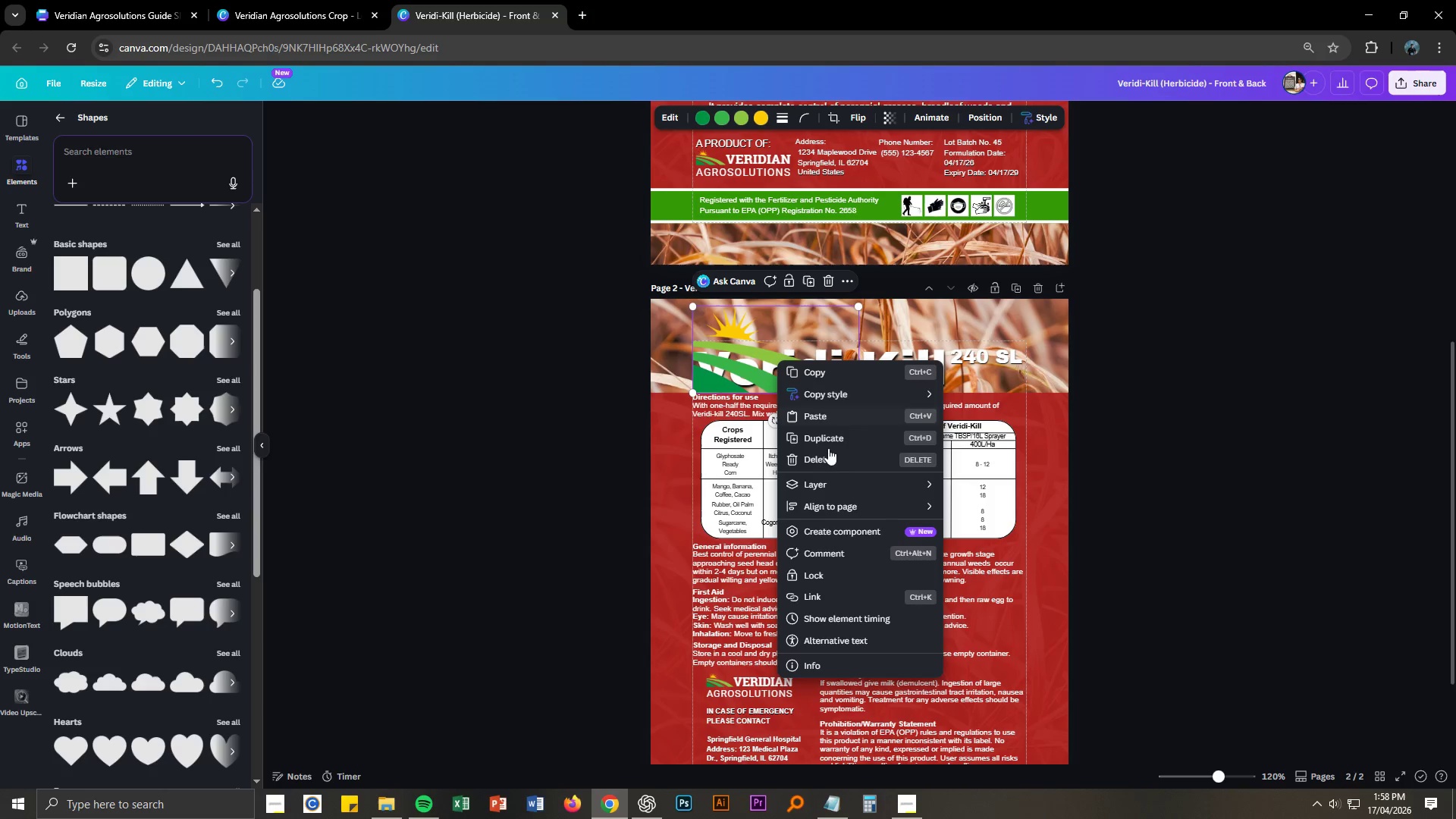 
left_click([855, 485])
 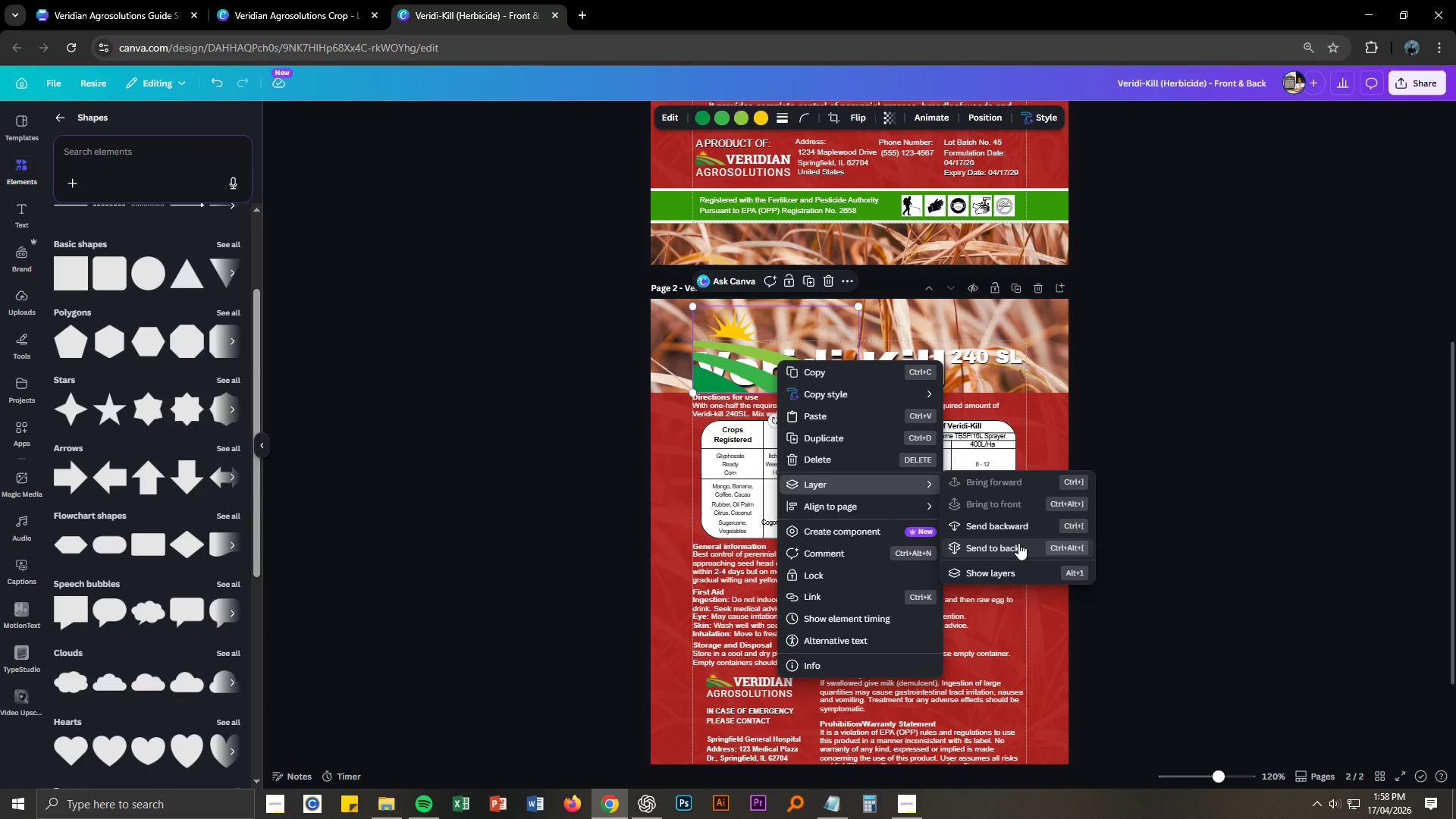 
left_click([1018, 543])
 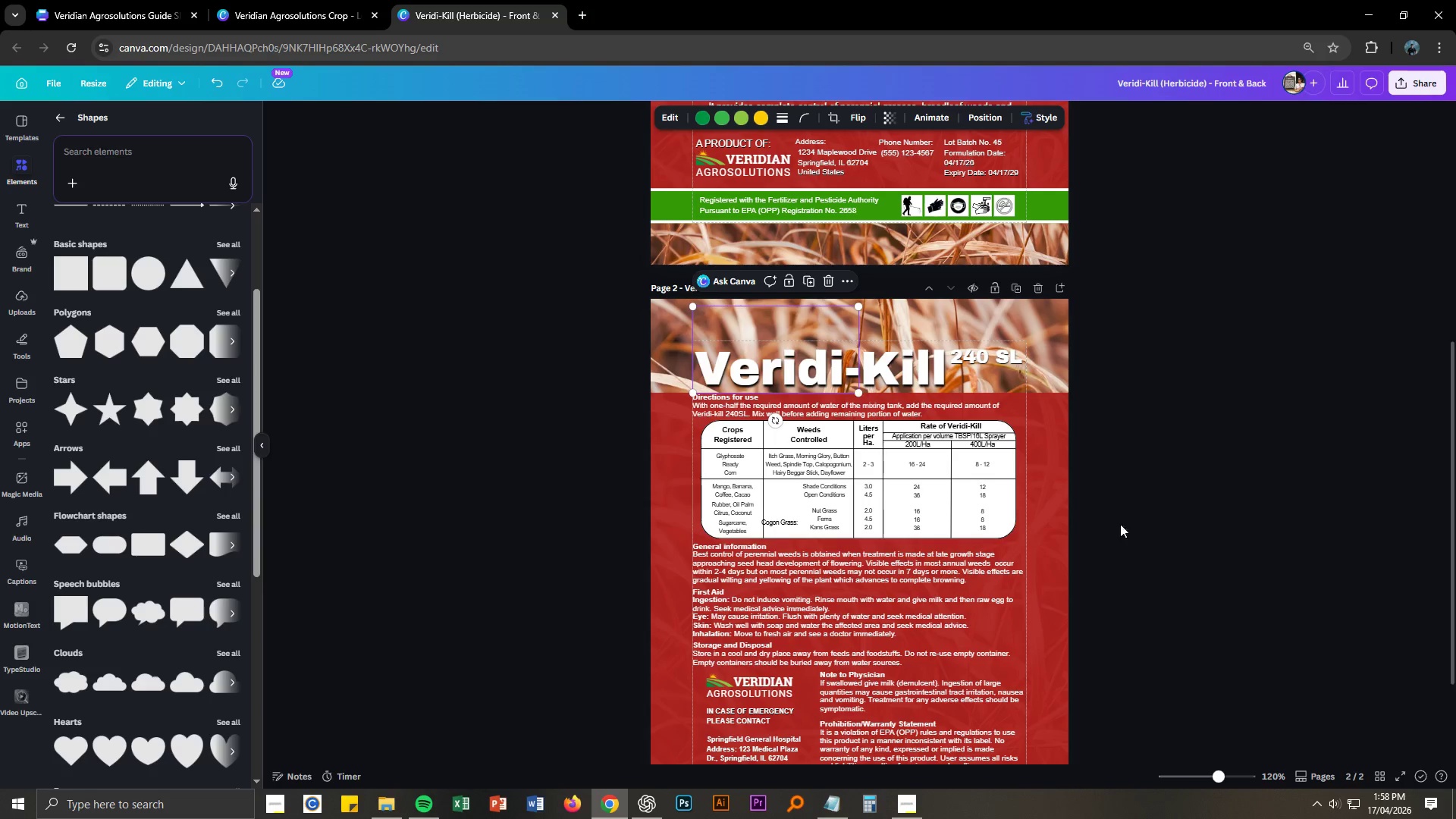 
key(Control+ControlLeft)
 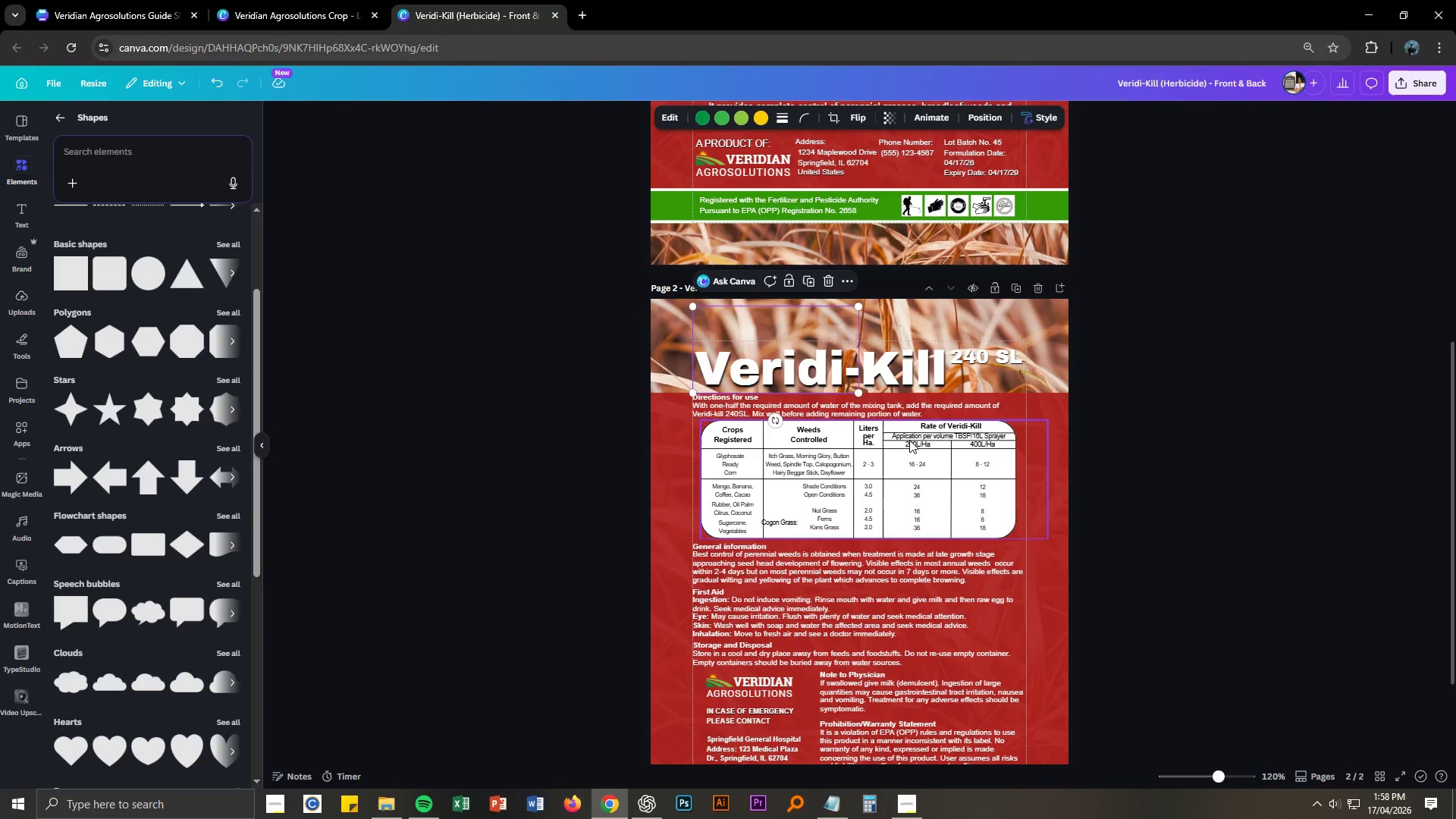 
key(Control+Z)
 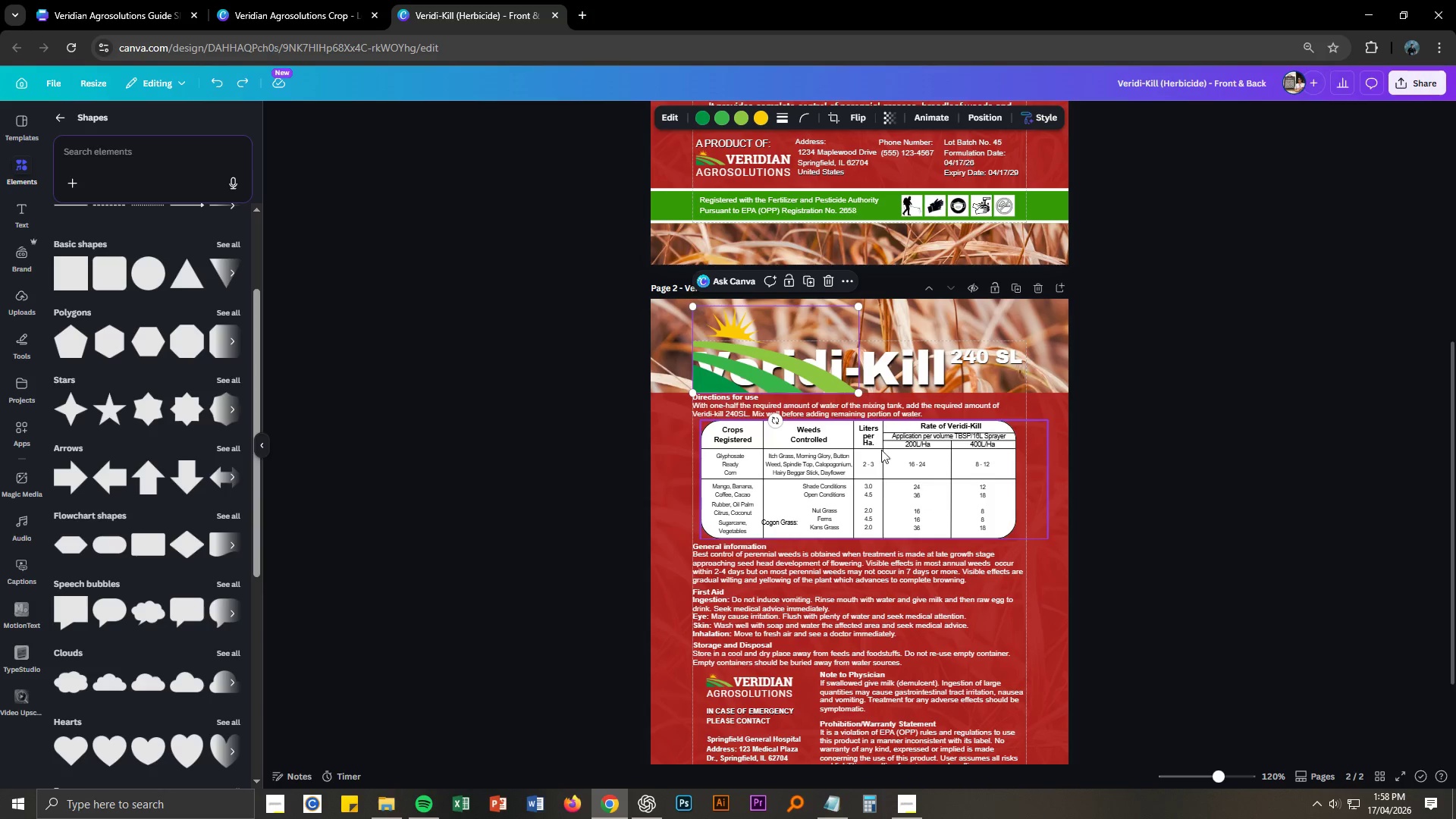 
right_click([779, 367])
 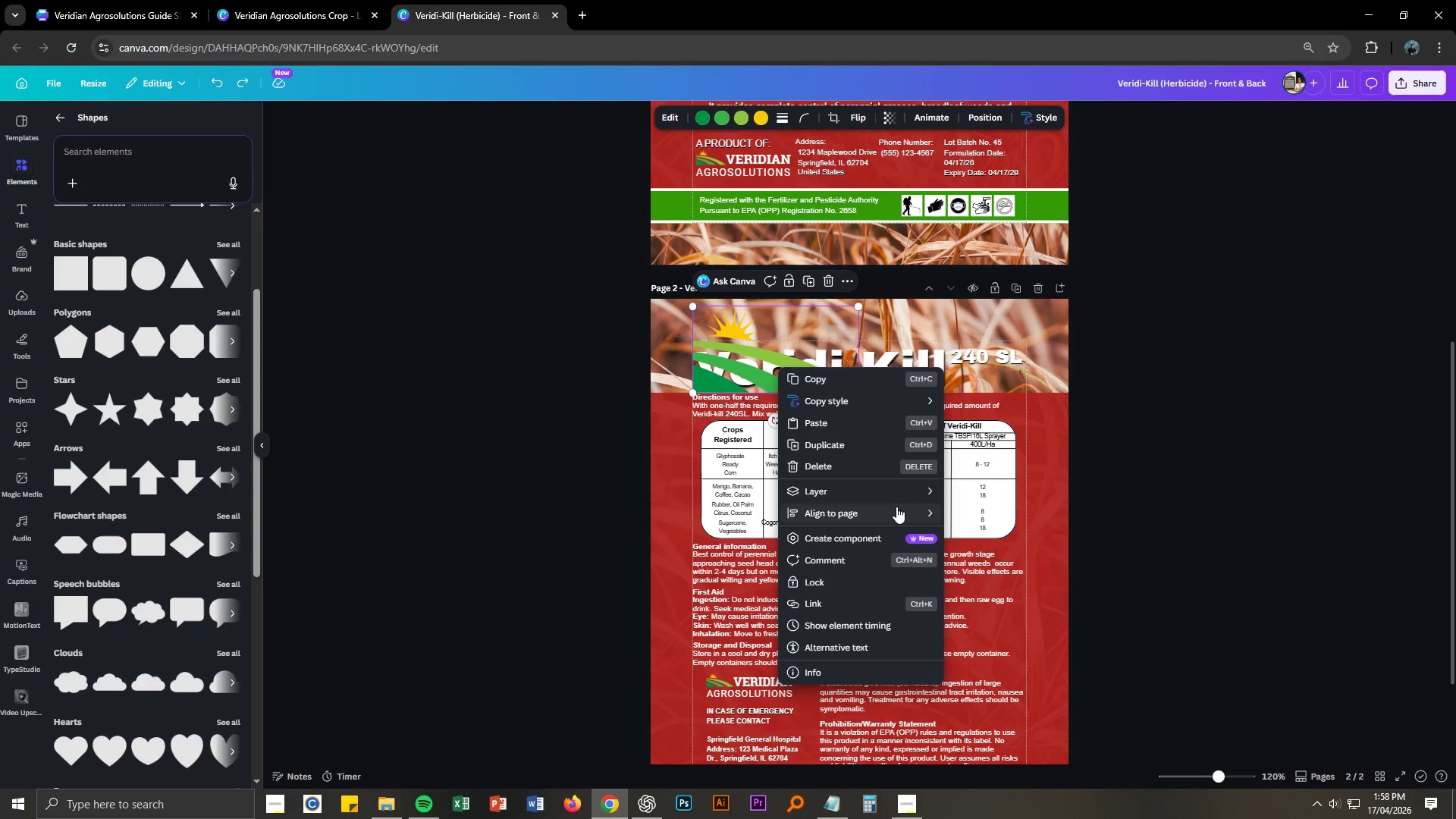 
left_click([893, 485])
 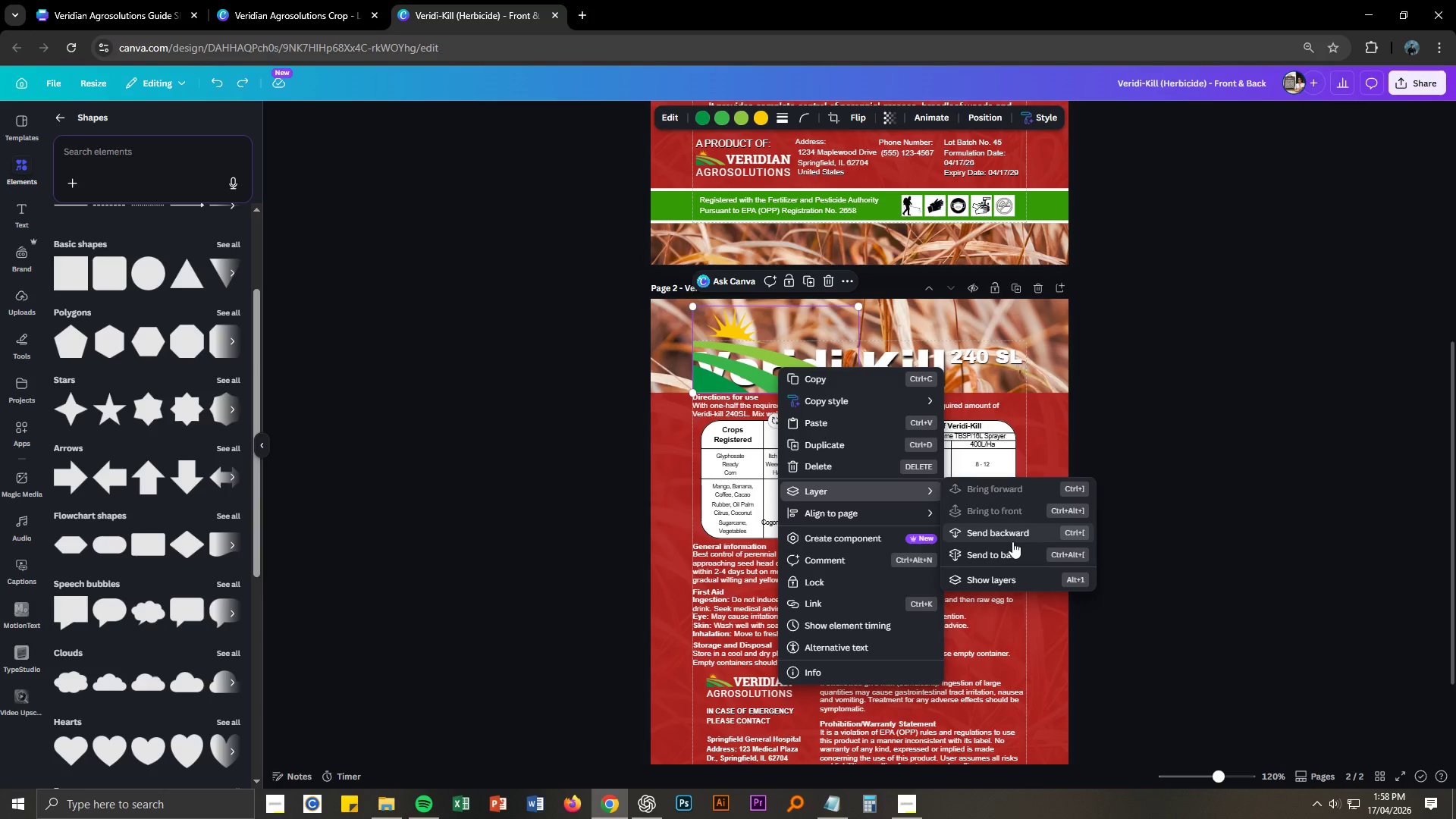 
left_click([1011, 534])
 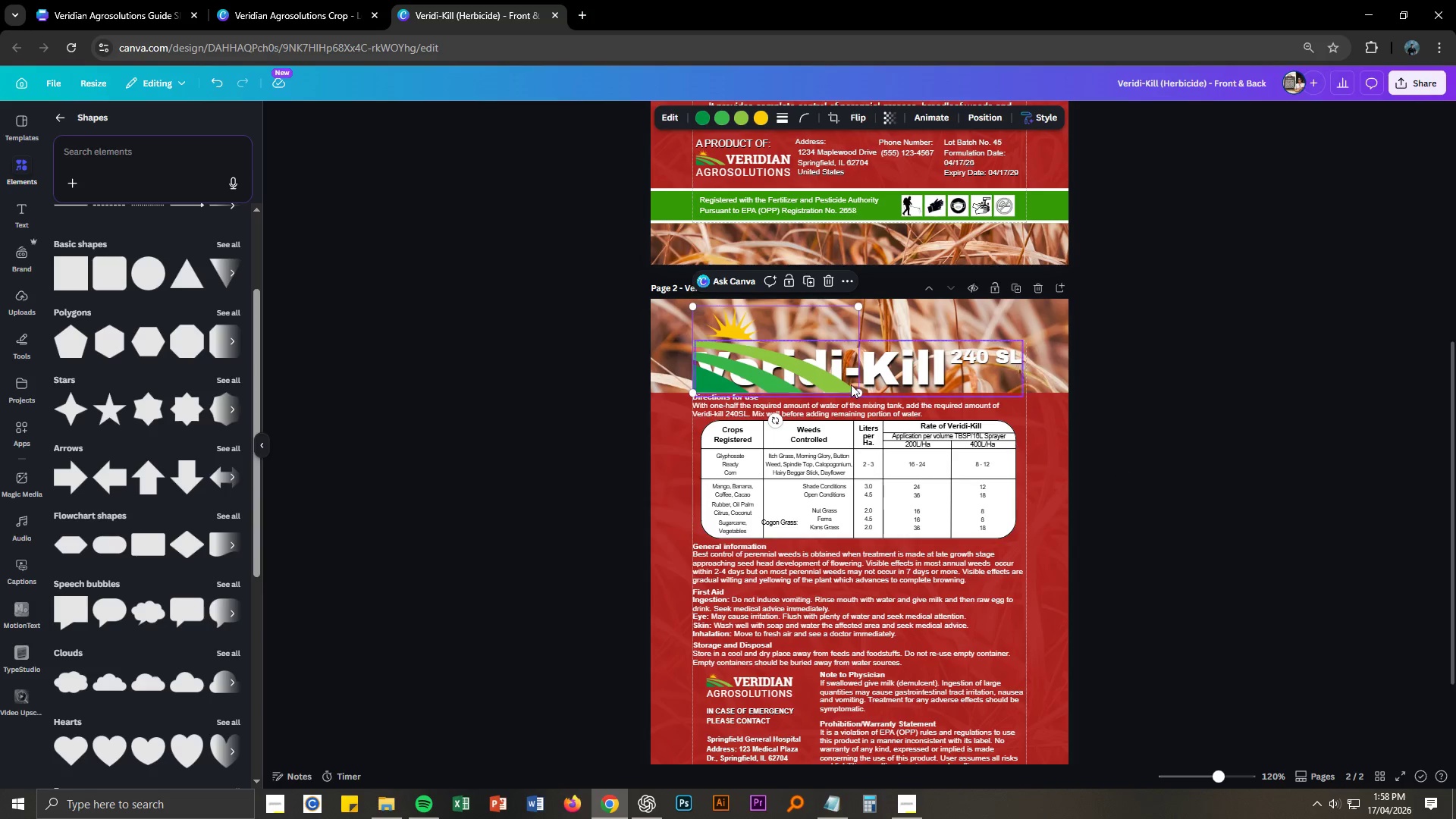 
right_click([805, 362])
 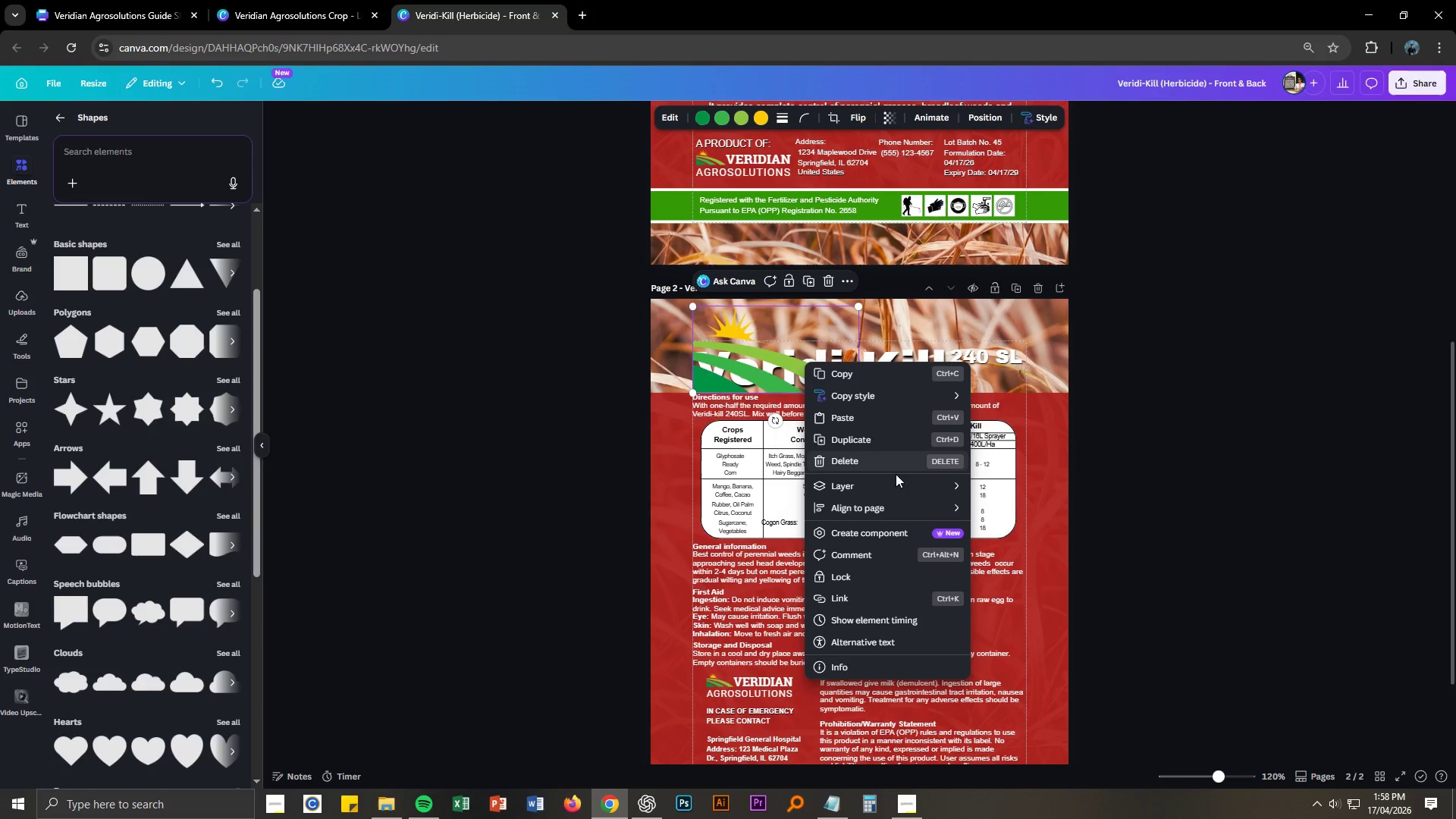 
left_click([896, 488])
 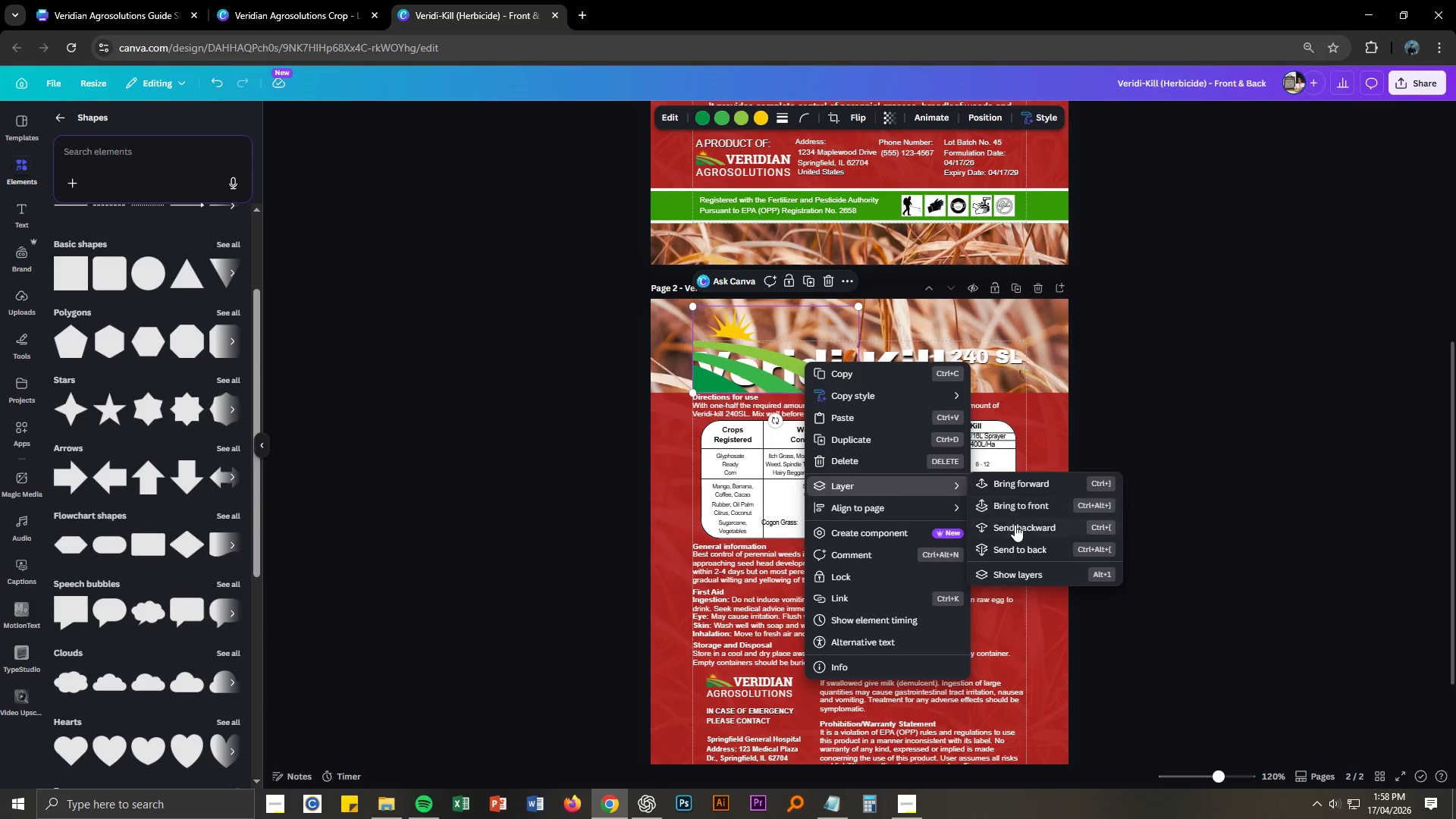 
left_click([1015, 526])
 